 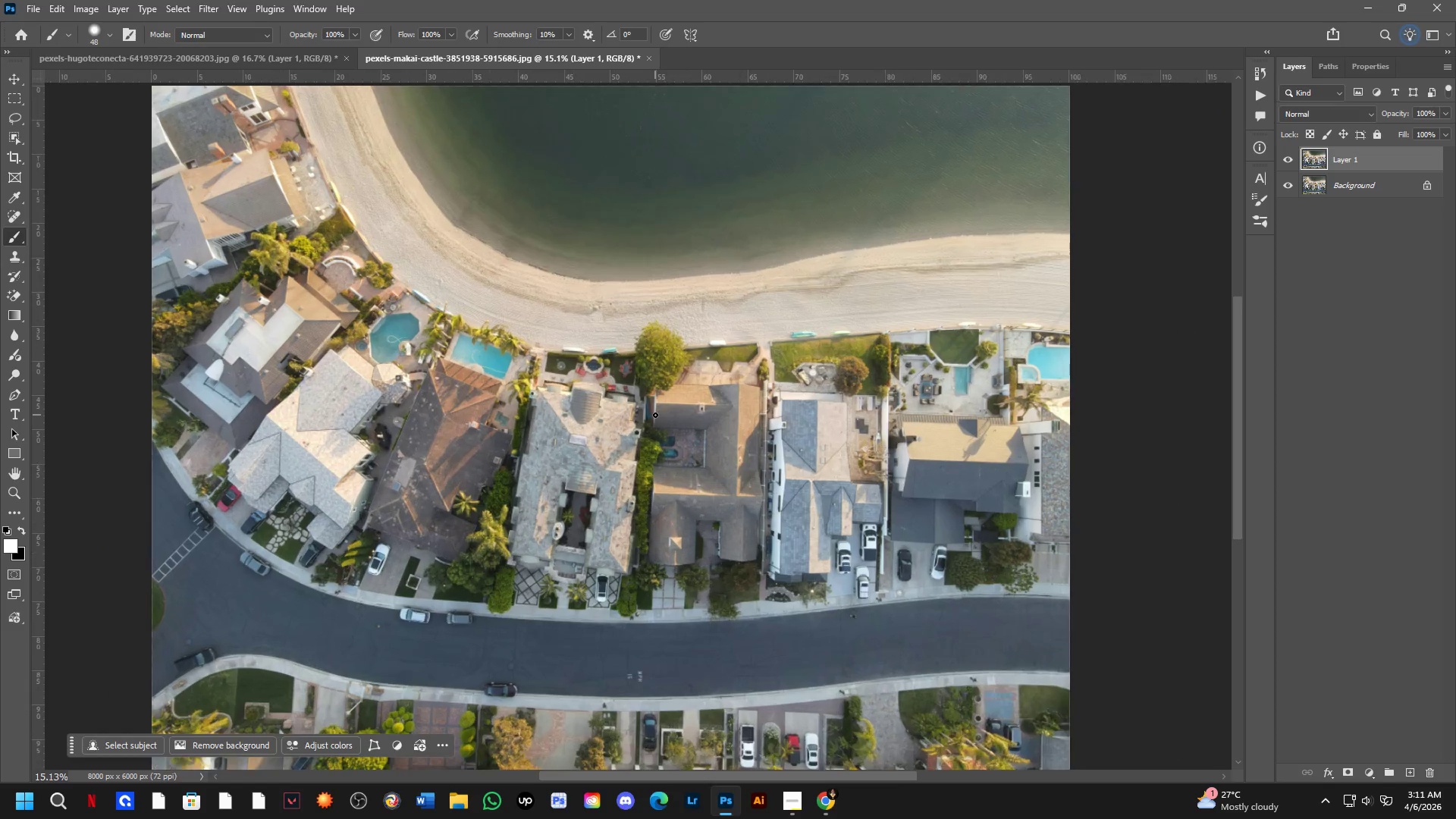 
left_click_drag(start_coordinate=[651, 440], to_coordinate=[654, 403])
 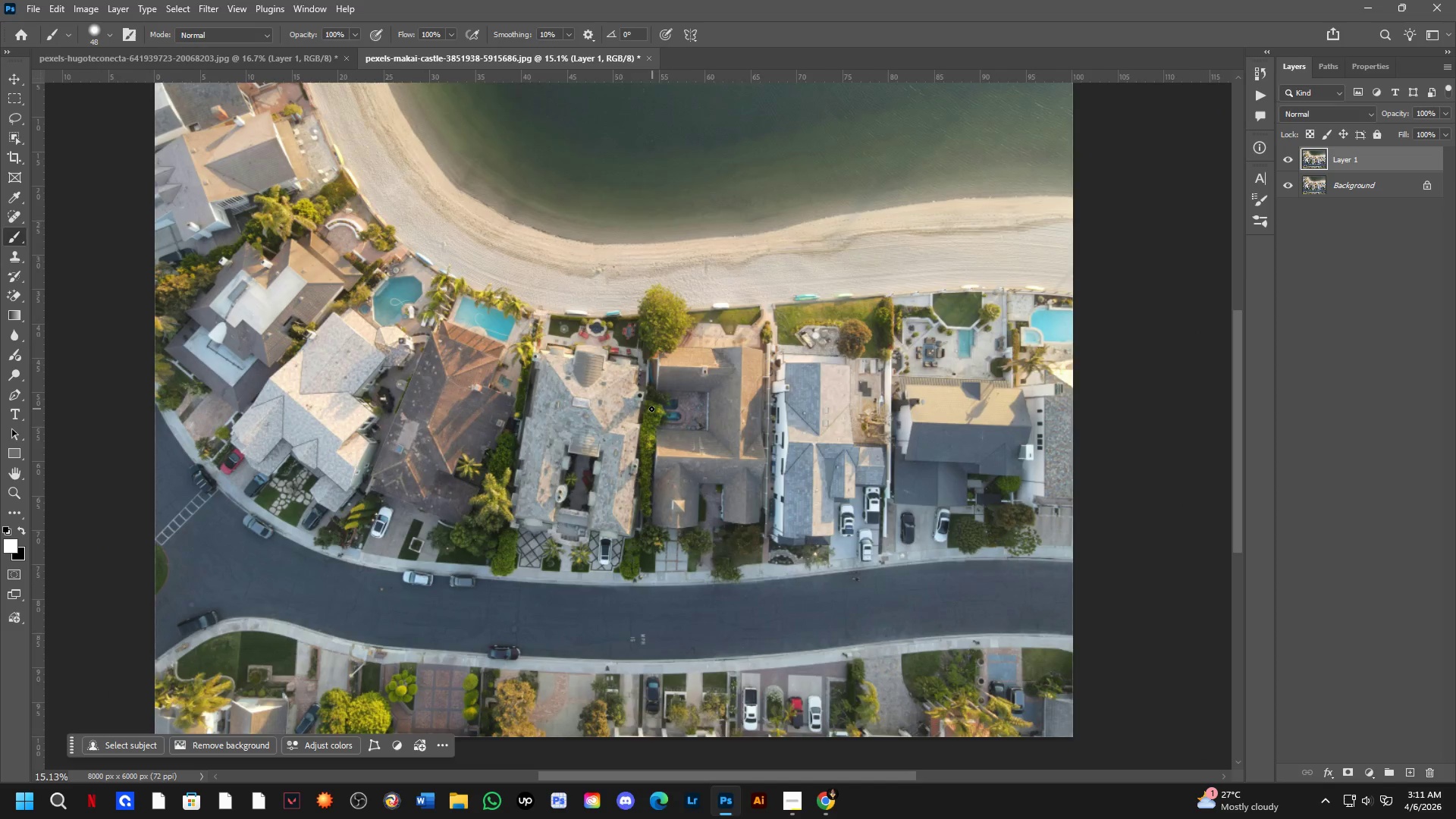 
scroll: coordinate [655, 415], scroll_direction: up, amount: 1.0
 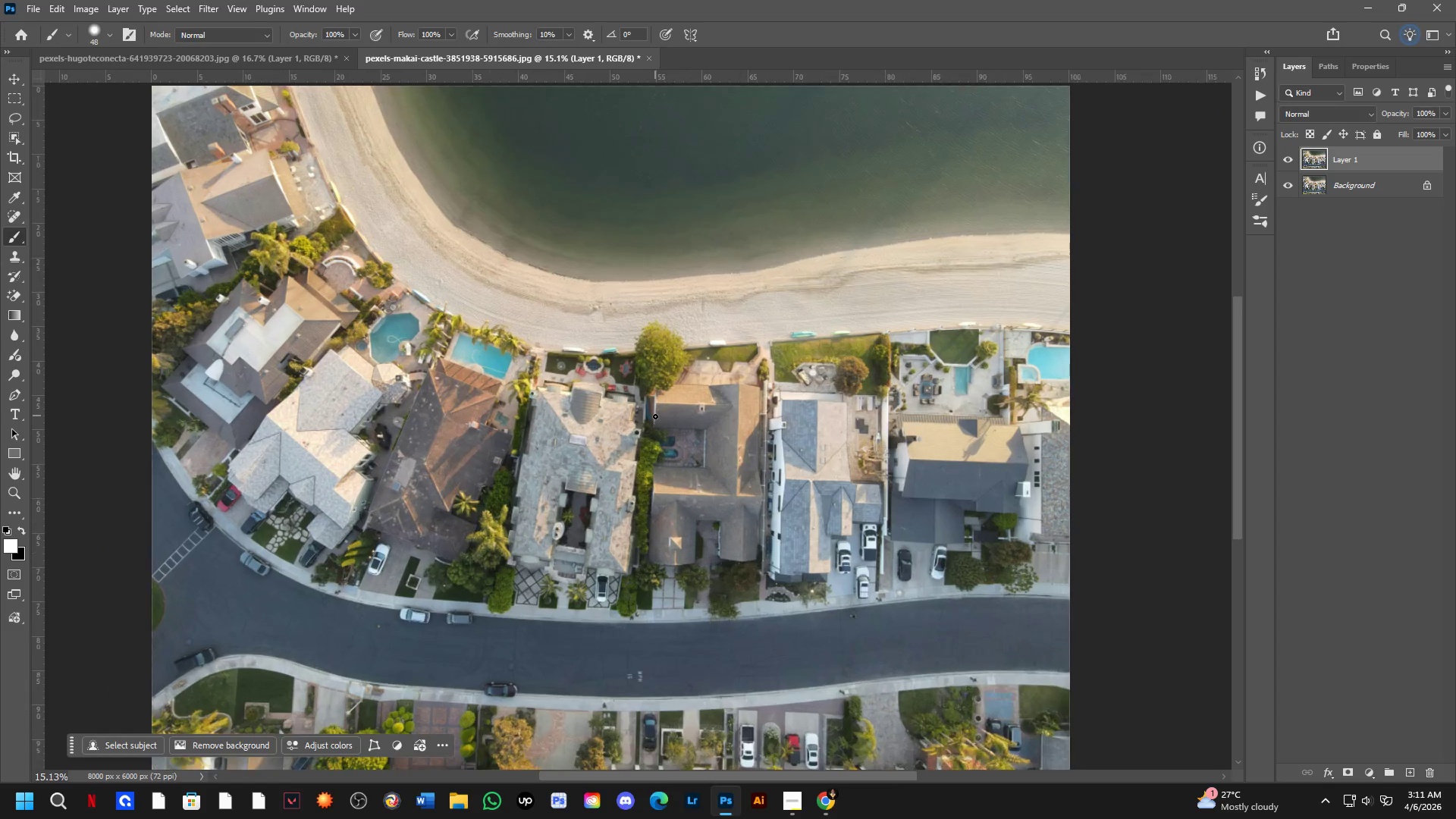 
hold_key(key=Space, duration=0.47)
 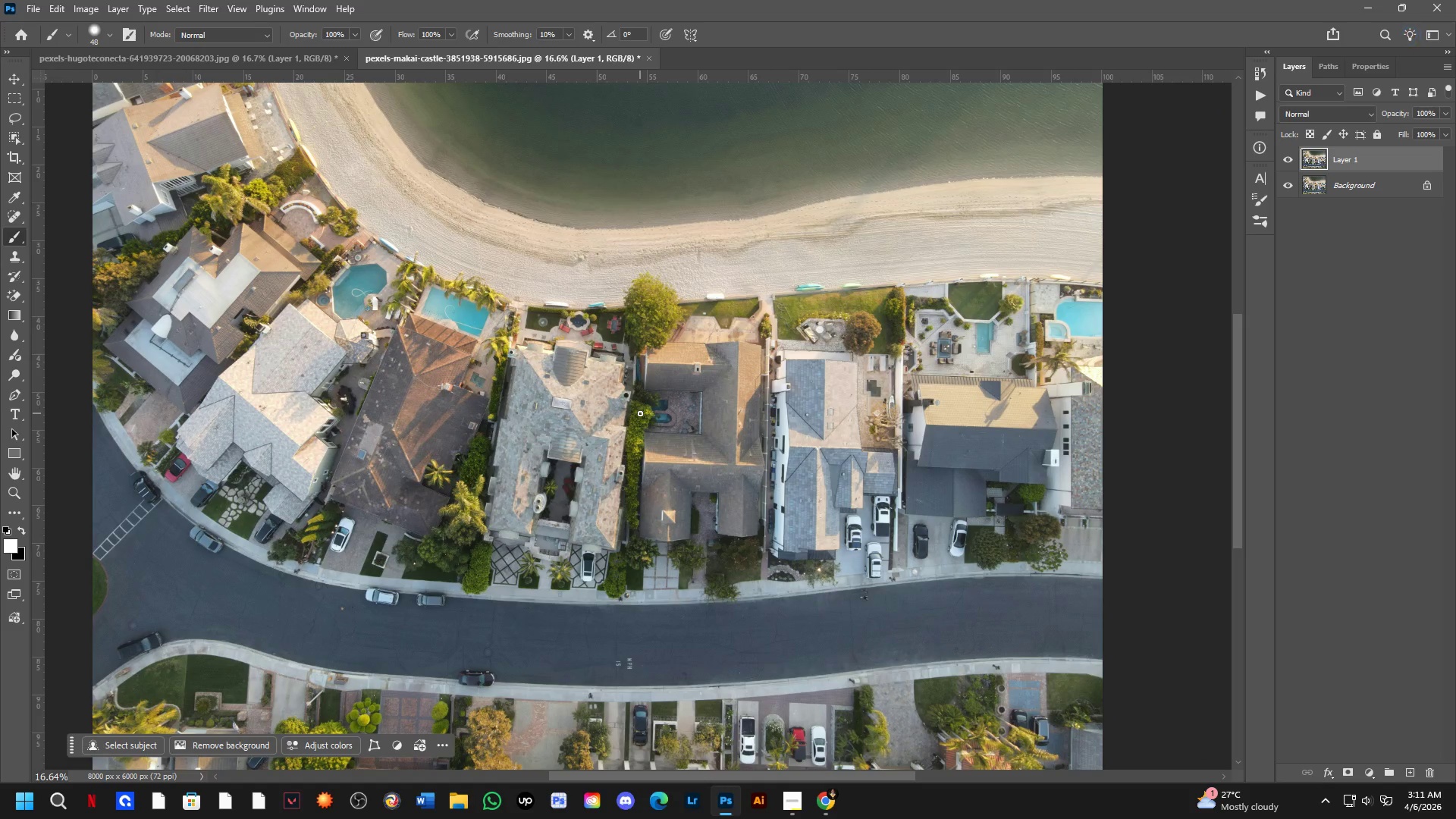 
left_click_drag(start_coordinate=[652, 410], to_coordinate=[640, 410])
 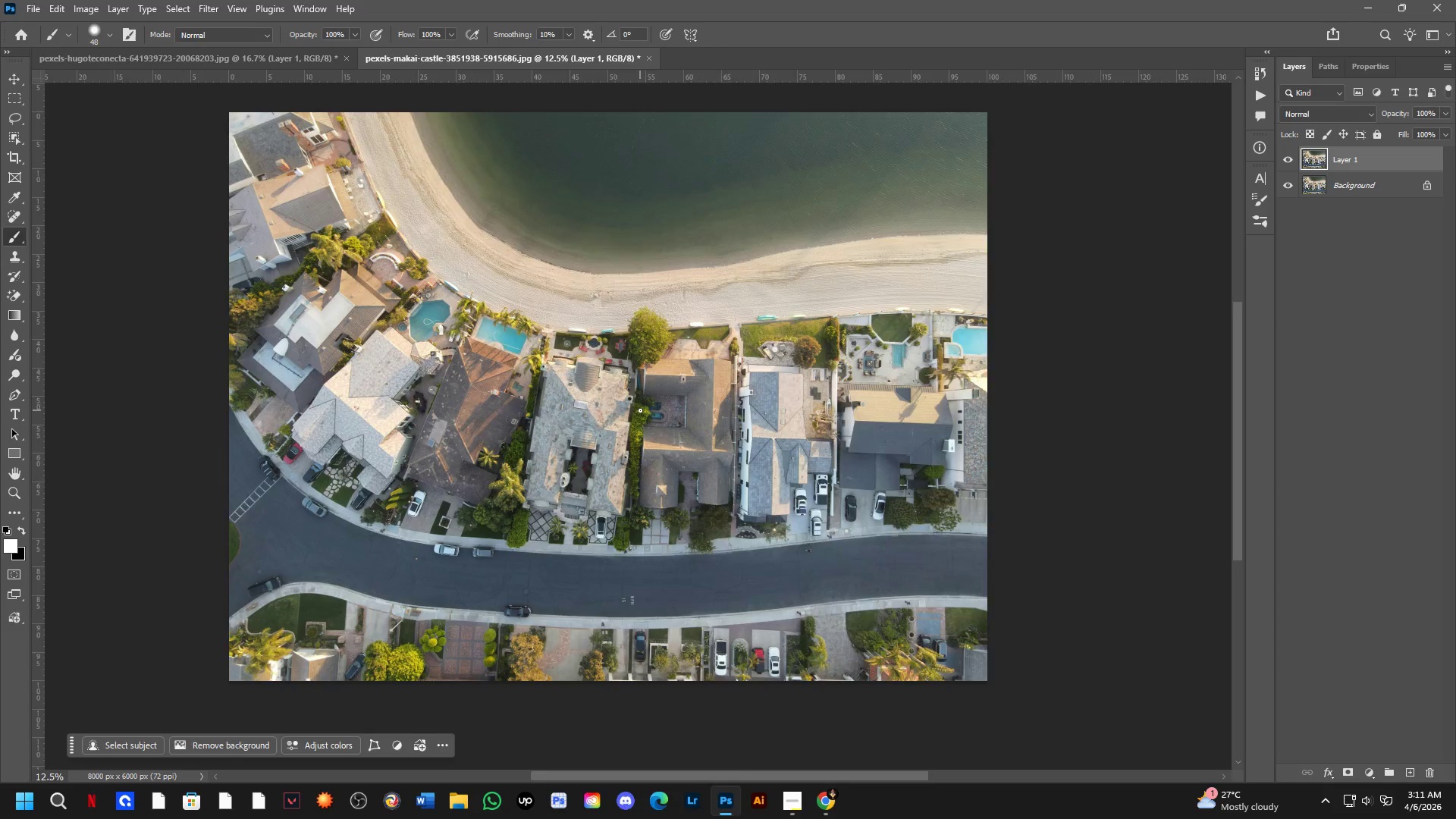 
scroll: coordinate [651, 409], scroll_direction: down, amount: 2.0
 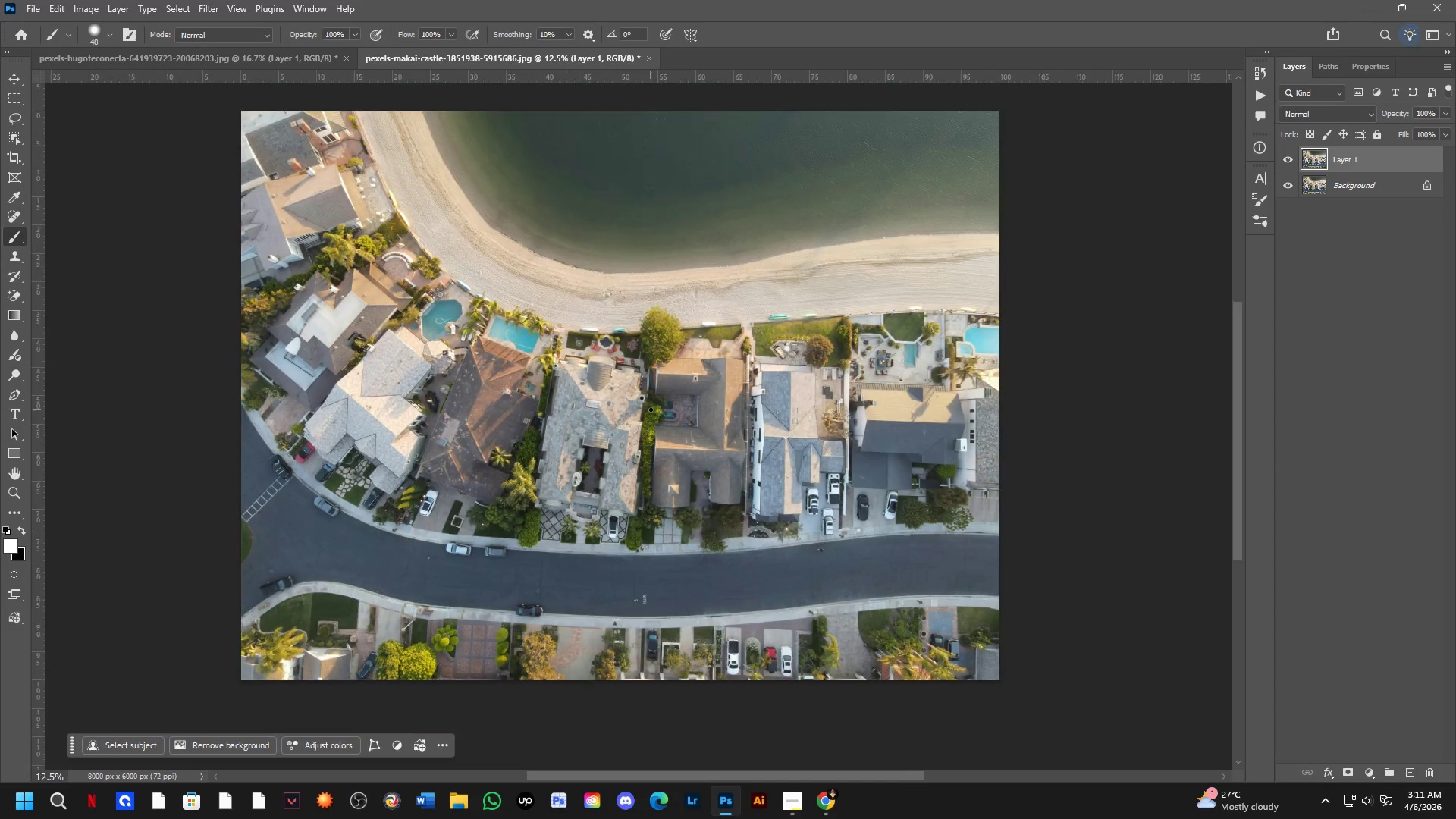 
hold_key(key=Space, duration=0.47)
 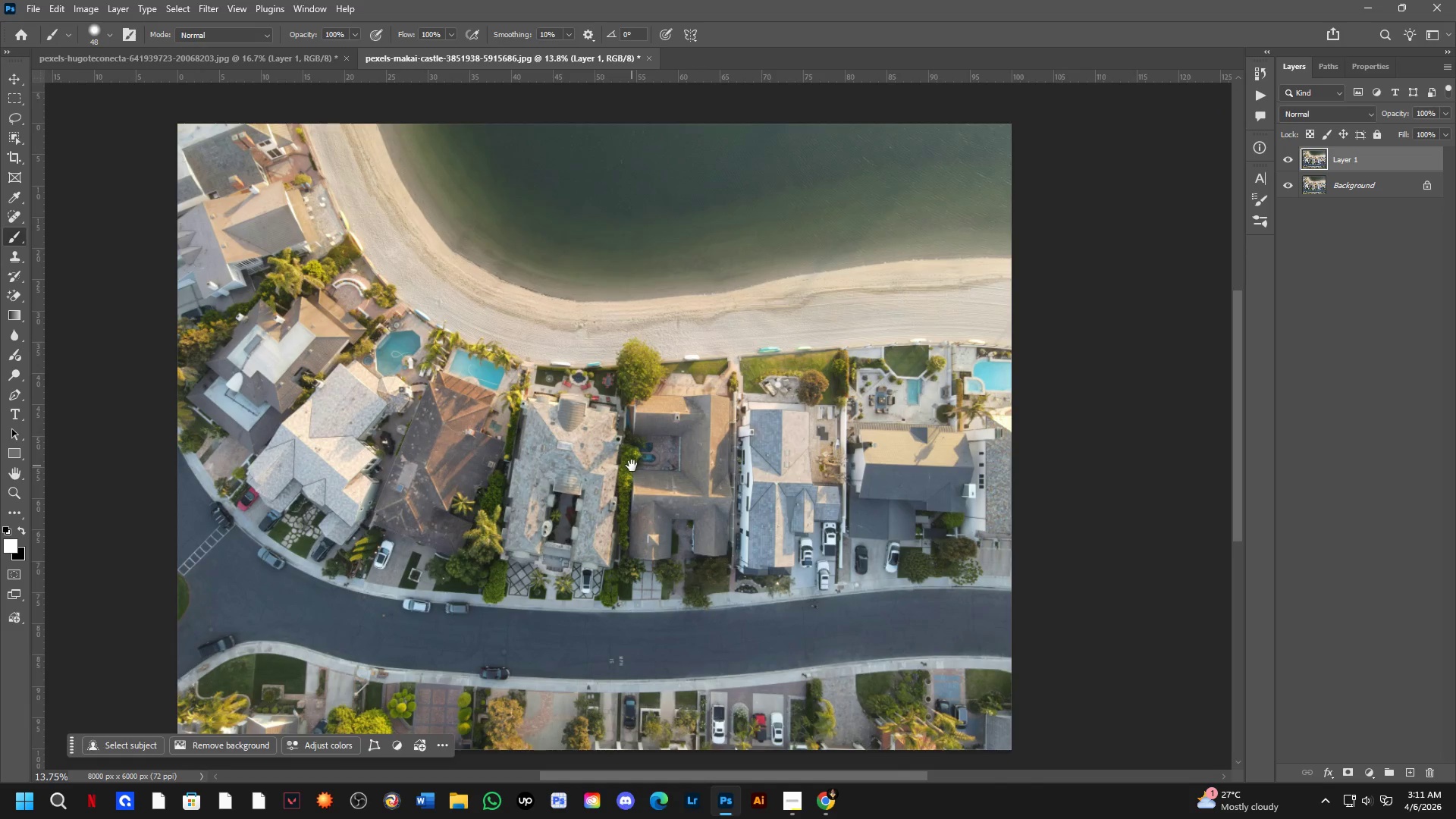 
left_click_drag(start_coordinate=[642, 420], to_coordinate=[632, 460])
 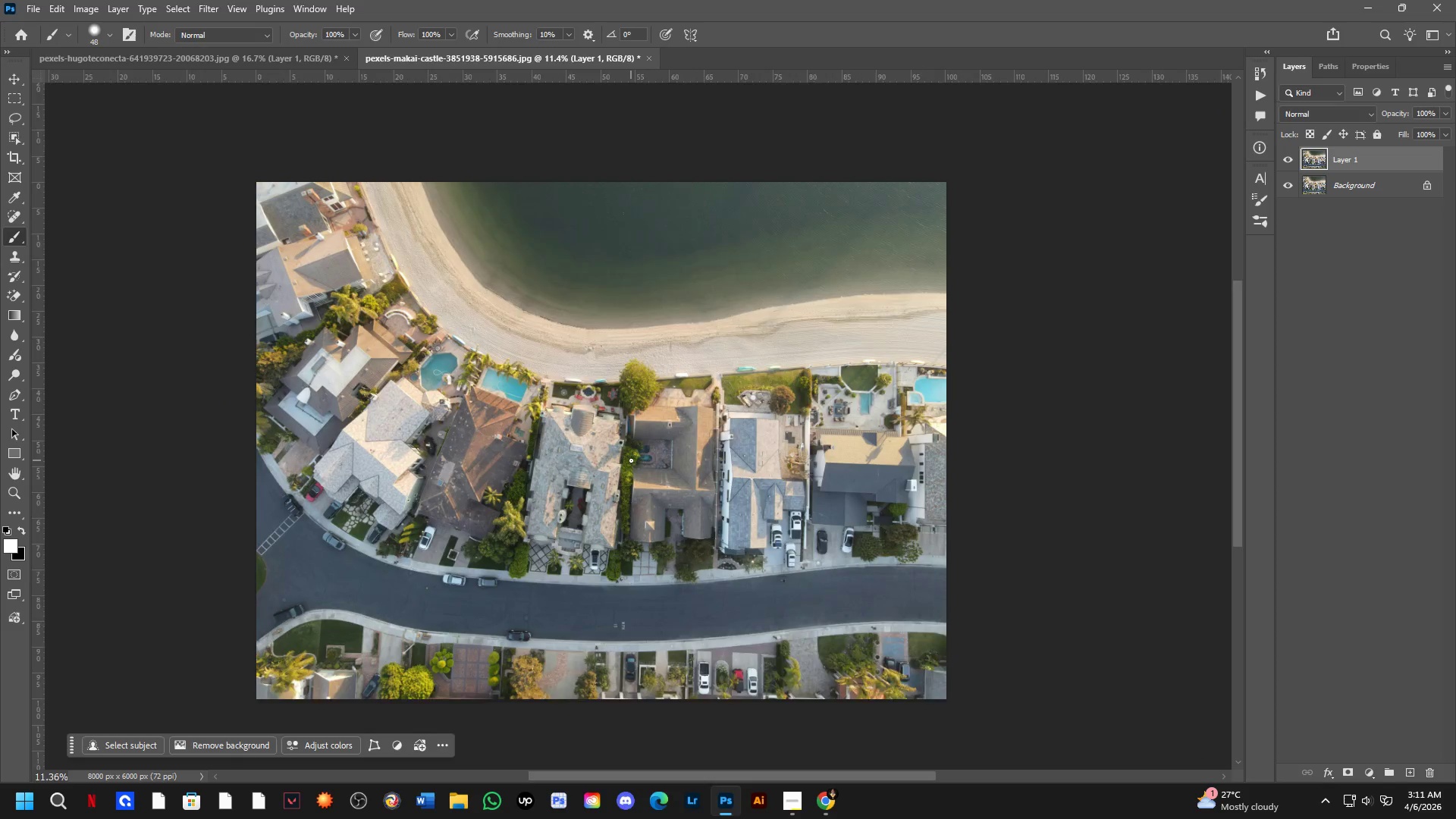 
scroll: coordinate [640, 420], scroll_direction: down, amount: 1.0
 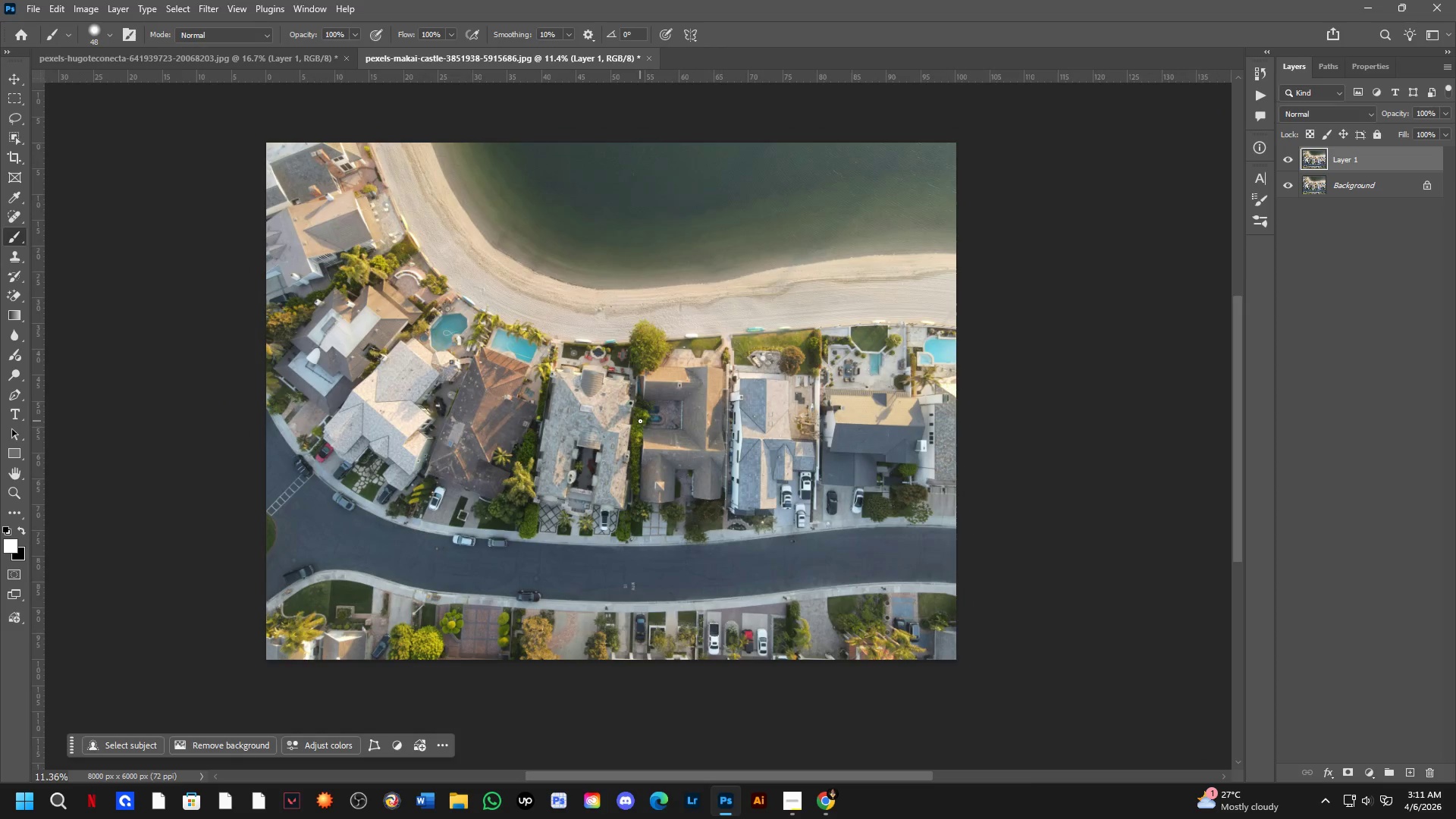 
hold_key(key=Space, duration=0.47)
 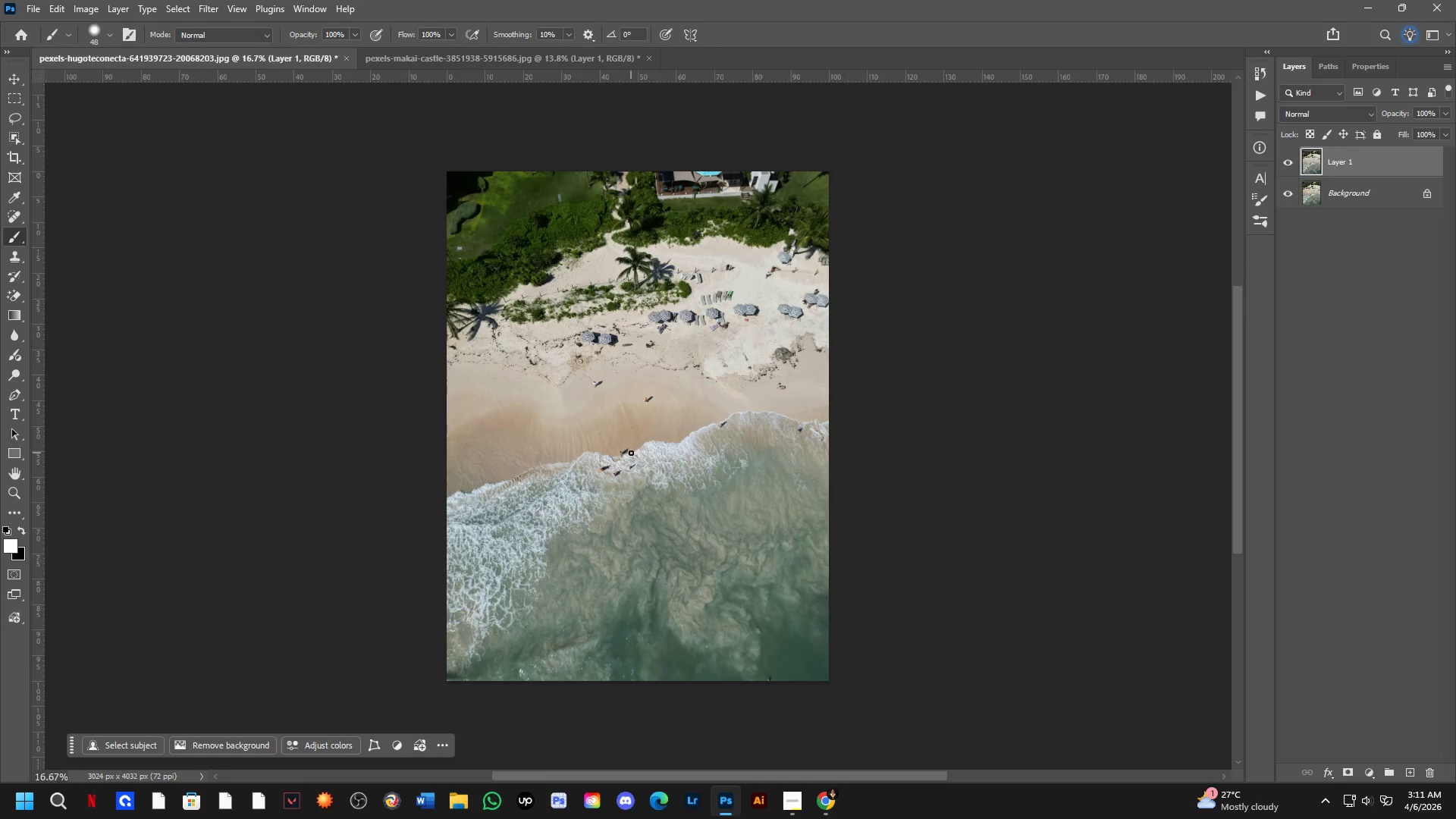 
left_click_drag(start_coordinate=[632, 466], to_coordinate=[631, 453])
 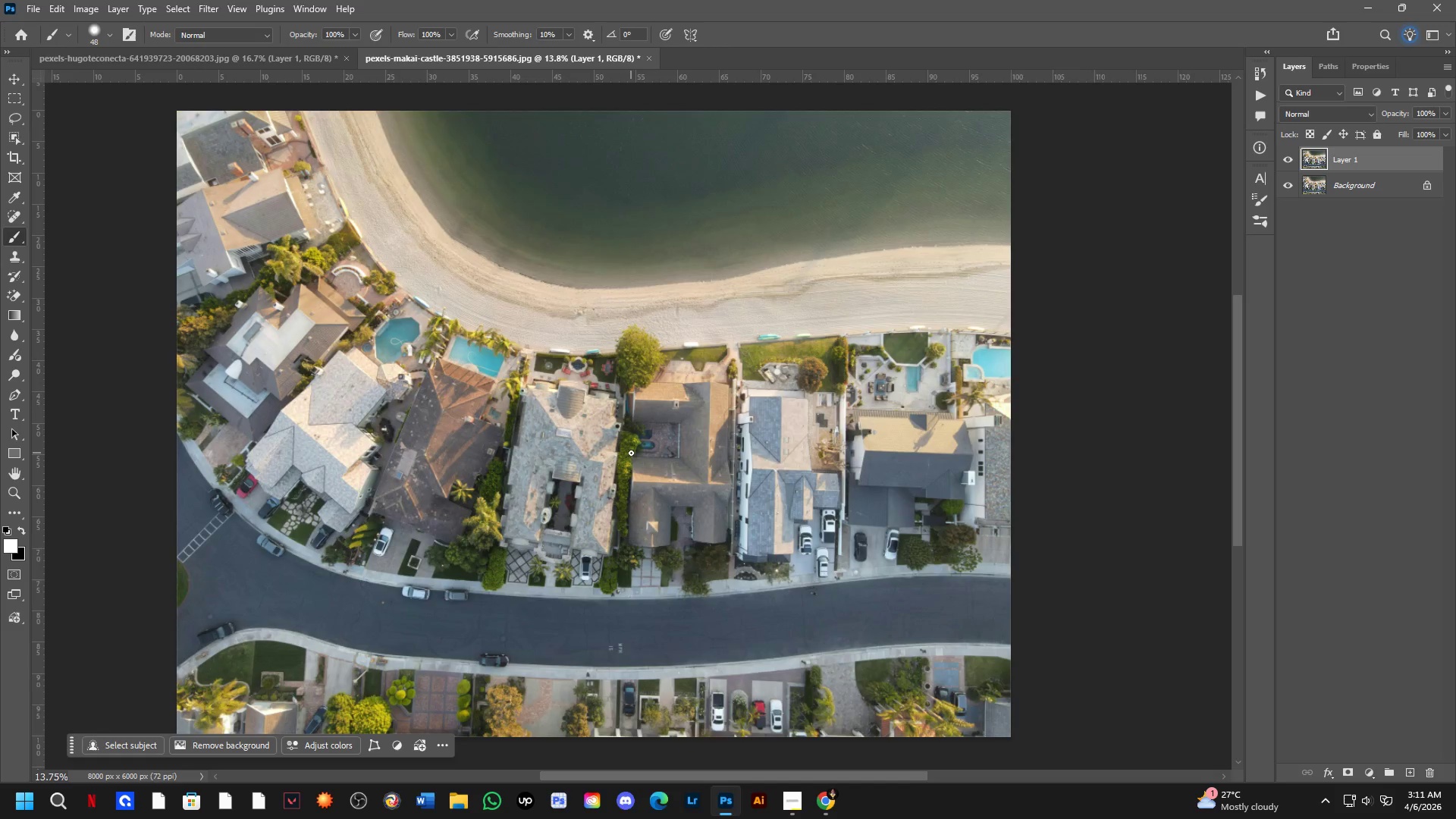 
scroll: coordinate [630, 460], scroll_direction: up, amount: 2.0
 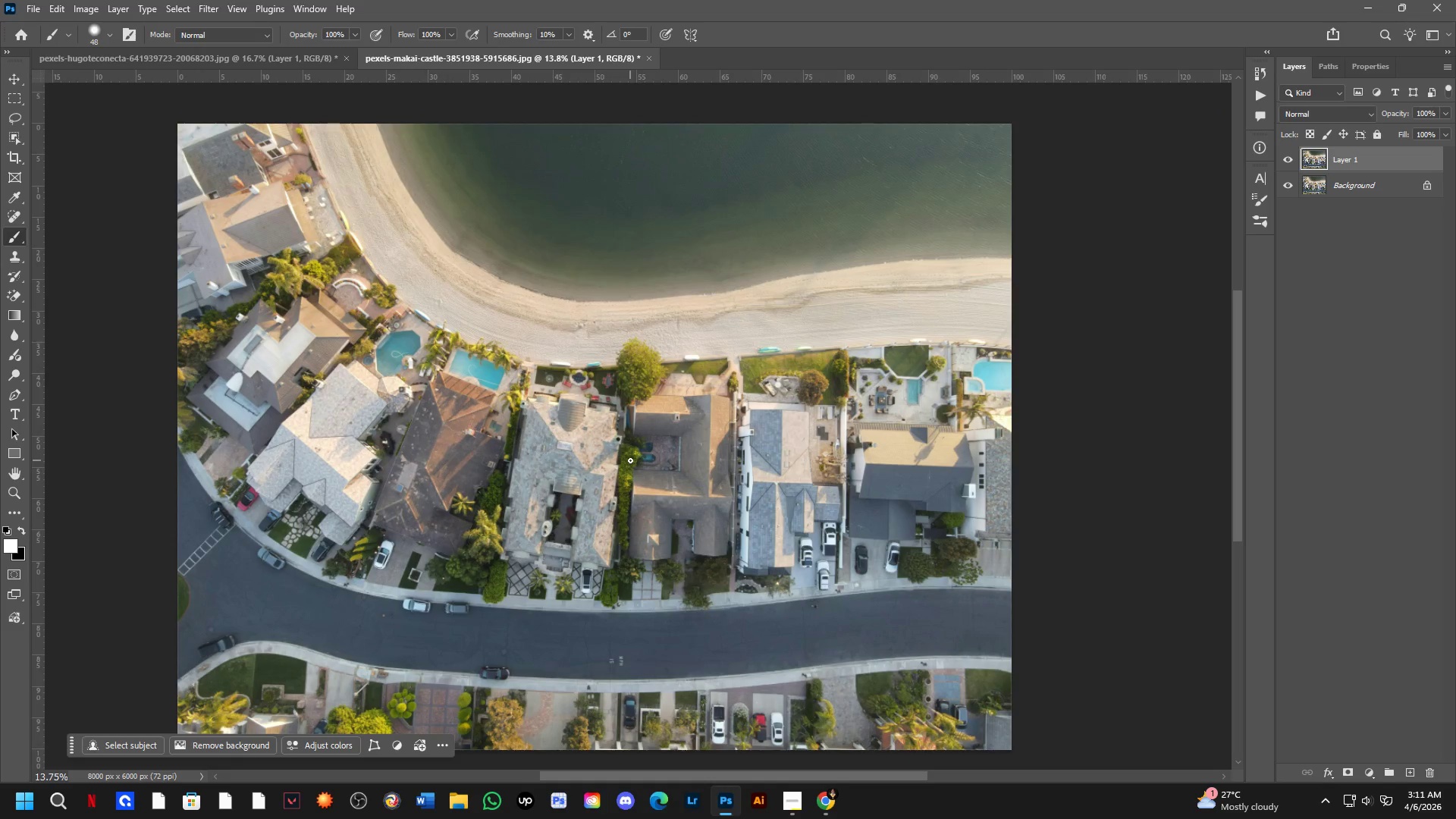 
key(Control+ControlLeft)
 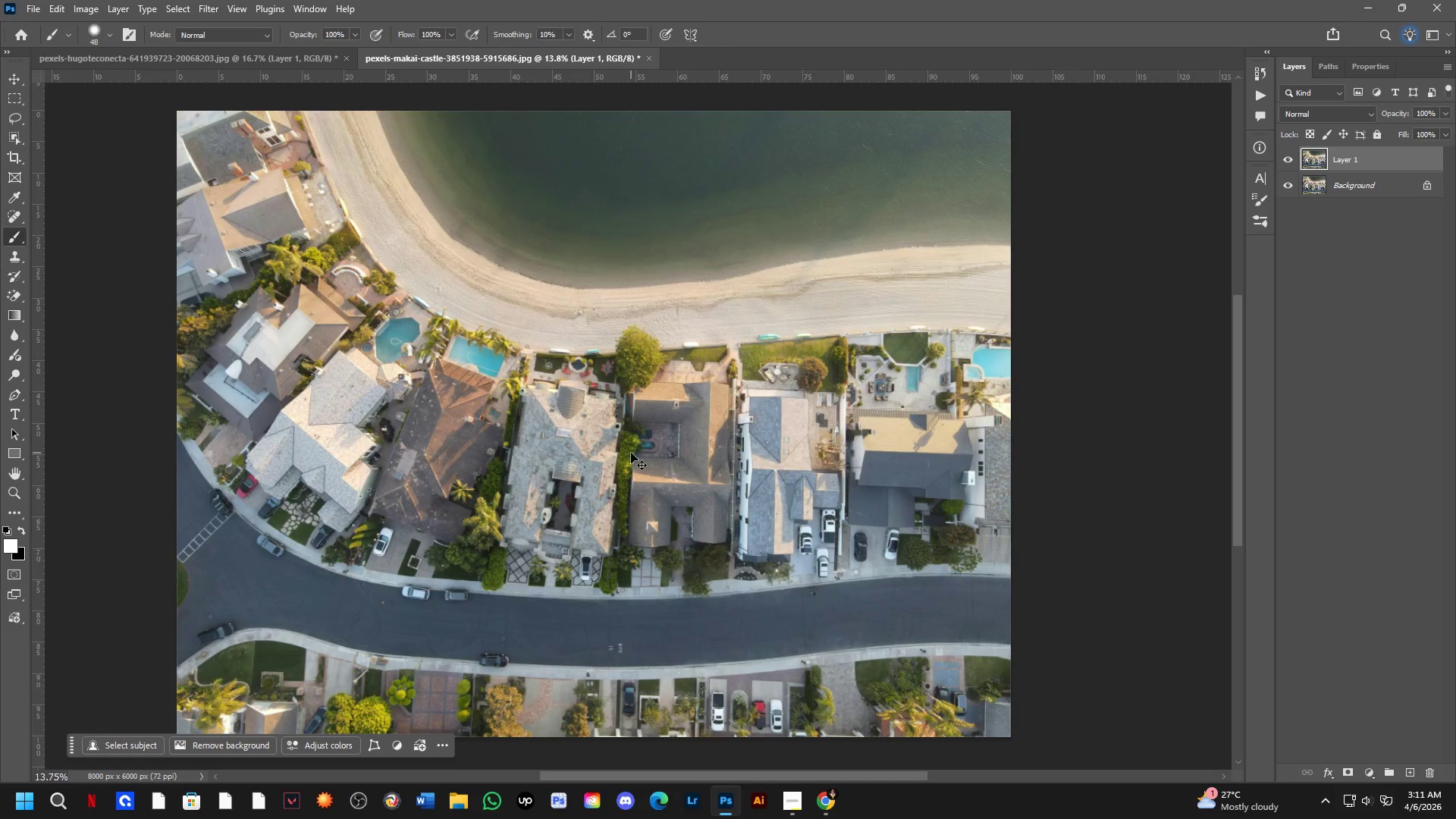 
key(Control+Tab)
 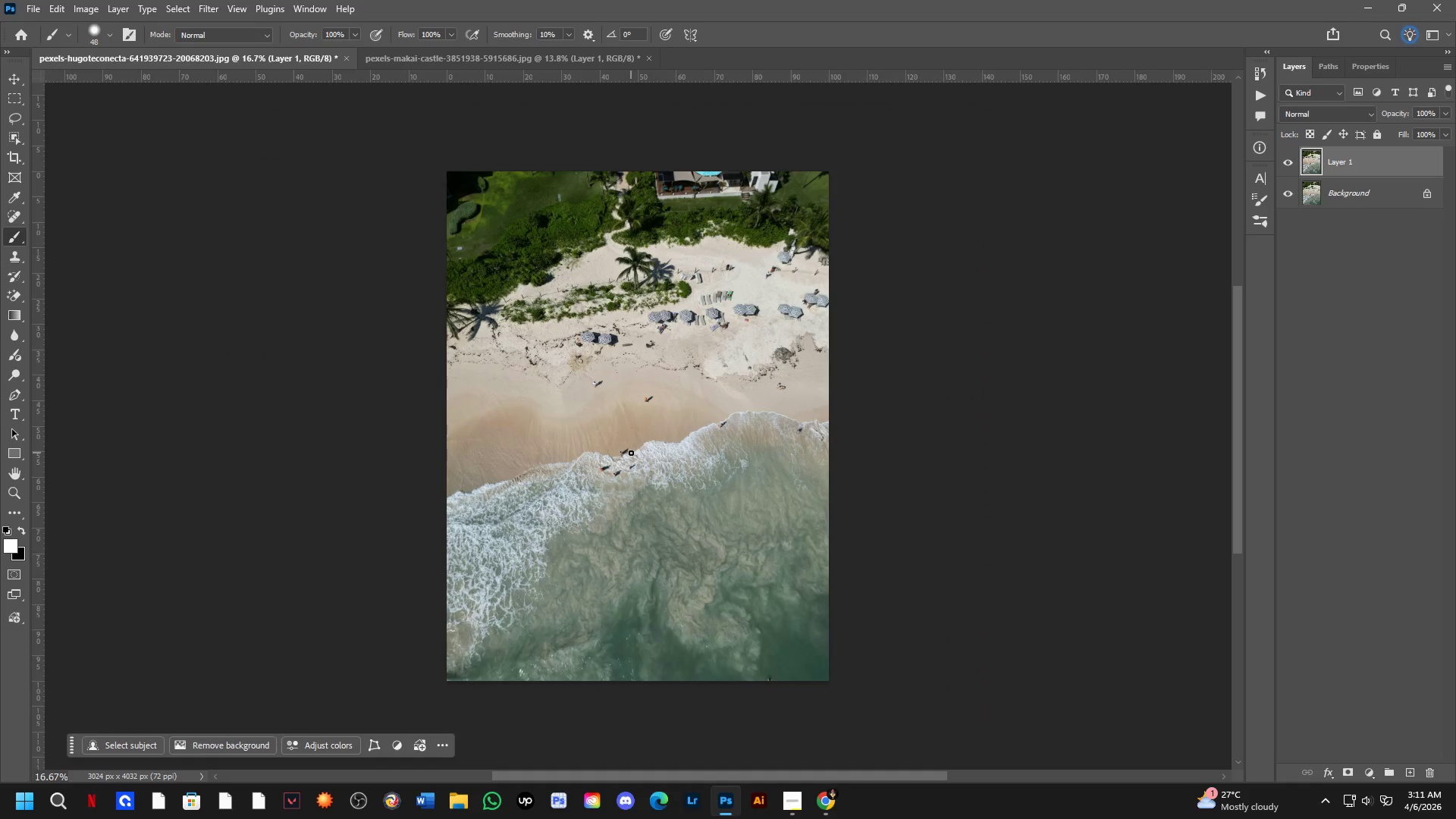 
key(Control+ControlLeft)
 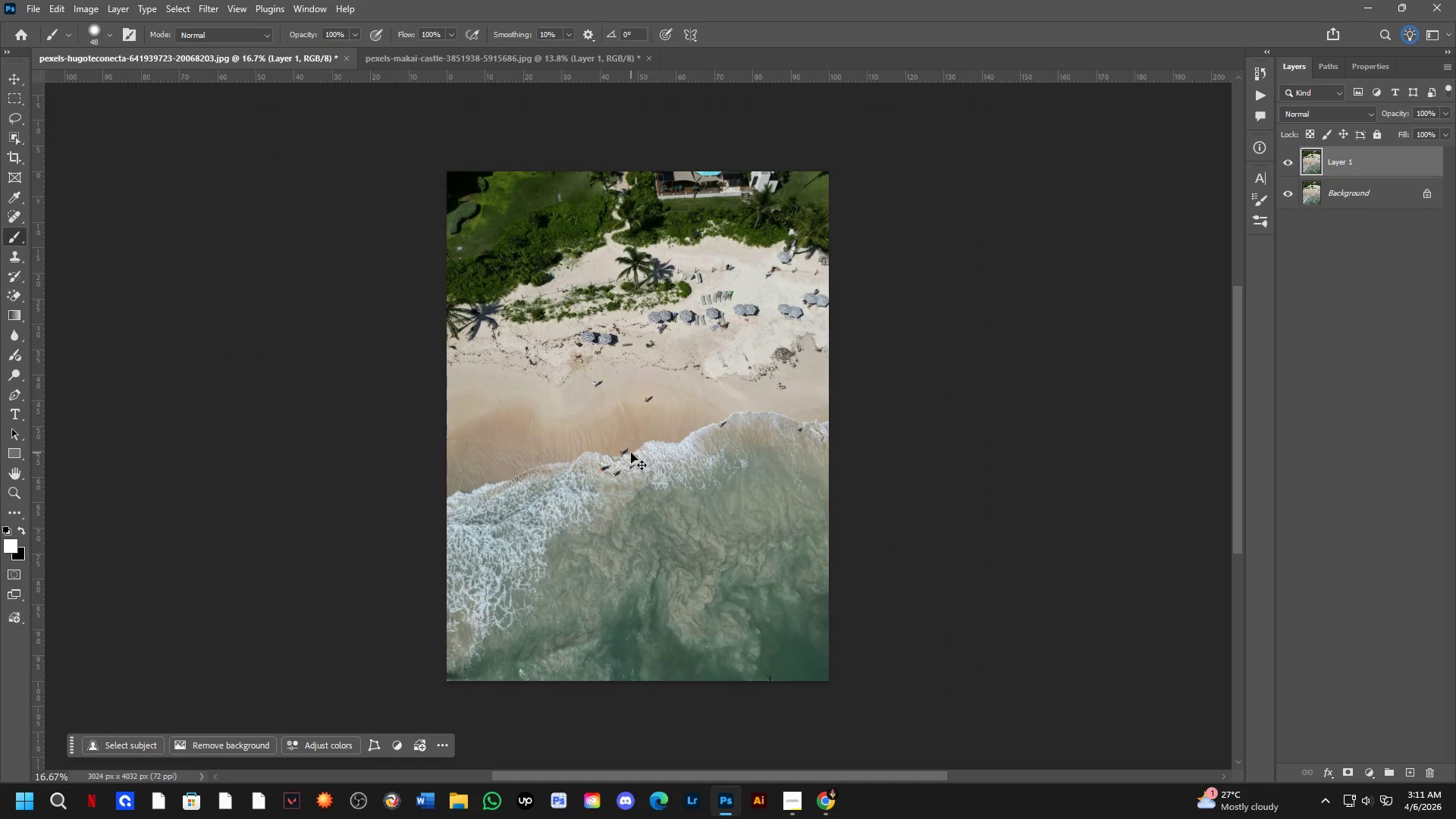 
key(Control+Tab)
 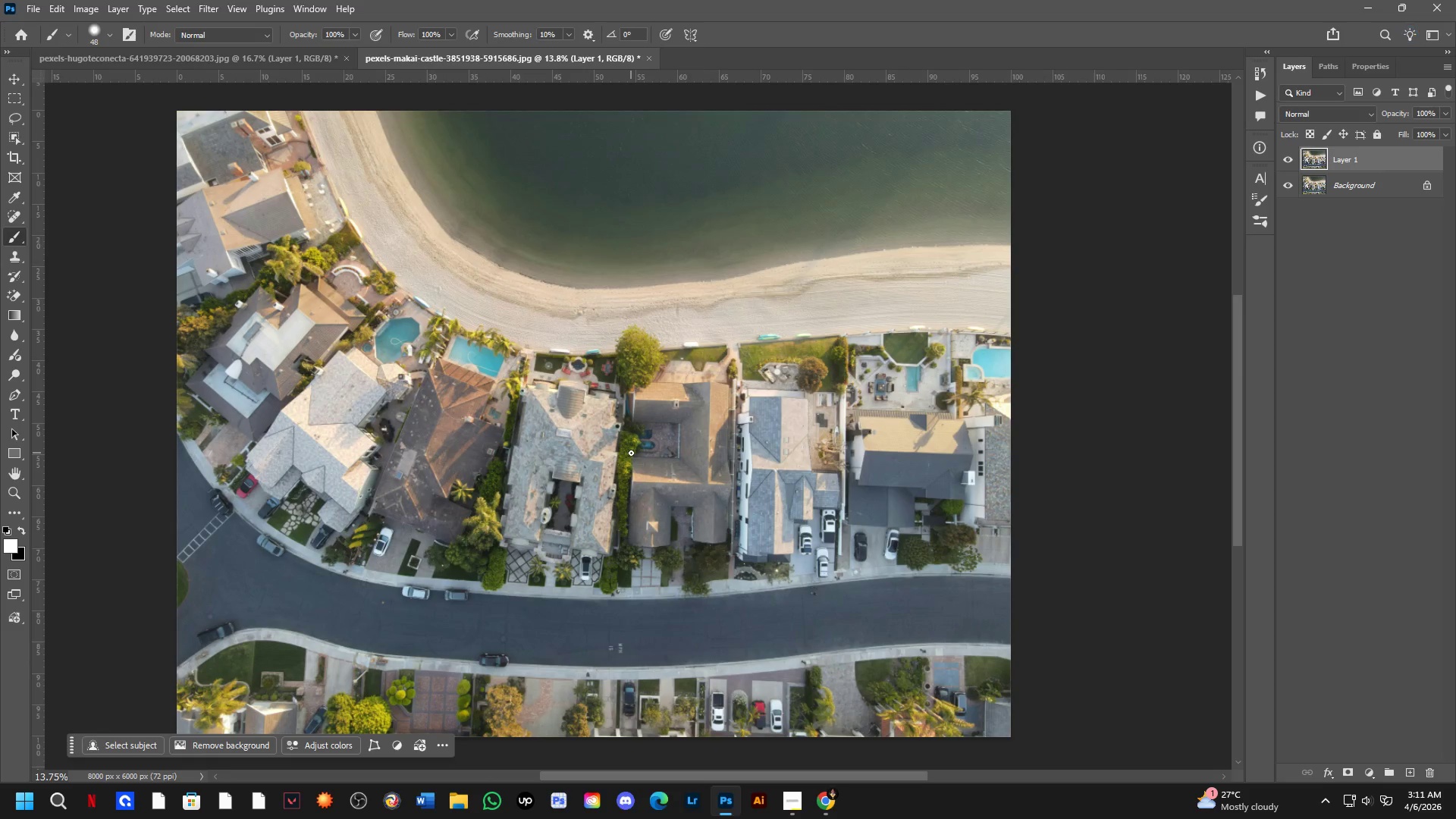 
key(Alt+Tab)
 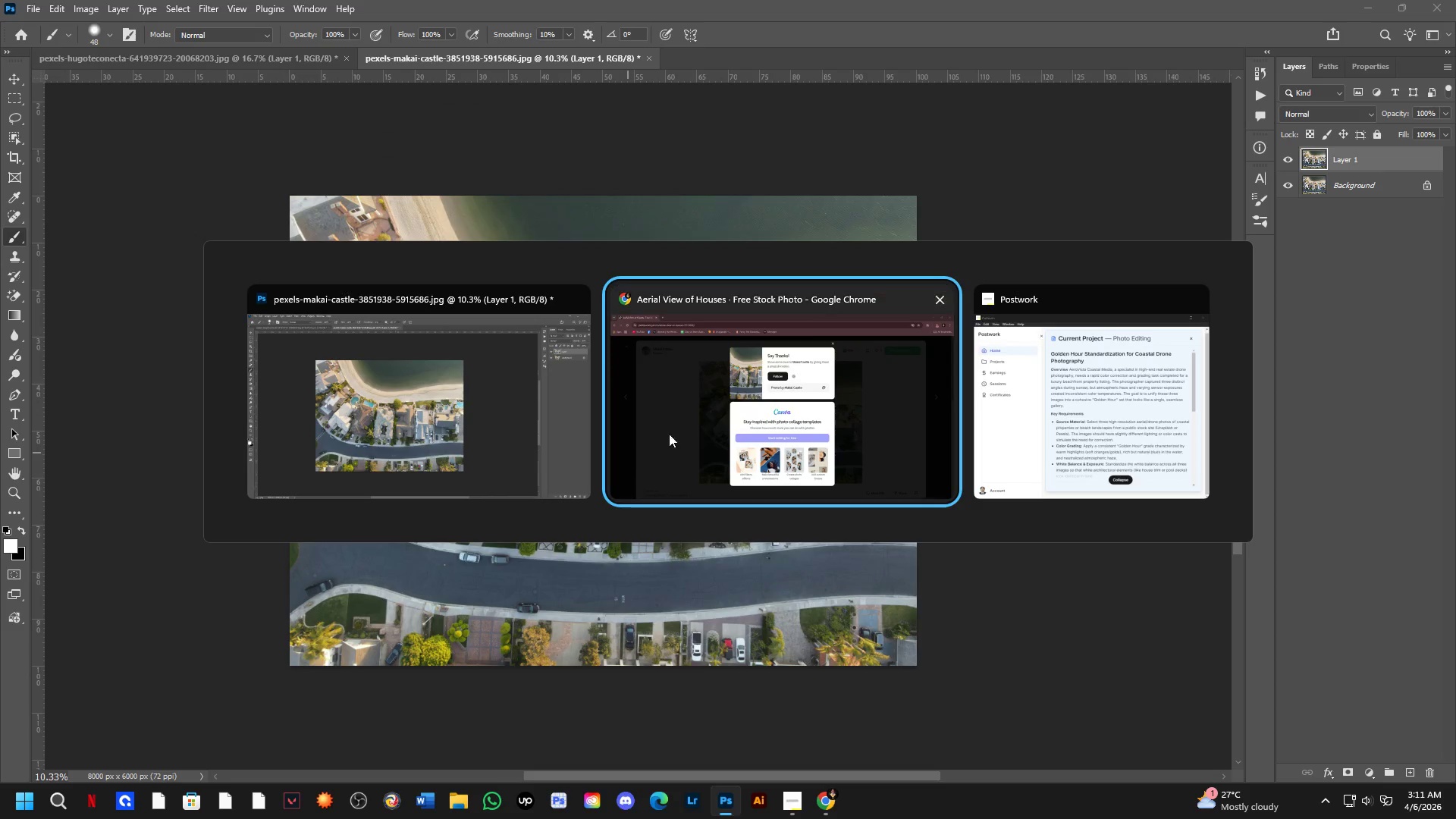 
scroll: coordinate [630, 453], scroll_direction: down, amount: 3.0
 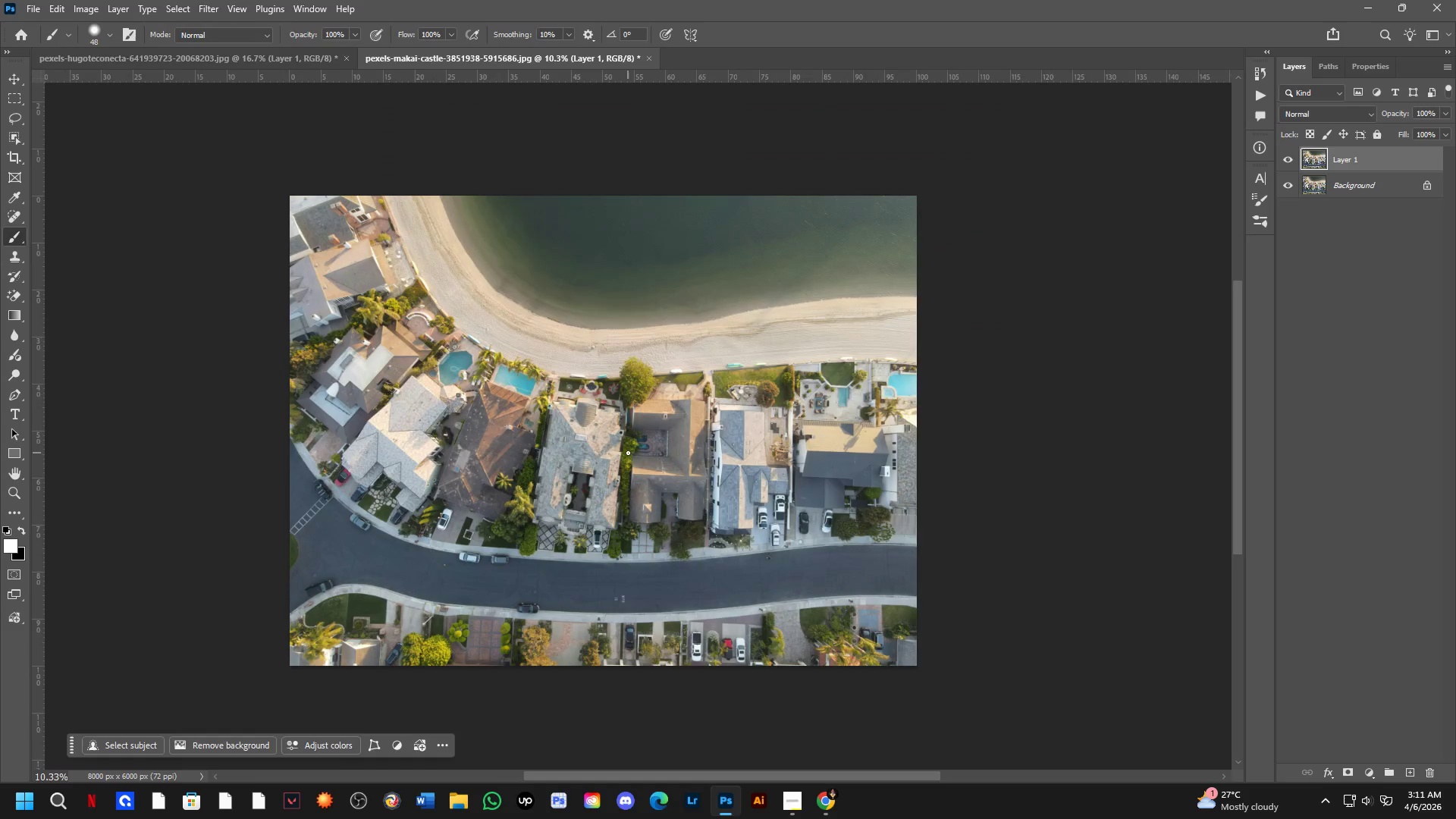 
left_click([711, 415])
 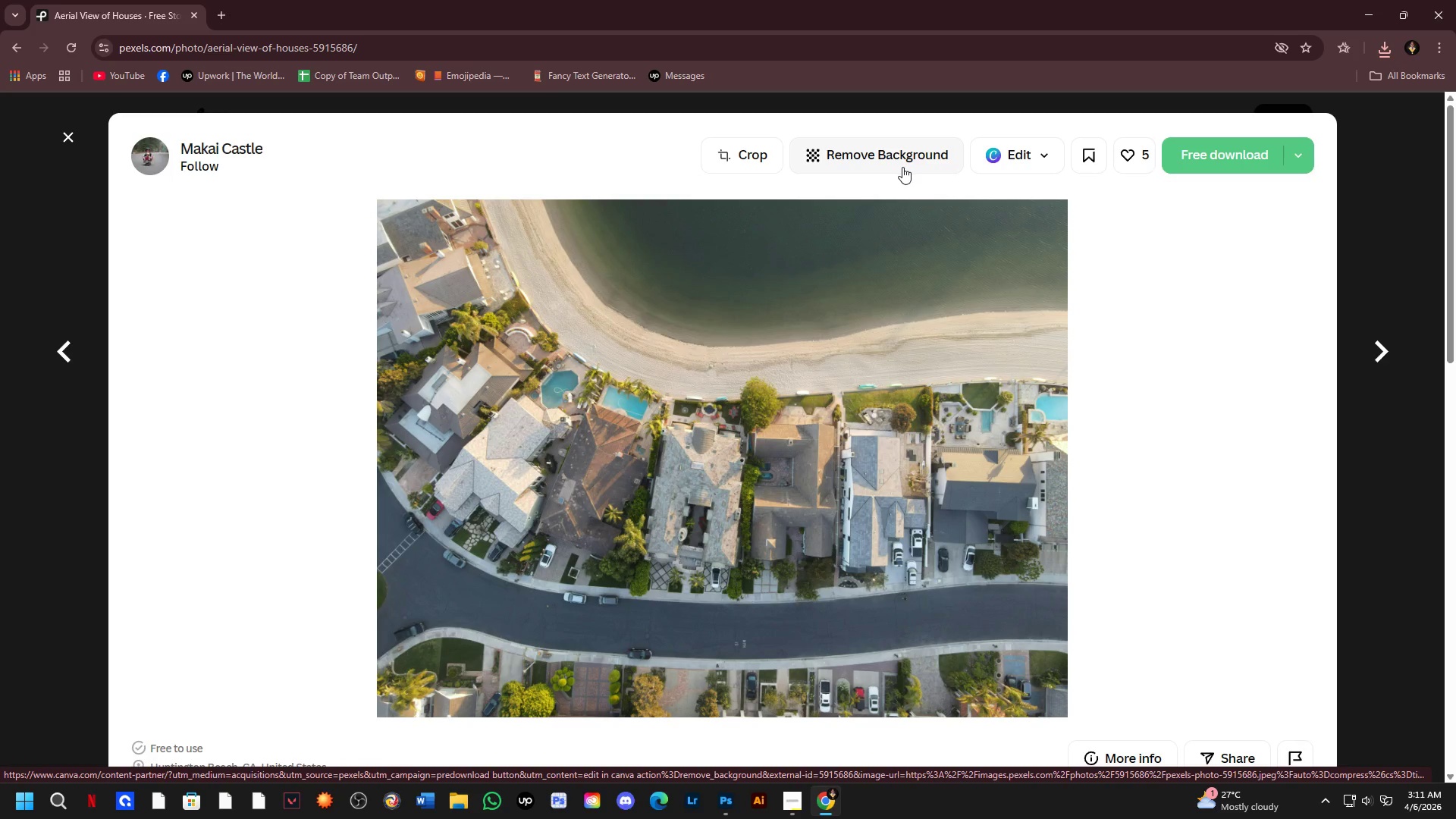 
wait(7.8)
 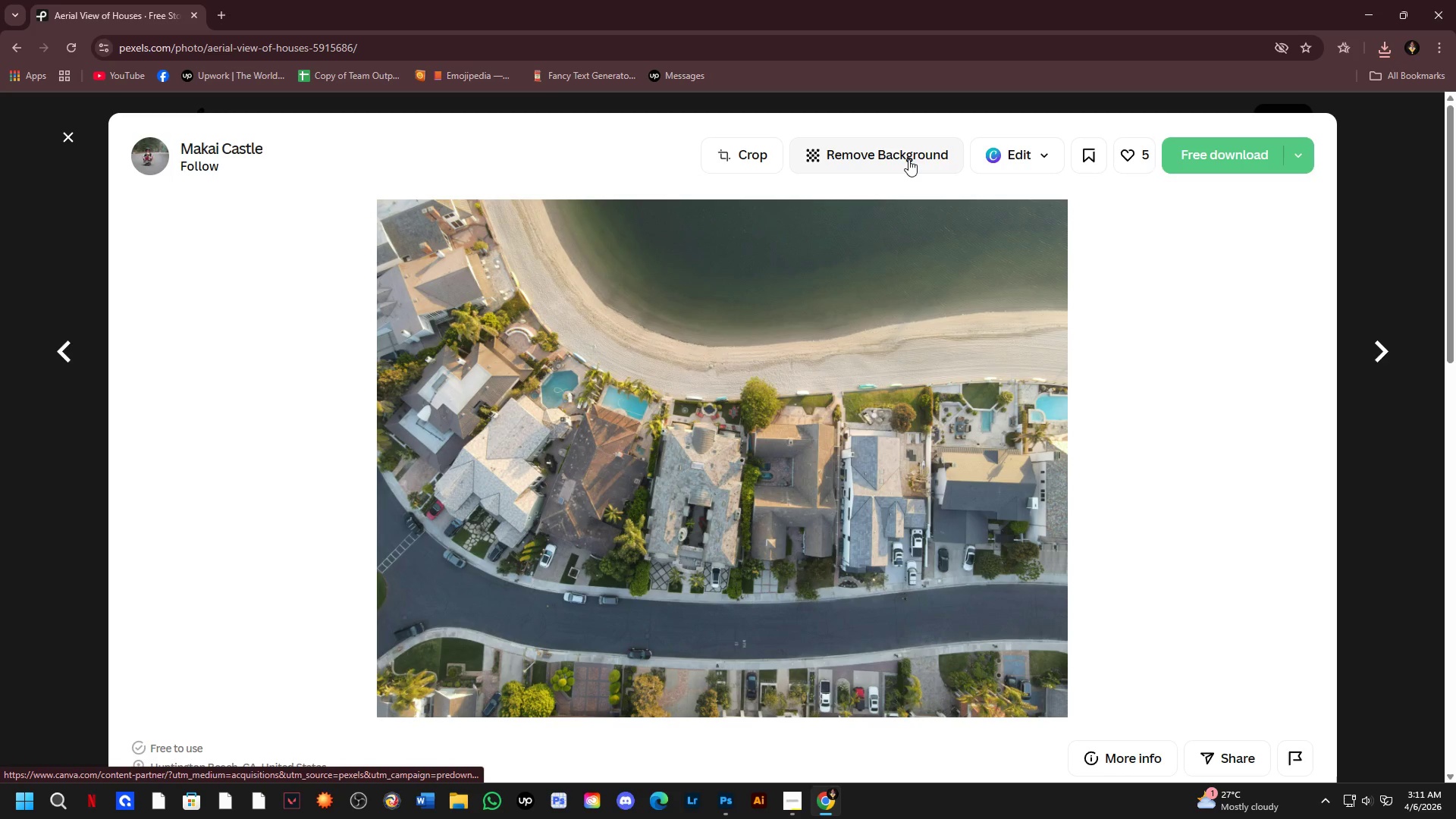 
scroll: coordinate [896, 174], scroll_direction: down, amount: 1.0
 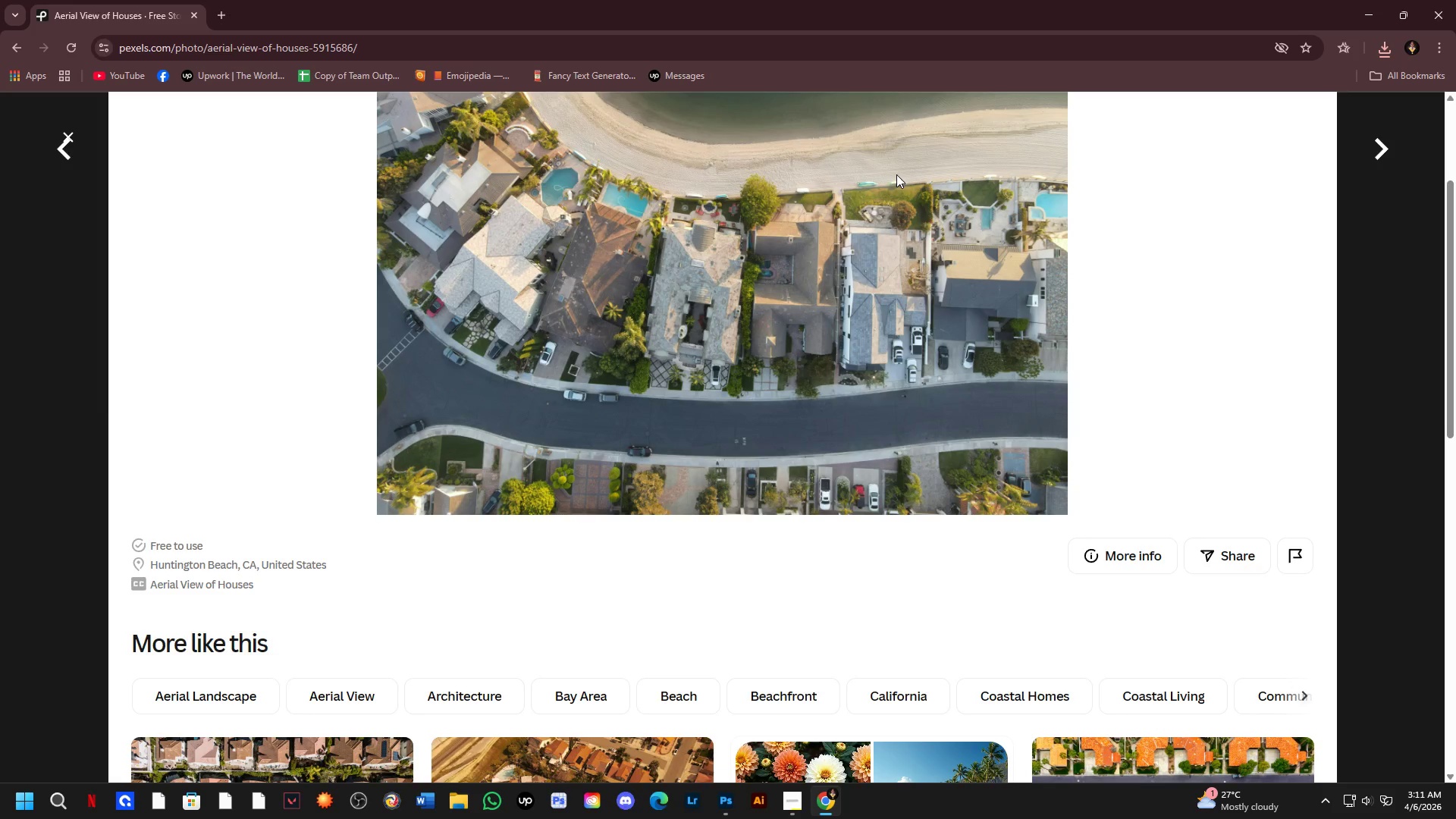 
scroll: coordinate [893, 186], scroll_direction: up, amount: 5.0
 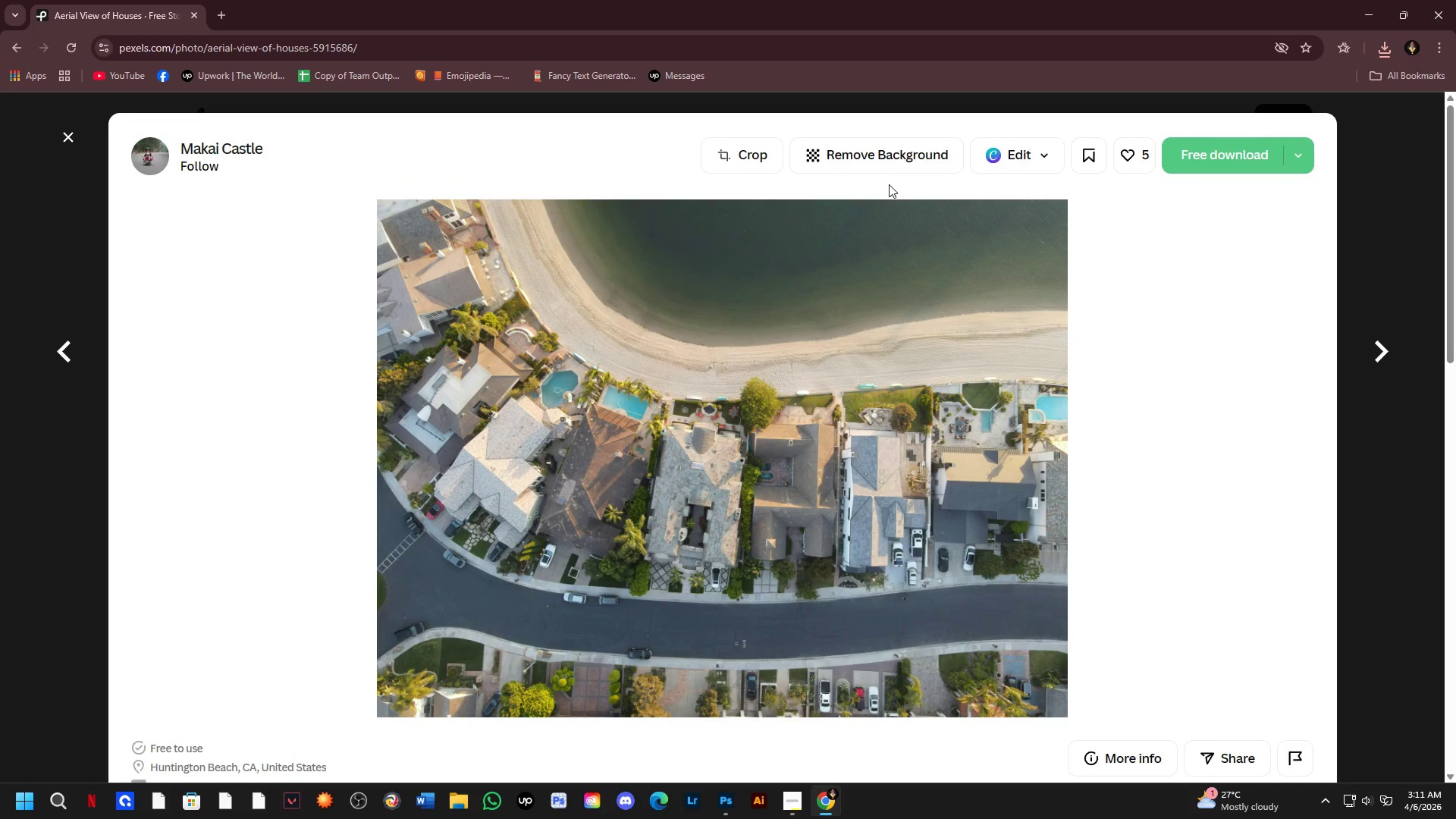 
key(Meta+MetaLeft)
 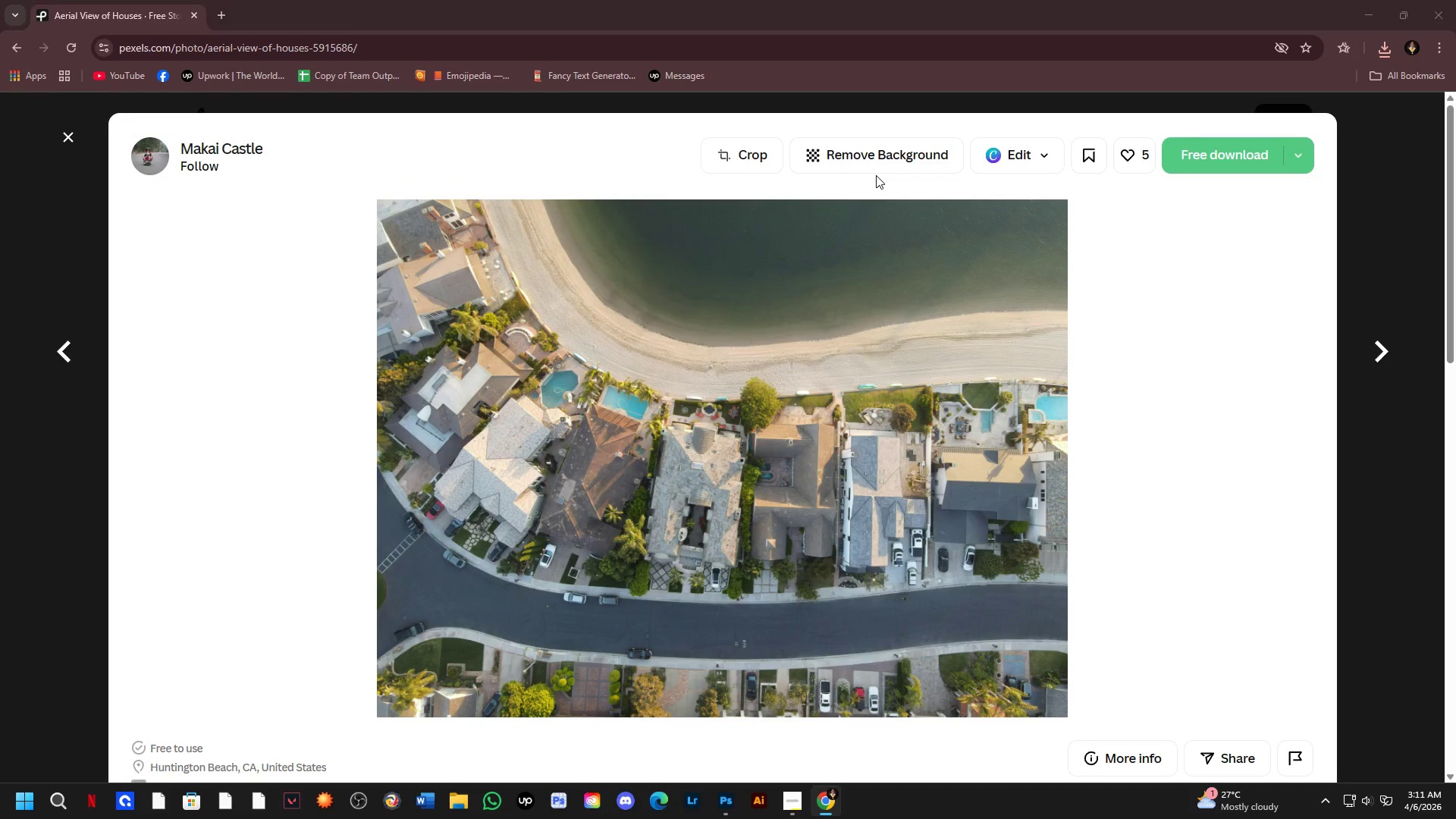 
key(Meta+Tab)
 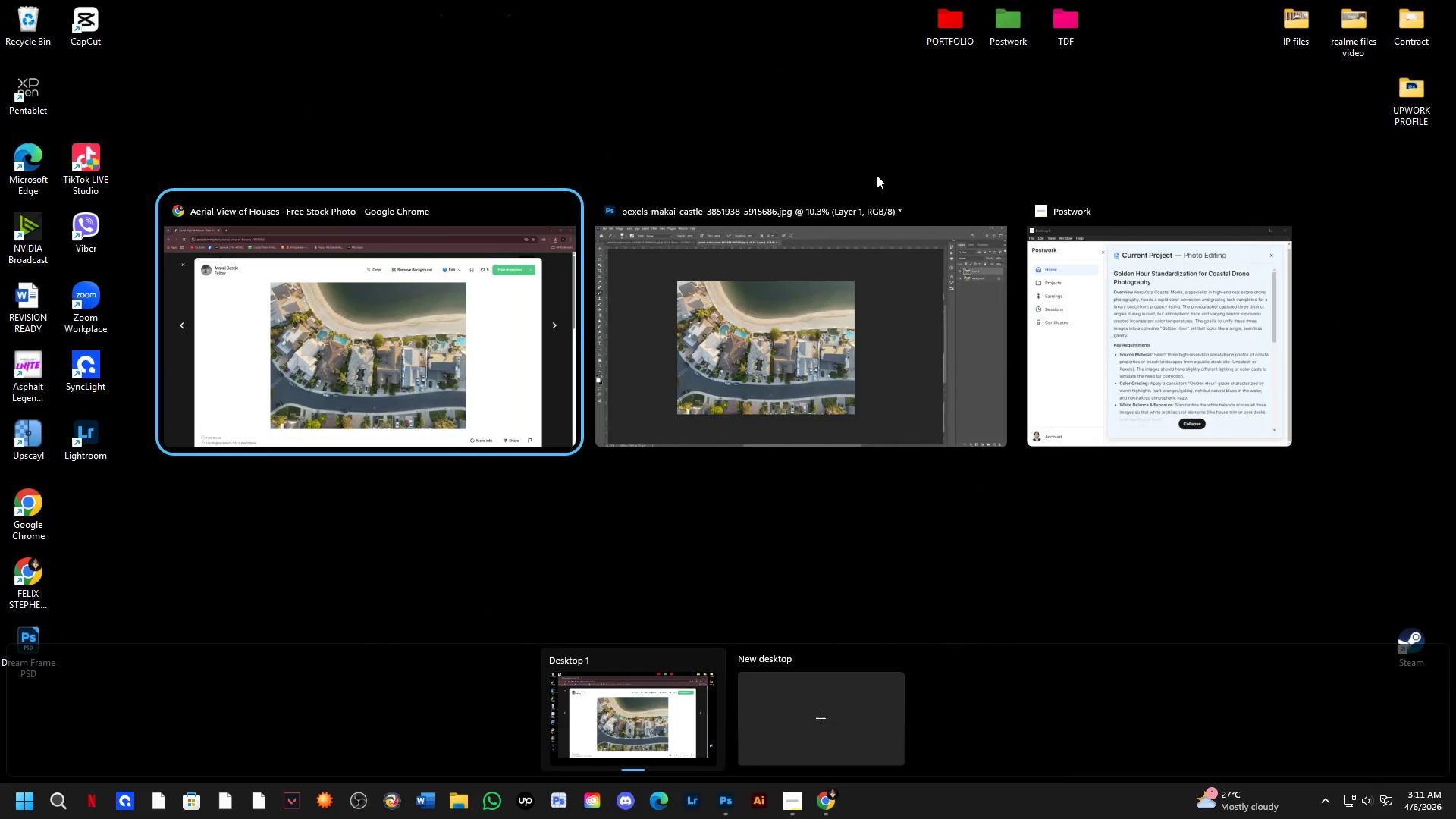 
key(Alt+AltLeft)
 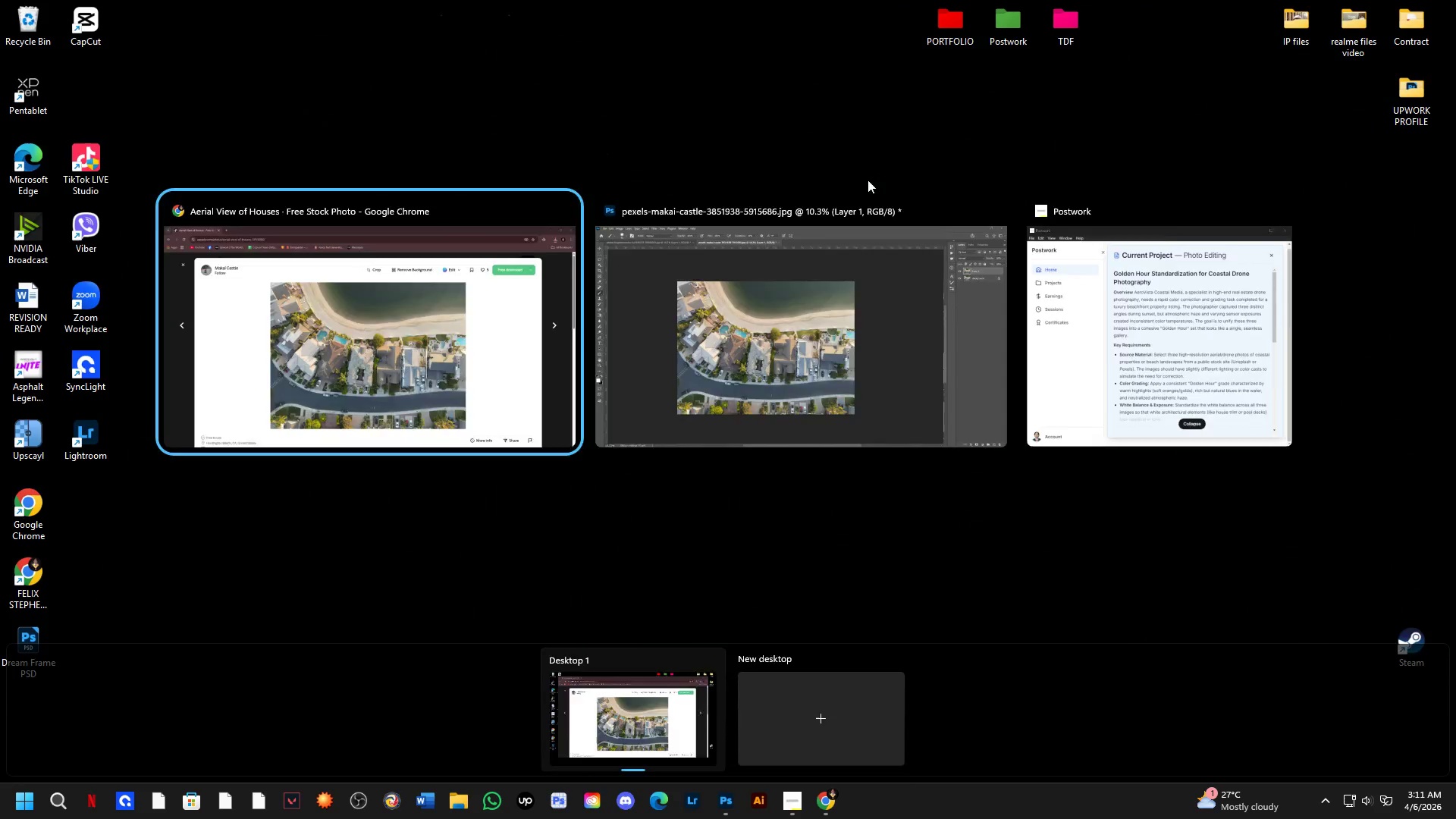 
key(Alt+Tab)
 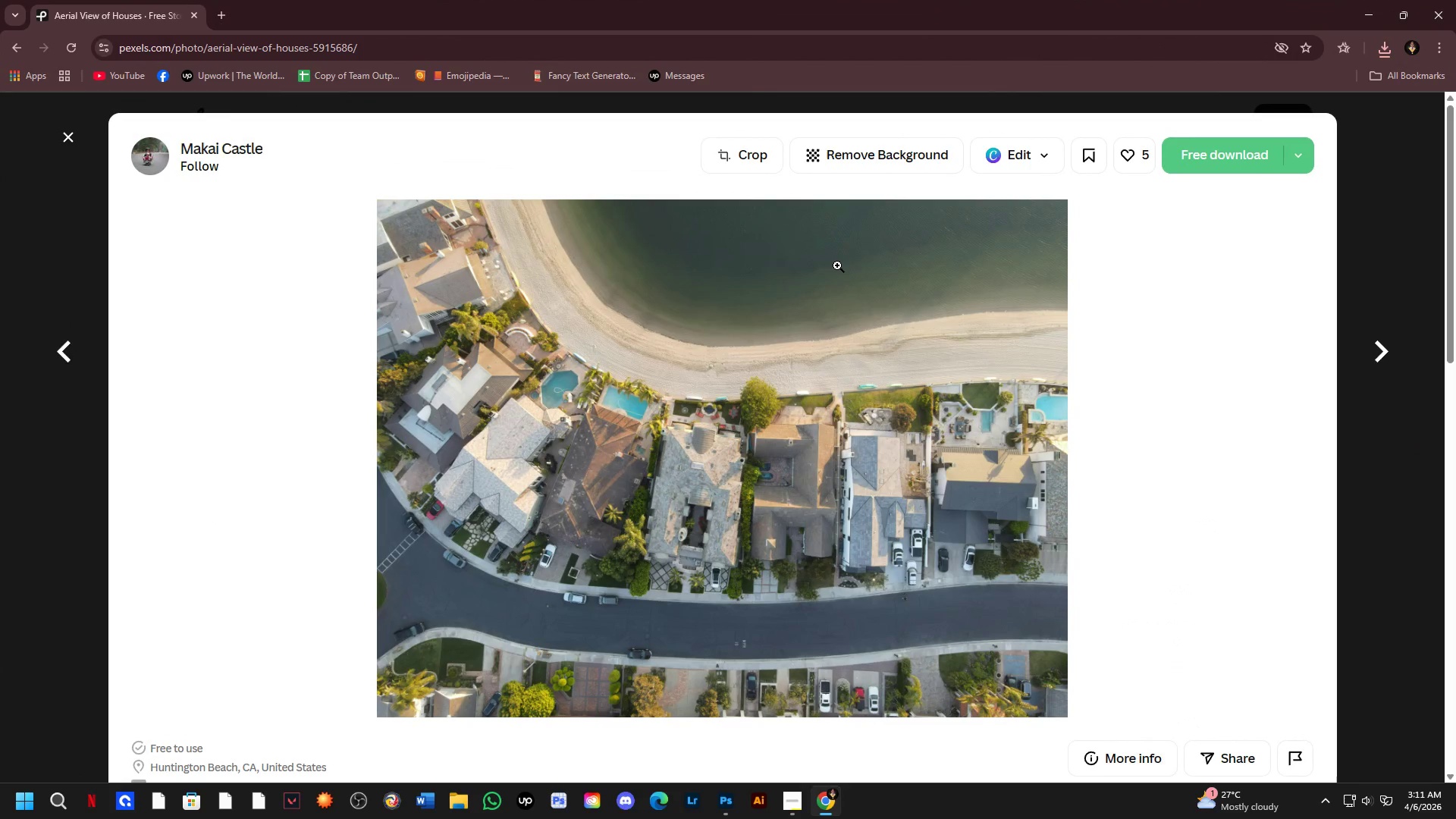 
key(Alt+AltLeft)
 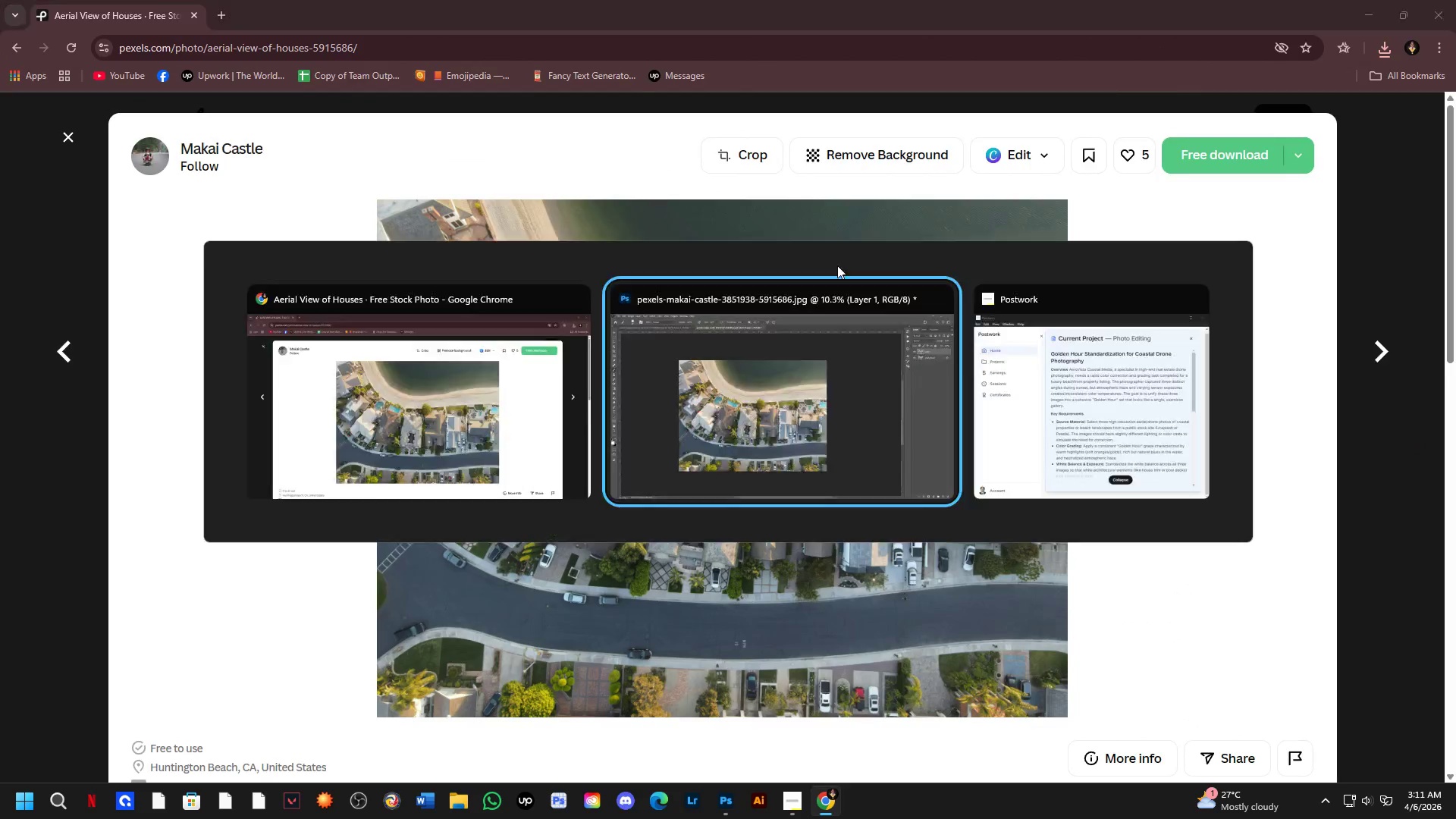 
key(Alt+Tab)
 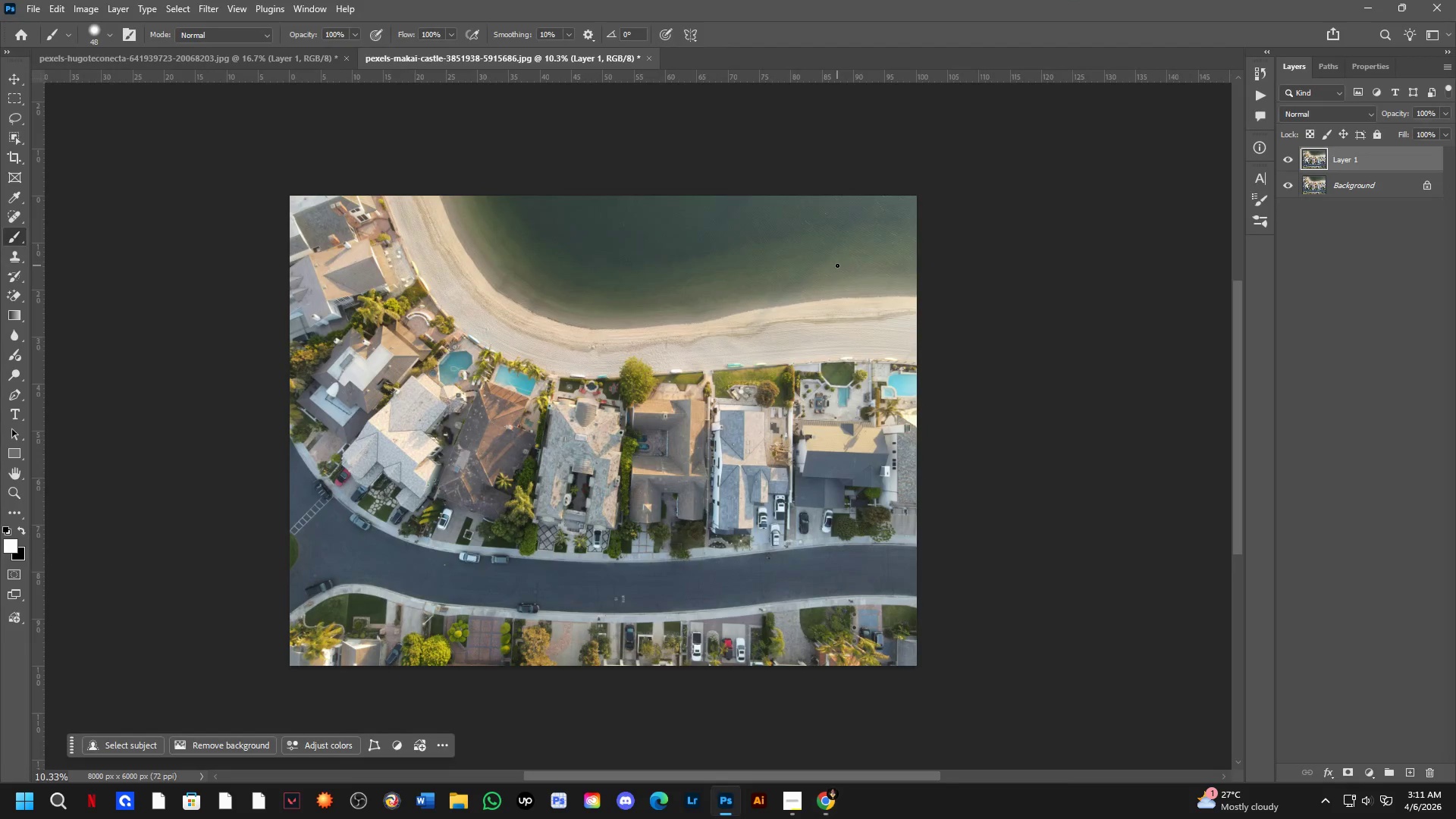 
key(Alt+AltLeft)
 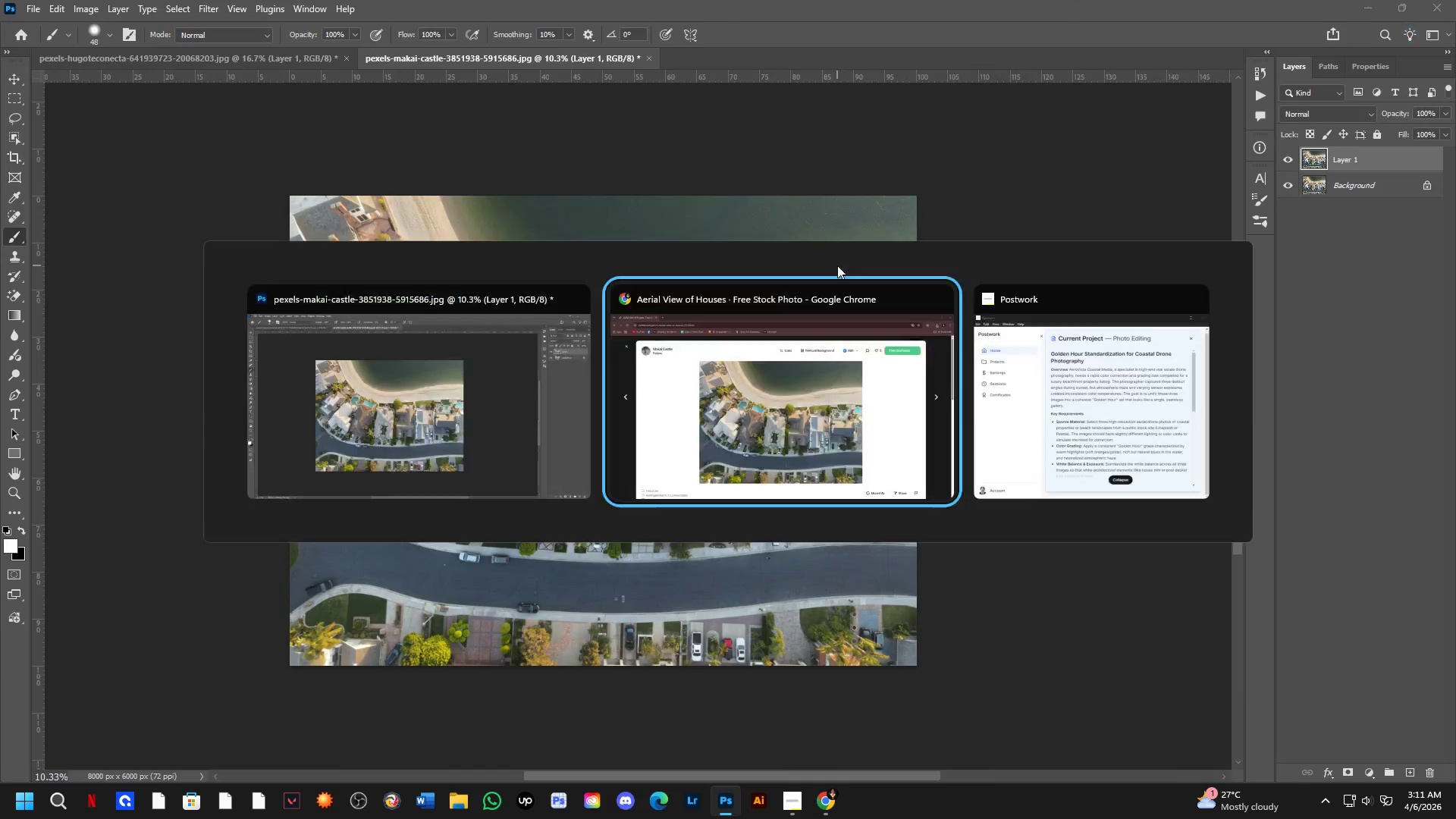 
key(Alt+Tab)
 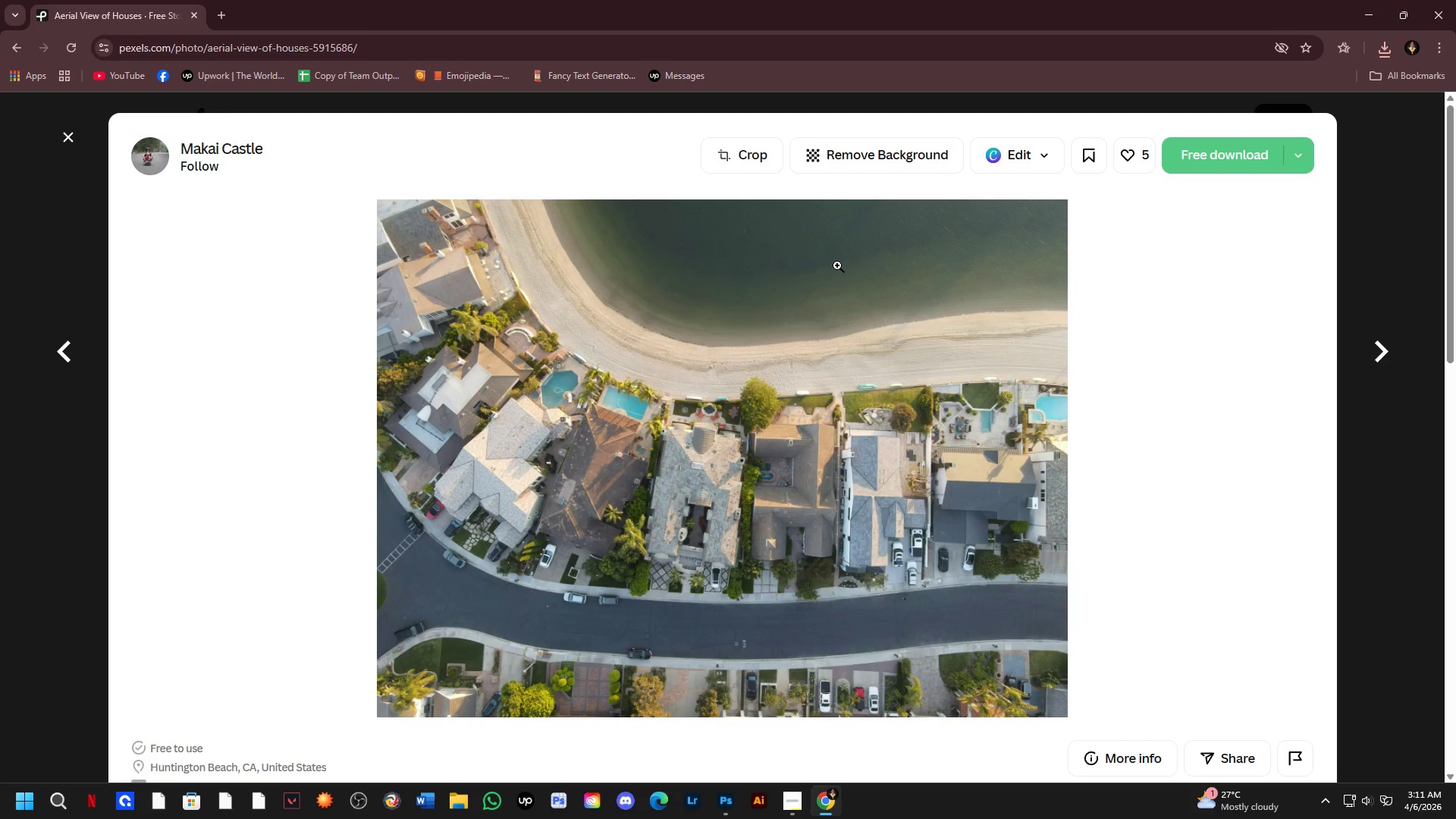 
wait(9.86)
 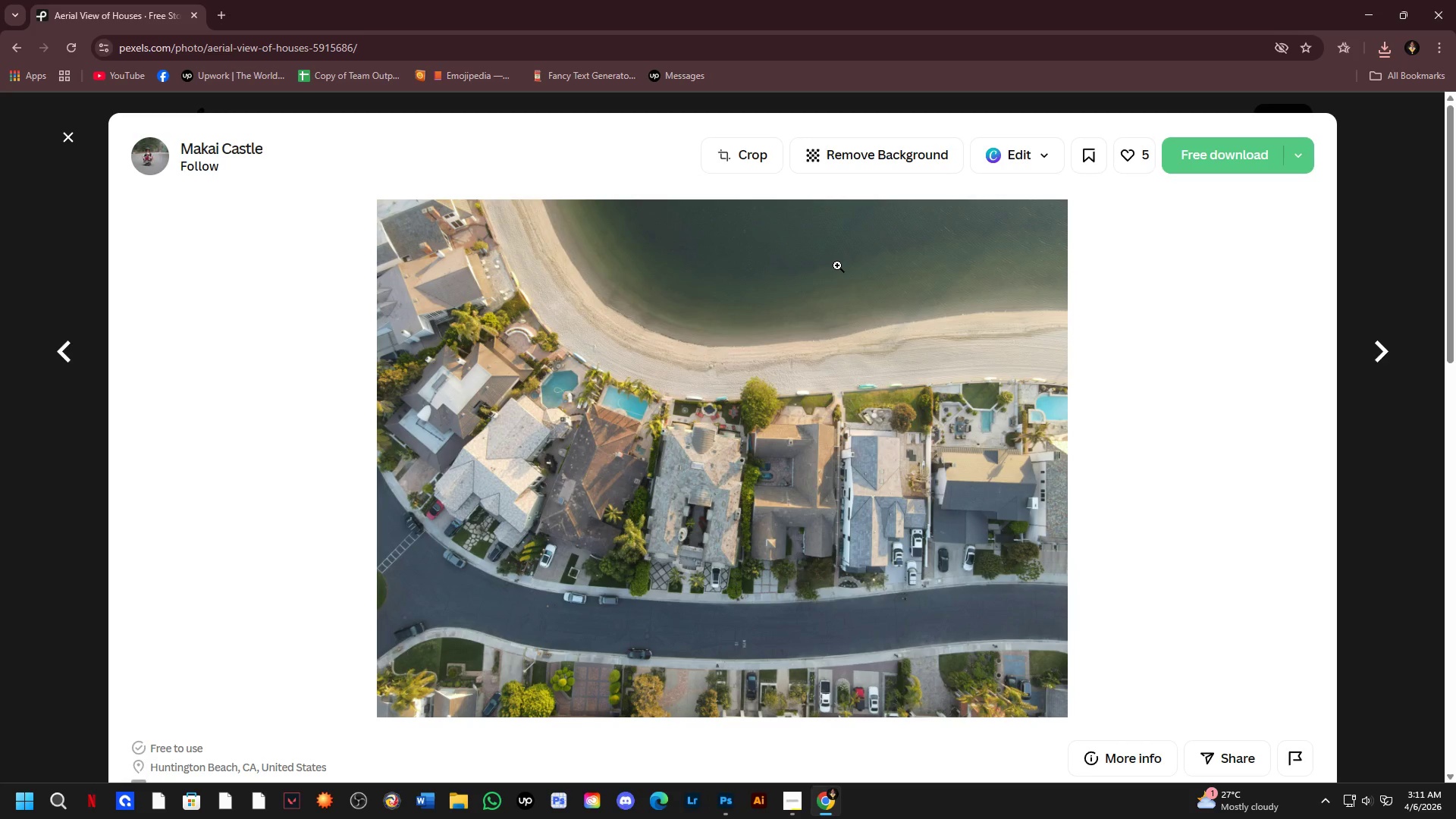 
key(Alt+AltLeft)
 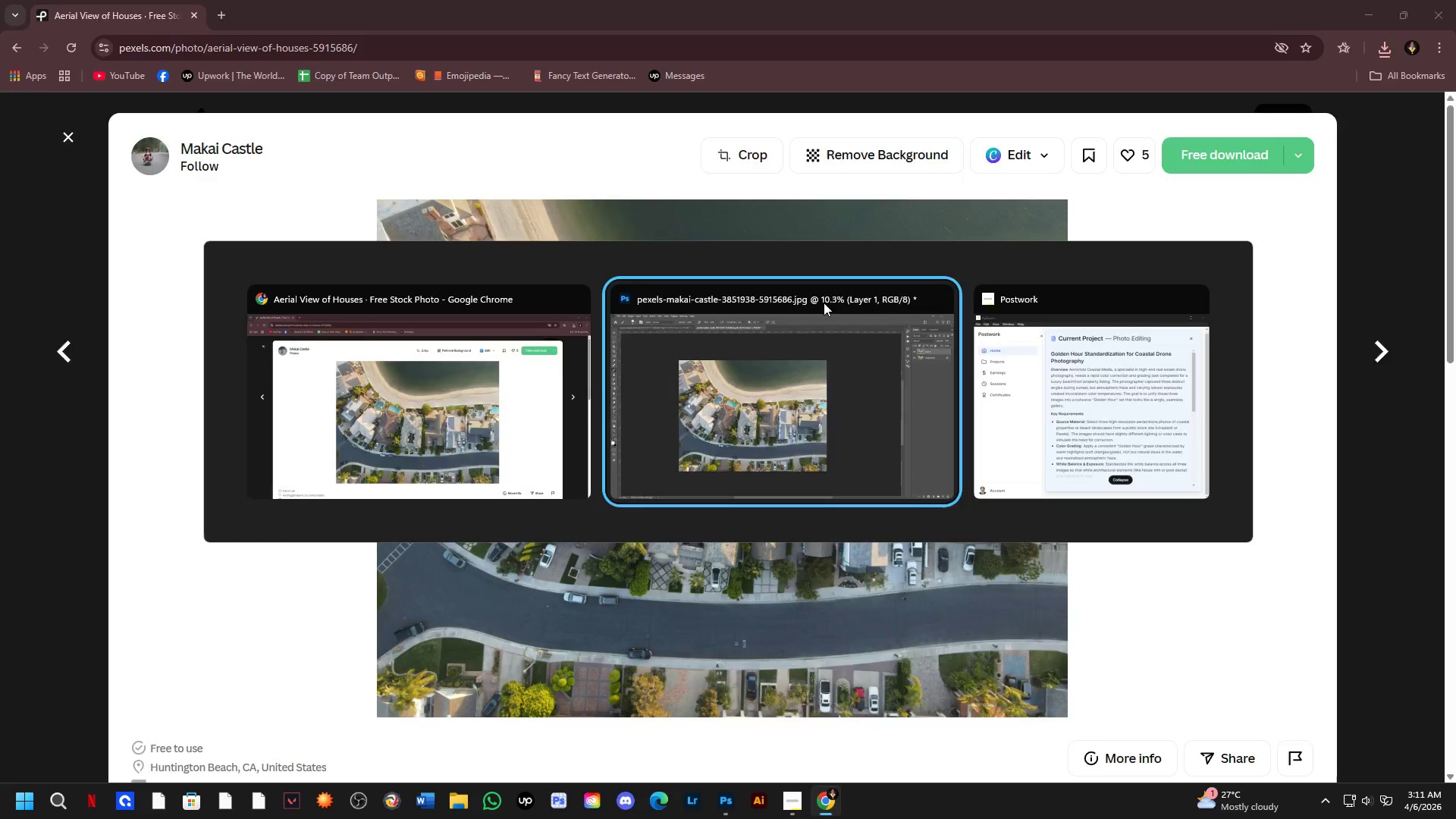 
key(Alt+Tab)
 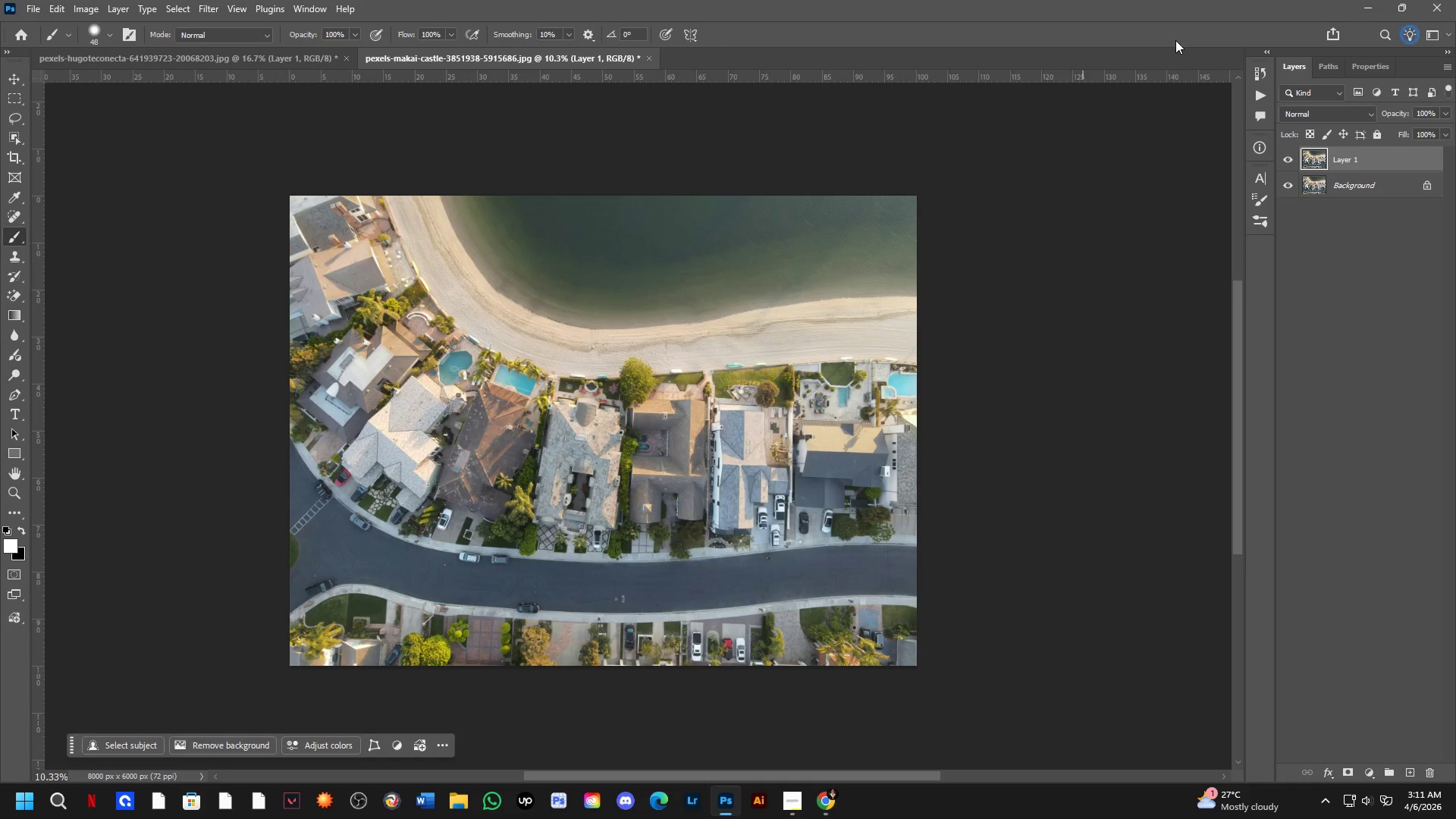 
key(Alt+AltLeft)
 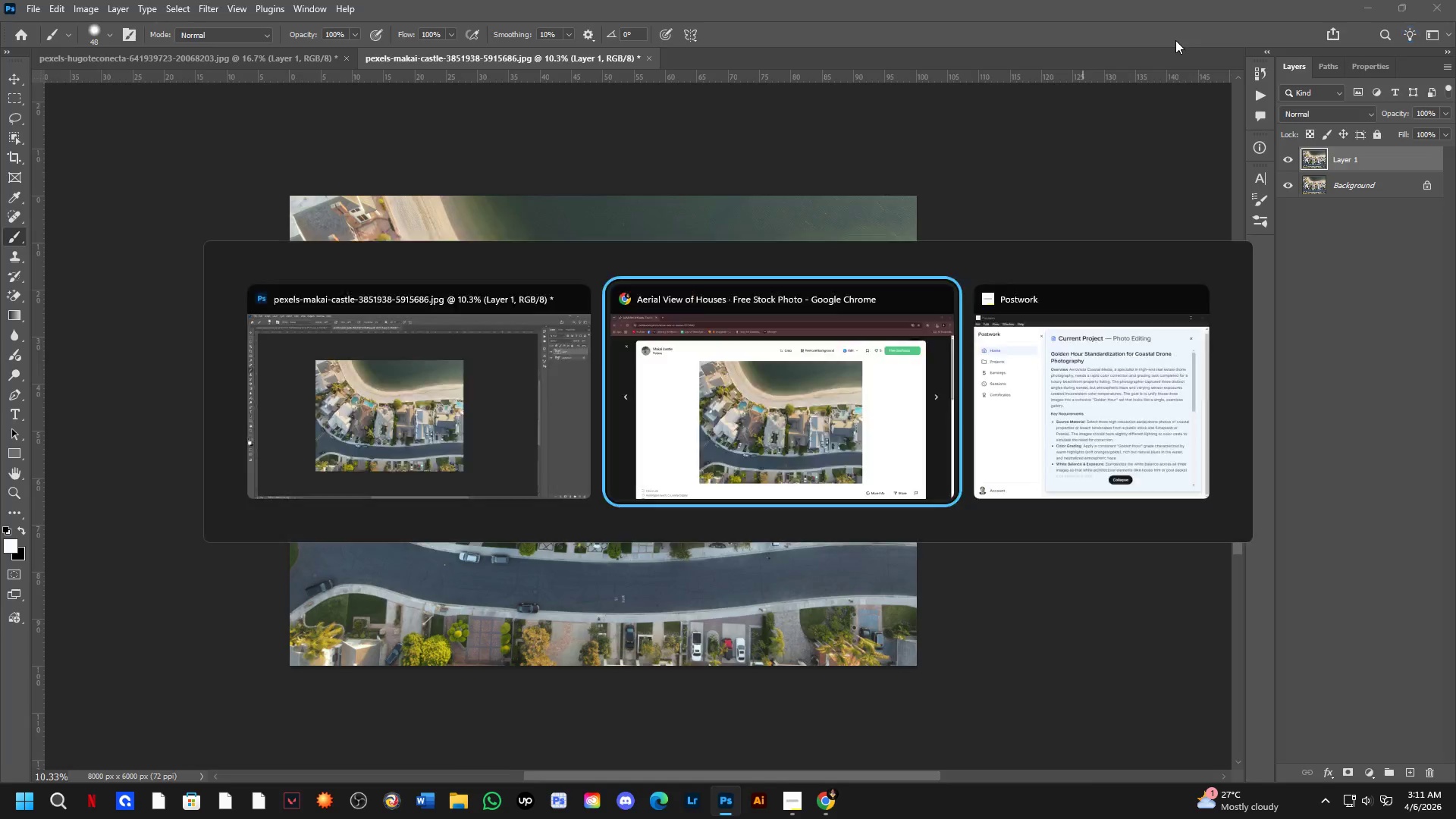 
key(Alt+Tab)
 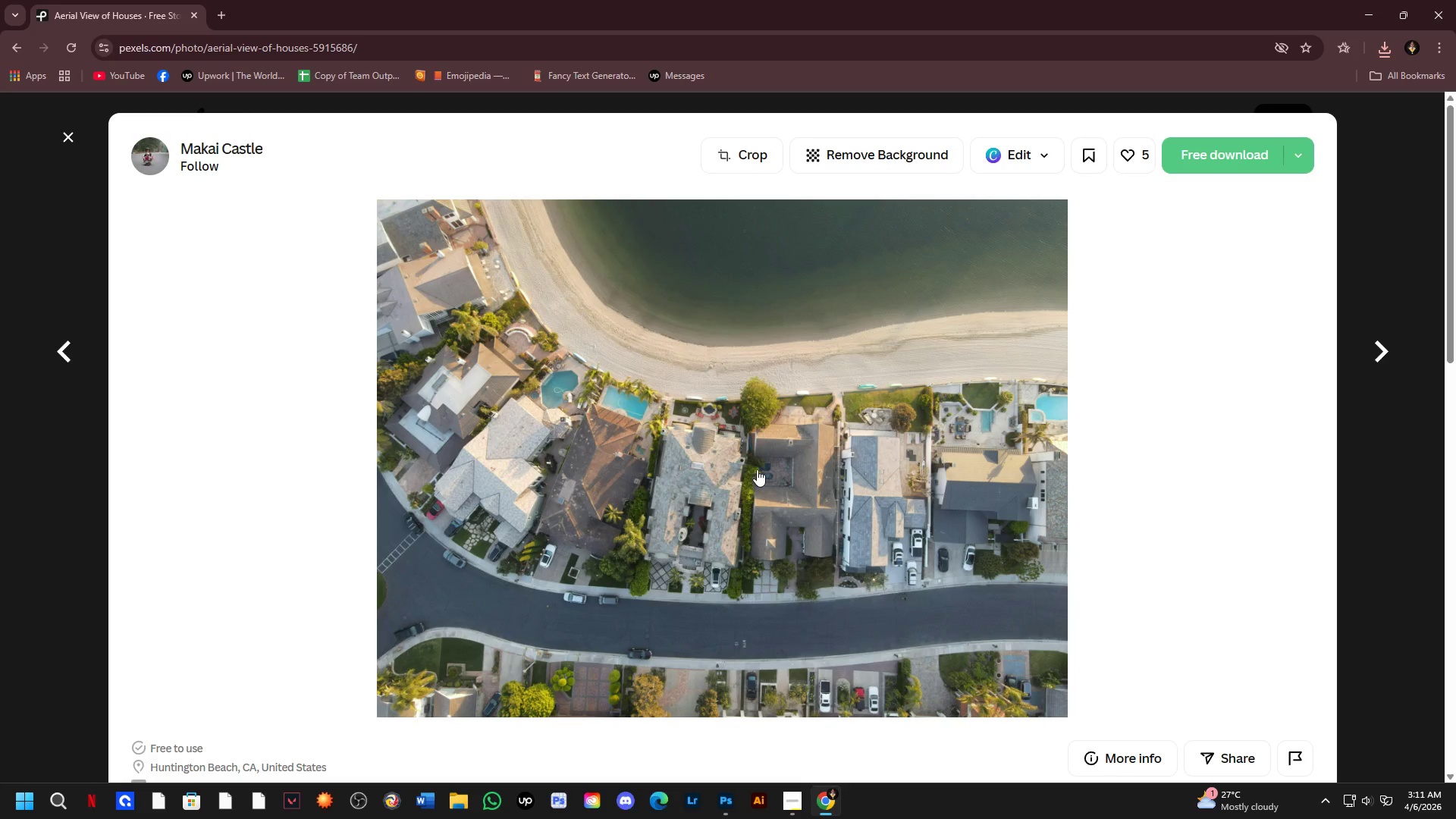 
scroll: coordinate [698, 480], scroll_direction: down, amount: 9.0
 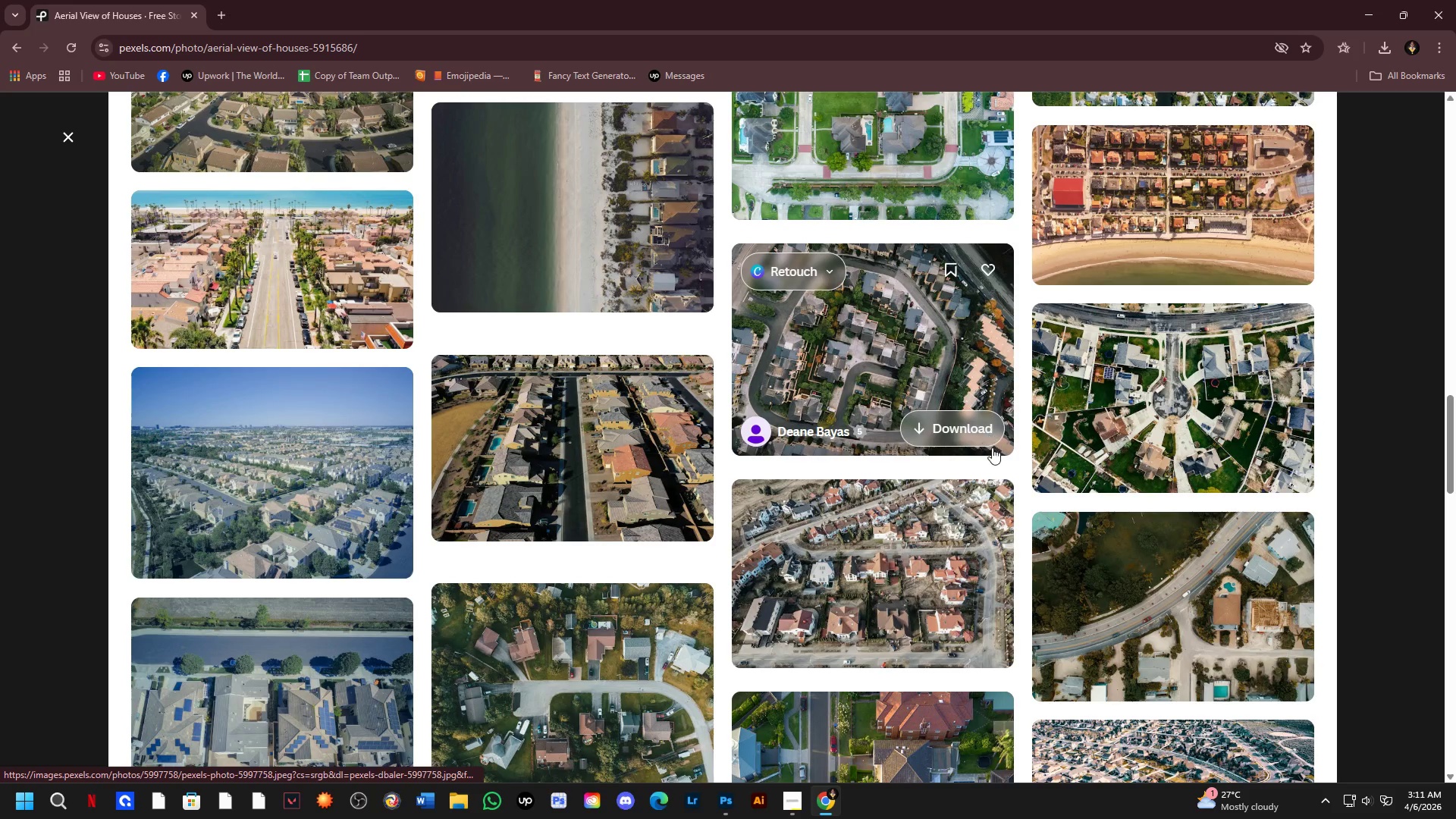 
left_click([0, 443])
 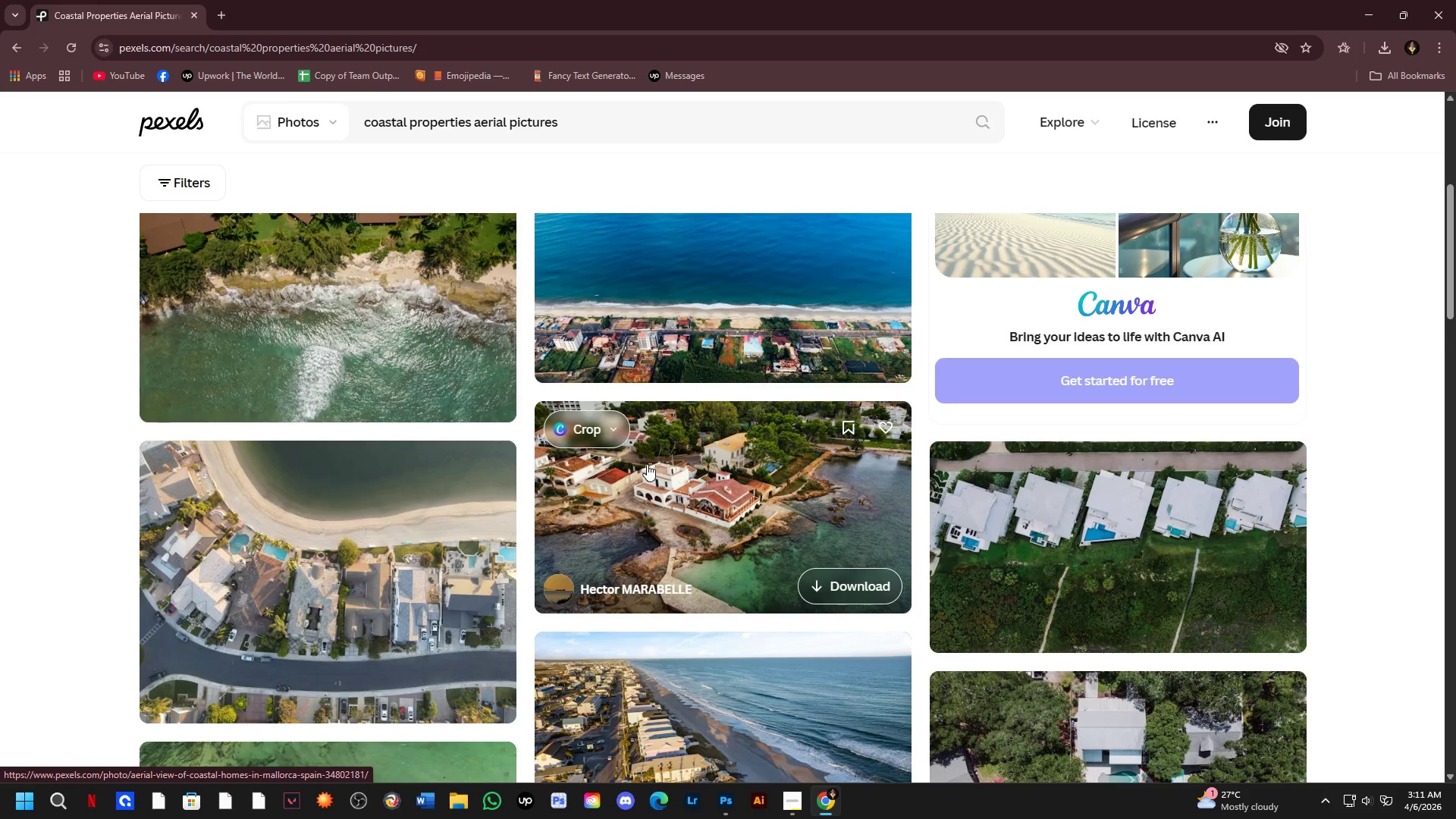 
scroll: coordinate [646, 469], scroll_direction: down, amount: 6.0
 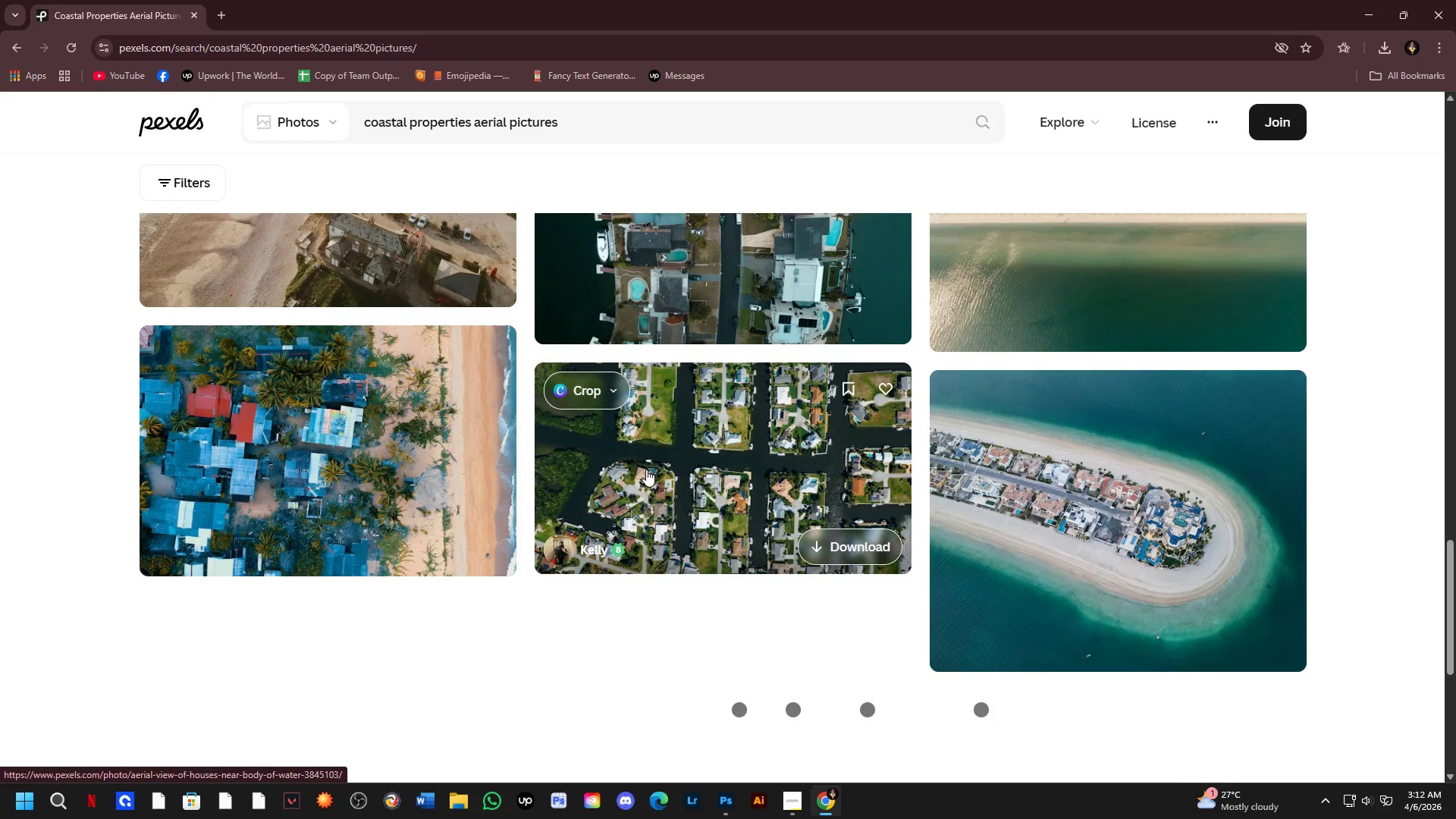 
key(Alt+AltLeft)
 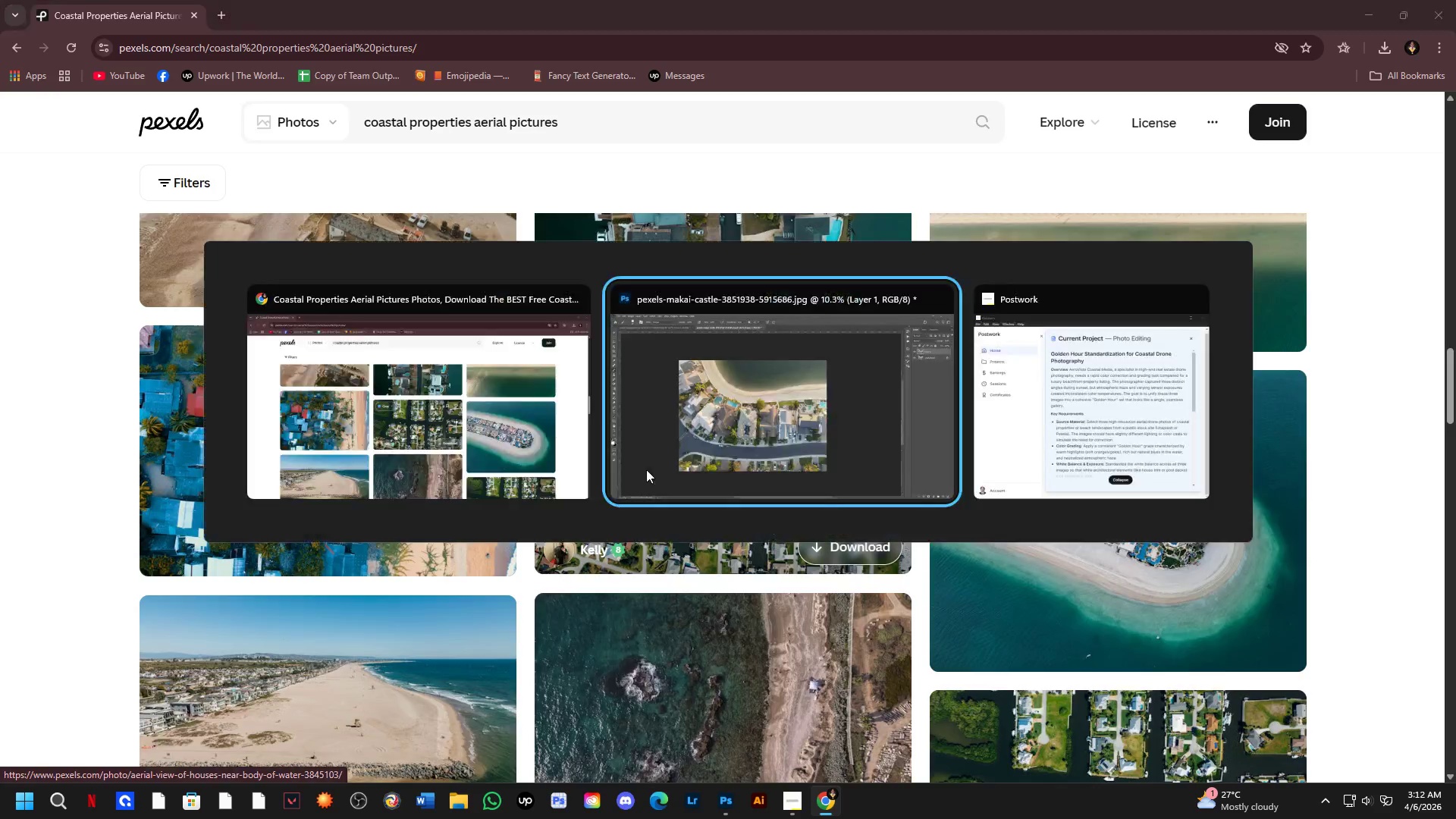 
key(Alt+Tab)
 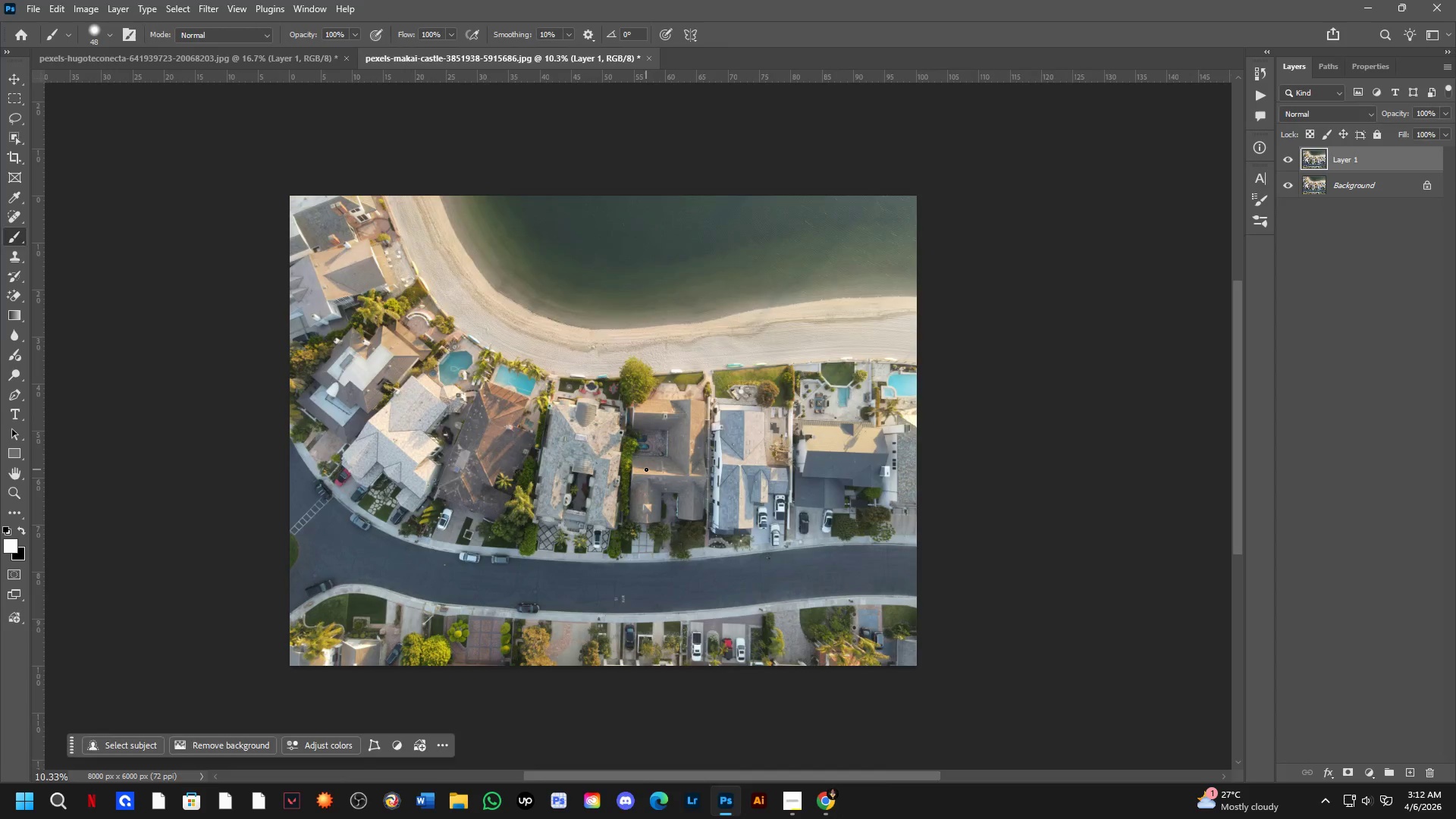 
key(Alt+AltLeft)
 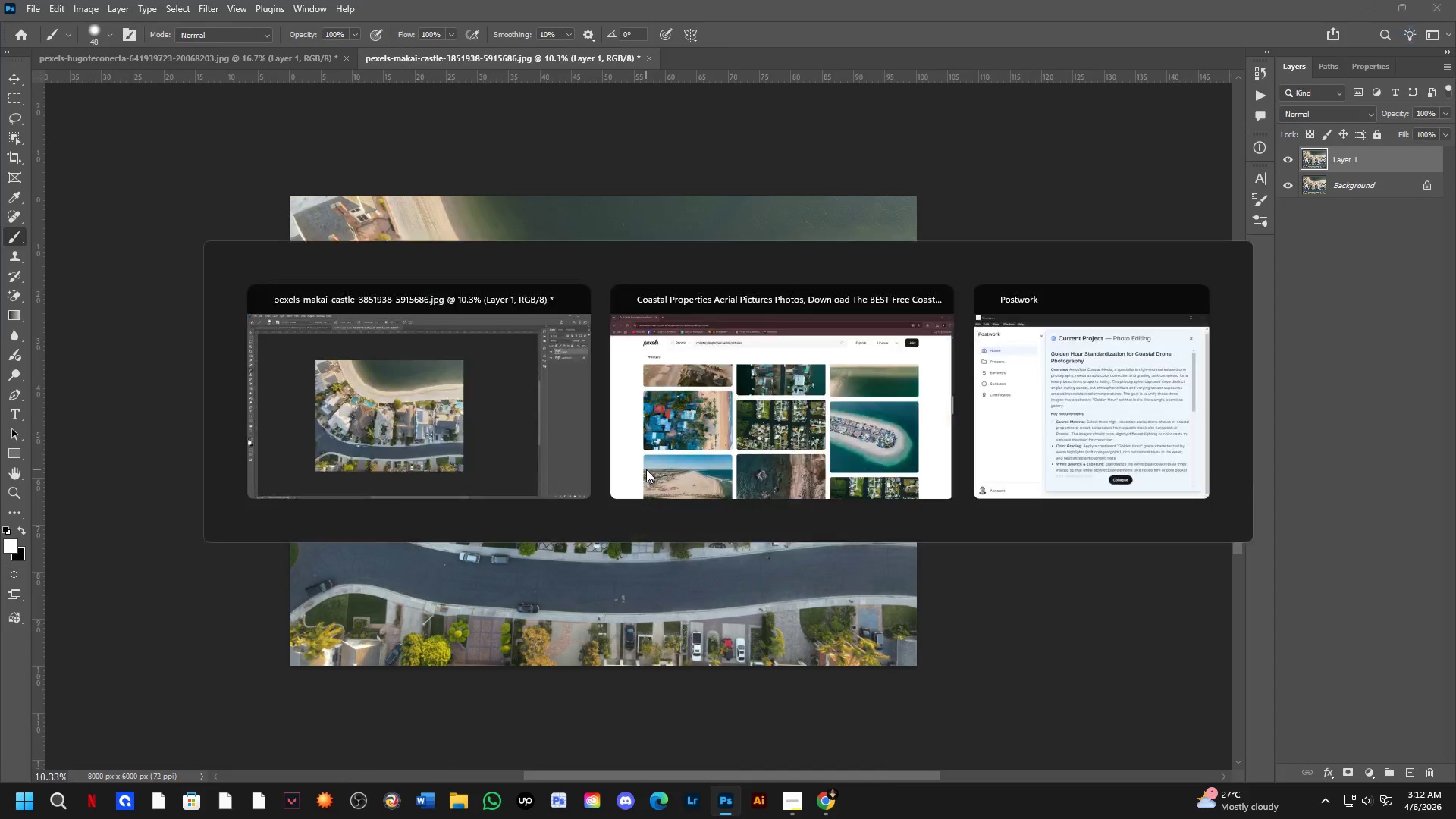 
key(Alt+Tab)
 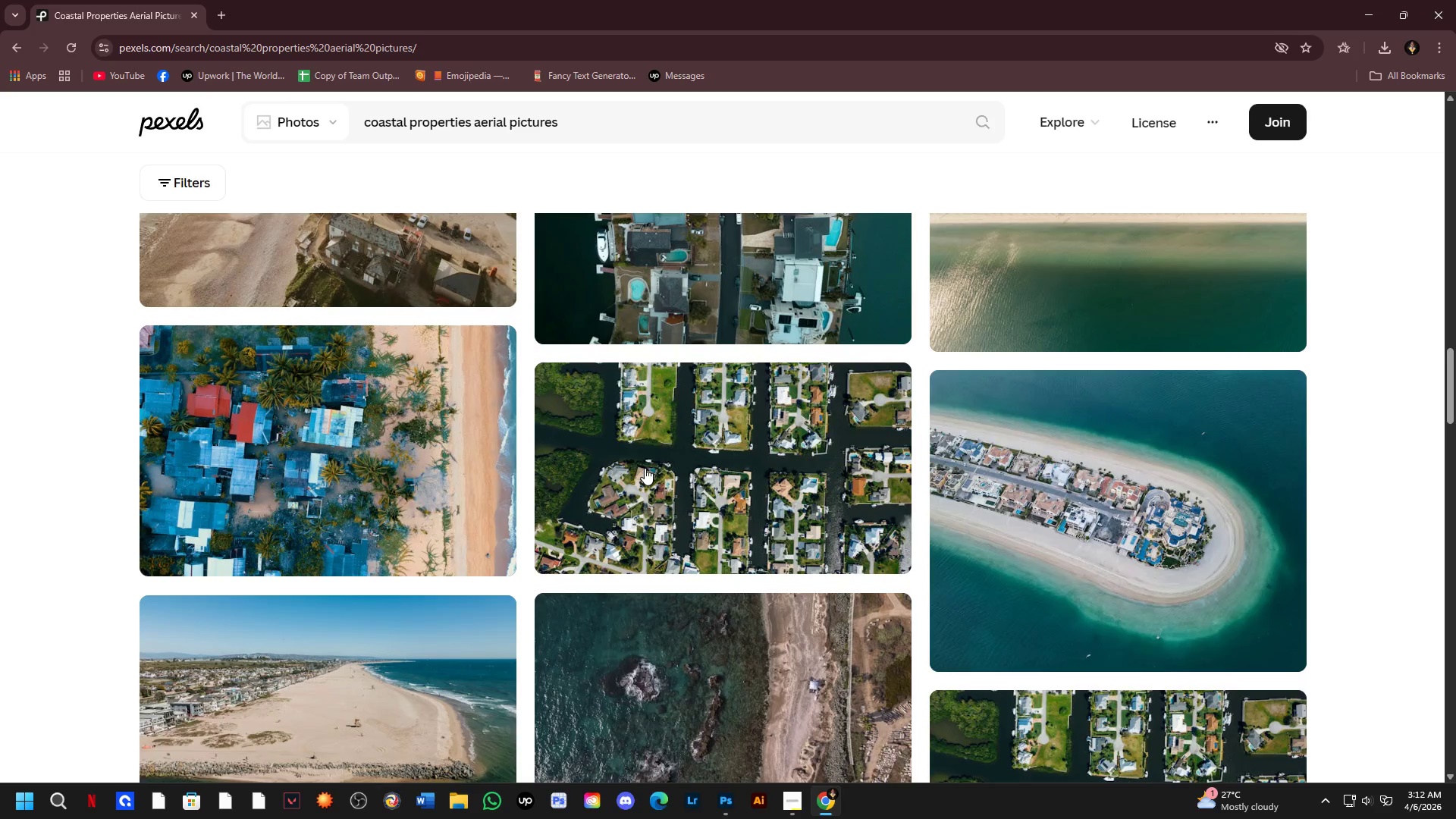 
scroll: coordinate [645, 468], scroll_direction: up, amount: 1.0
 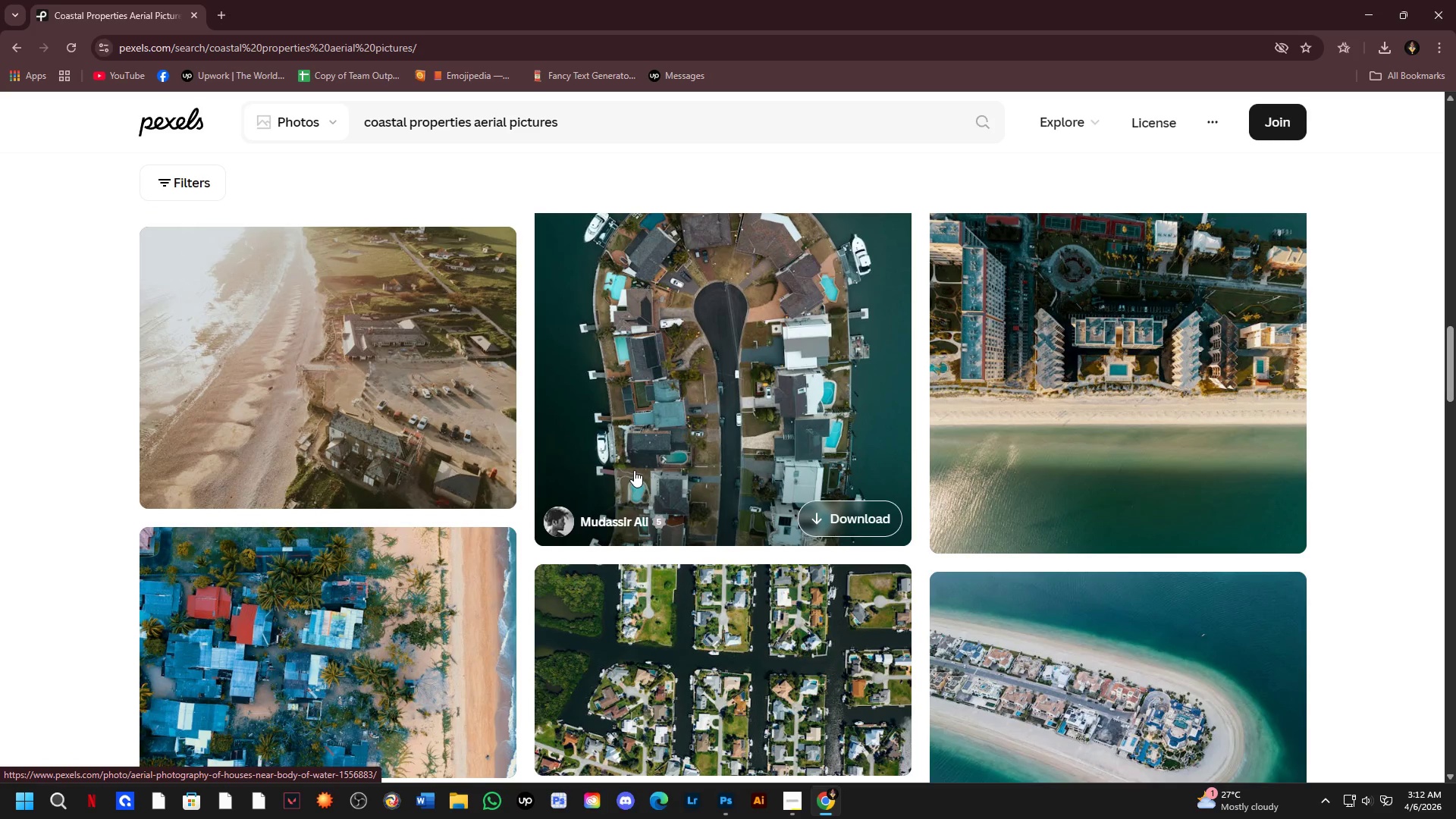 
scroll: coordinate [500, 483], scroll_direction: down, amount: 4.0
 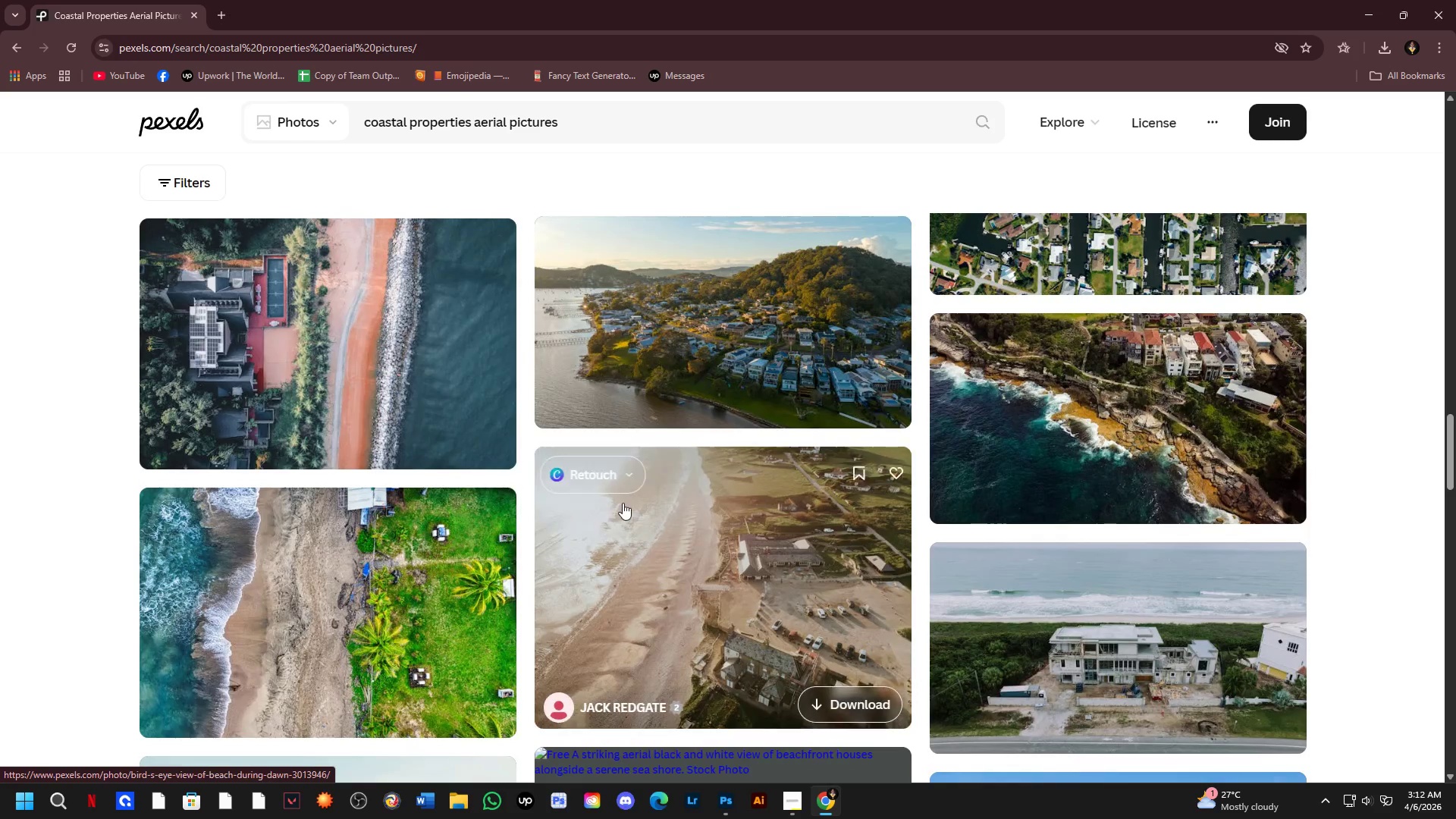 
scroll: coordinate [623, 503], scroll_direction: up, amount: 1.0
 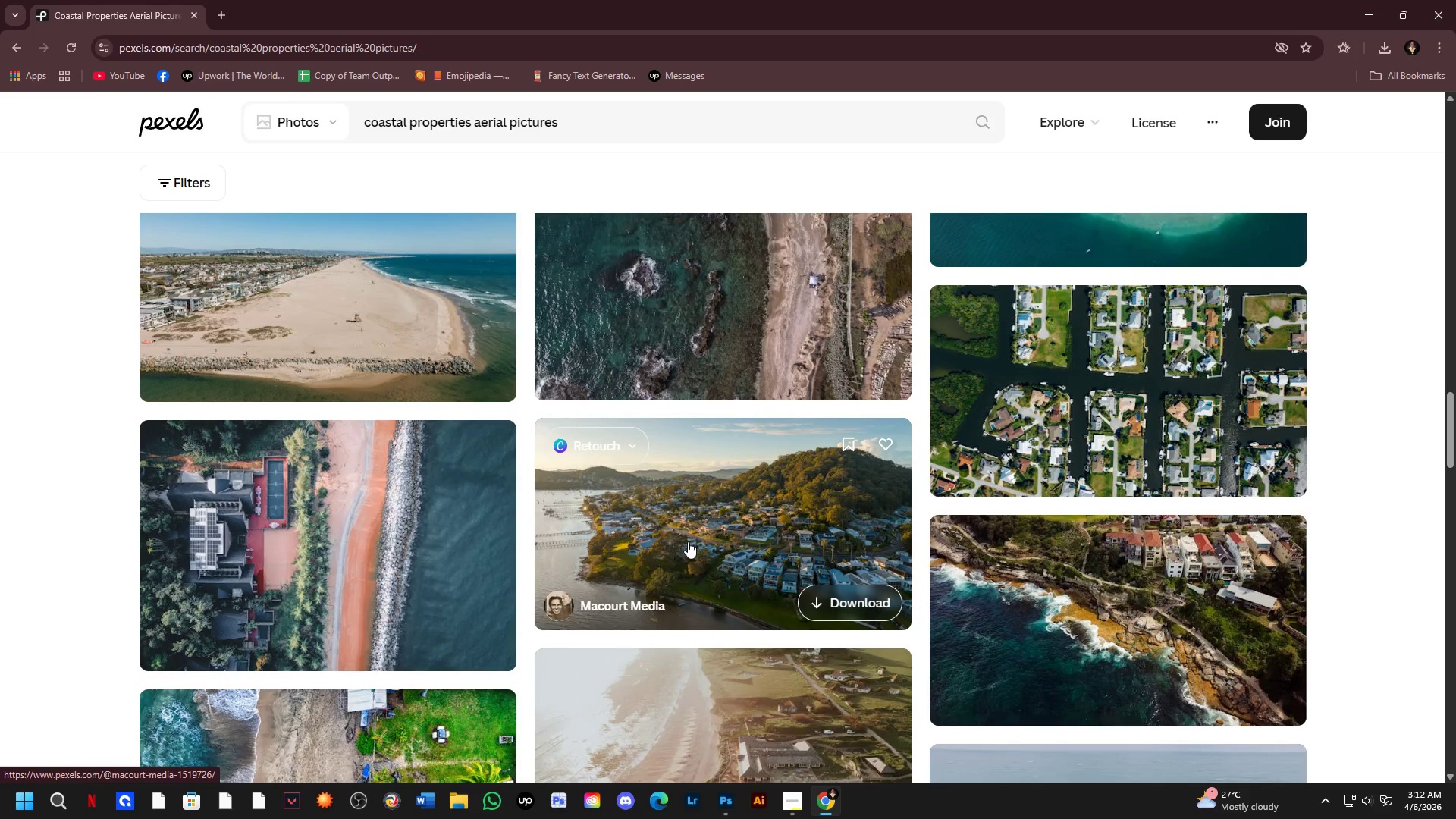 
scroll: coordinate [692, 532], scroll_direction: down, amount: 1.0
 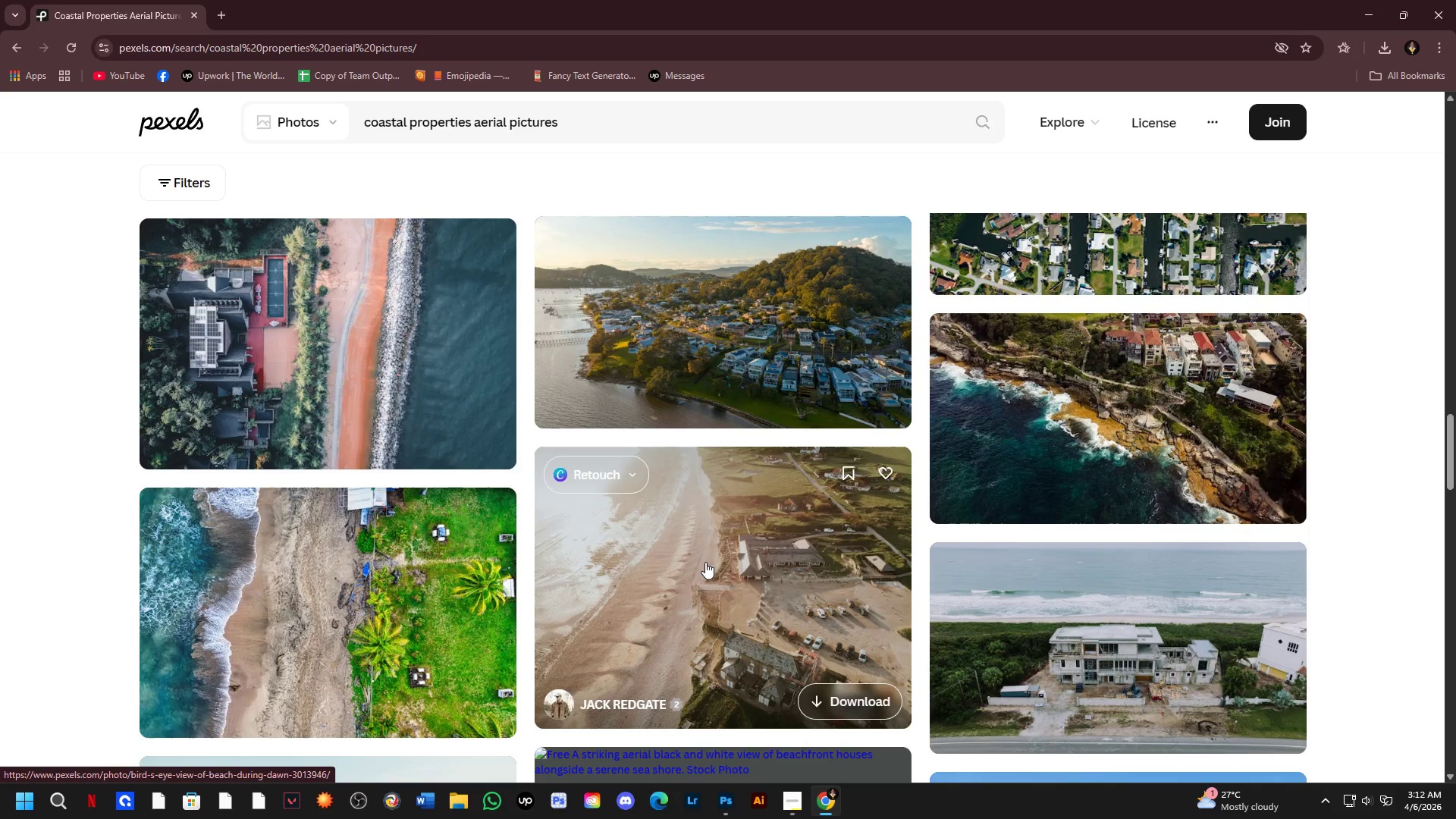 
key(Alt+AltLeft)
 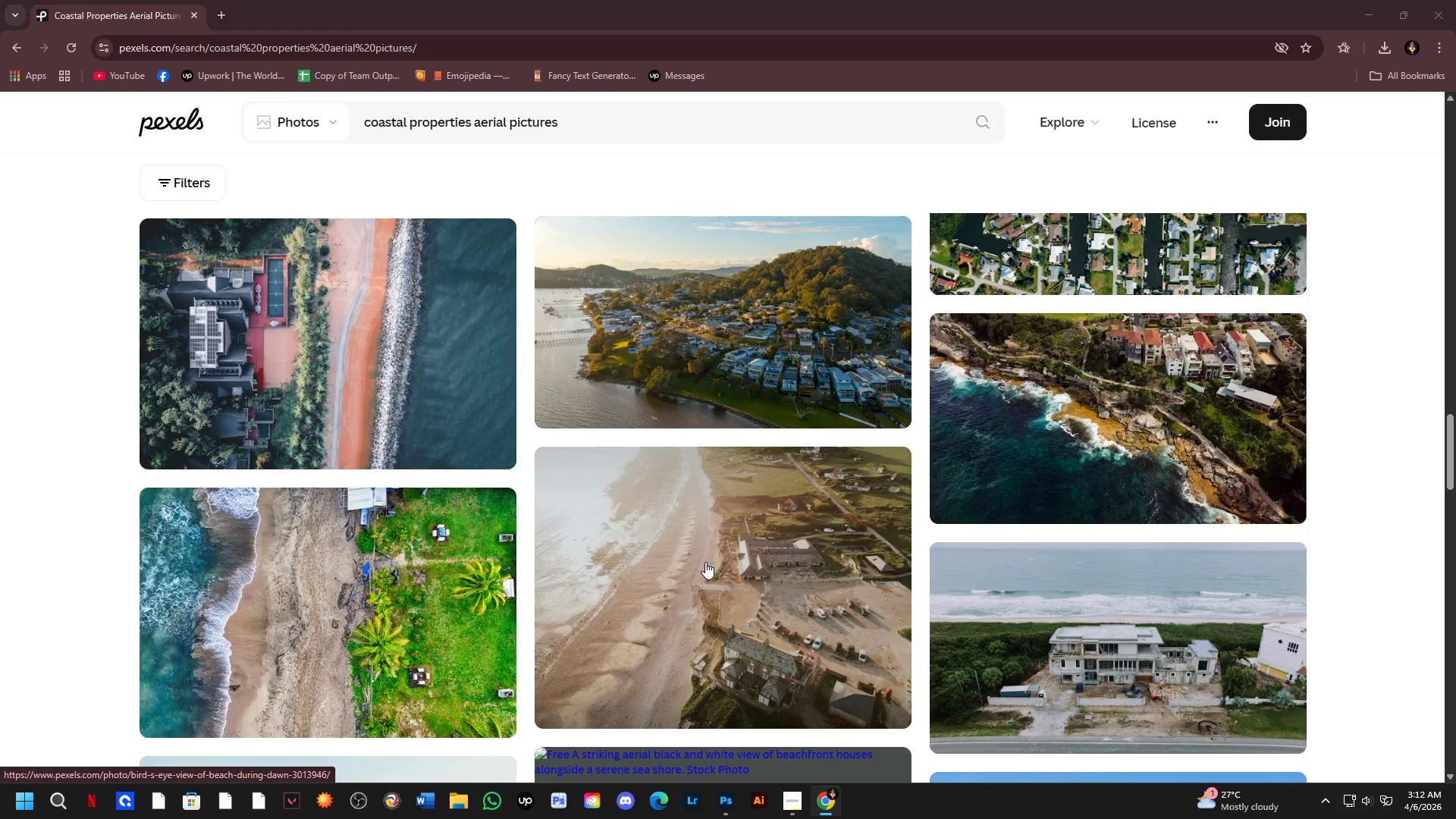 
key(Alt+Tab)
 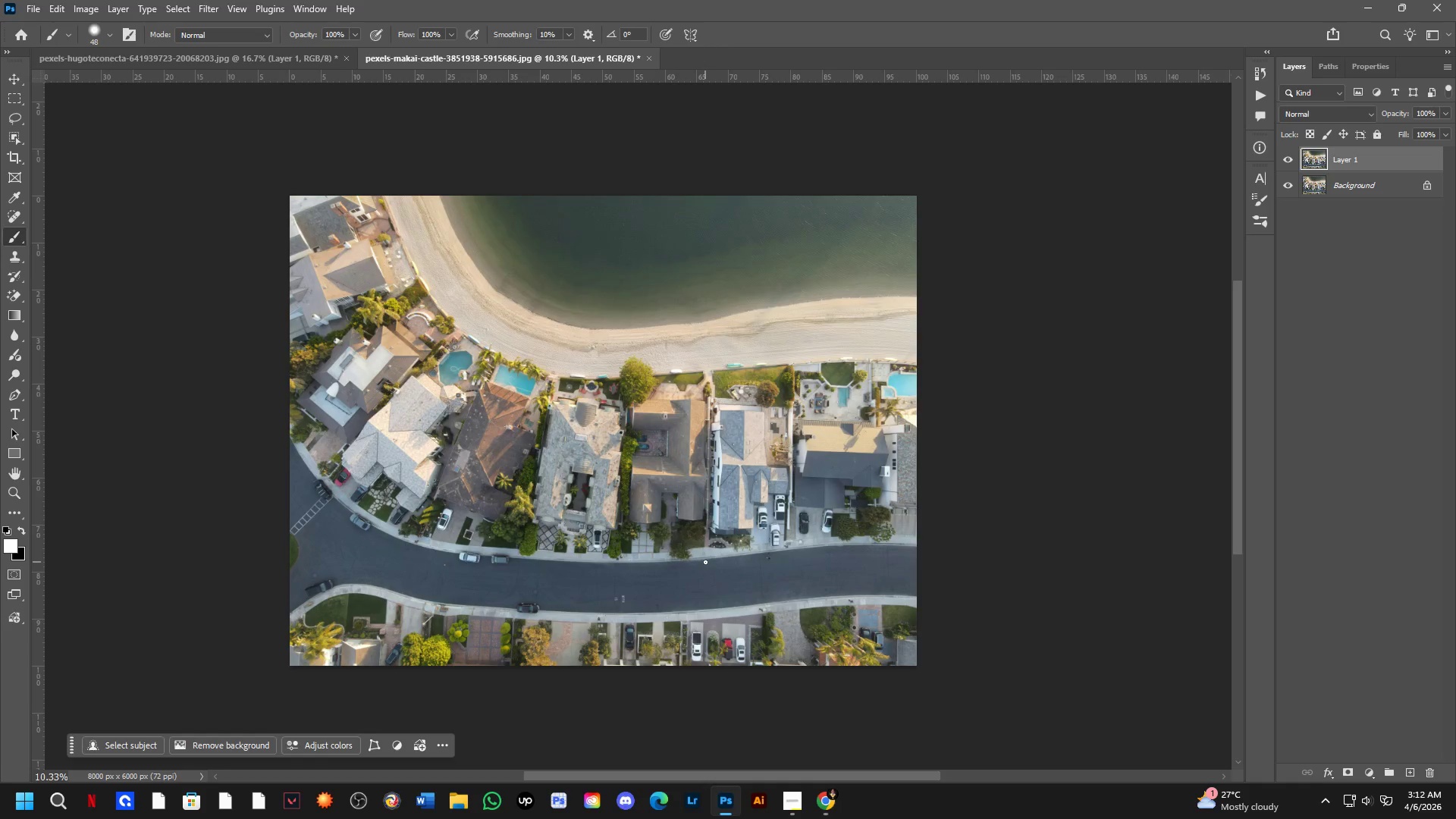 
key(Alt+AltLeft)
 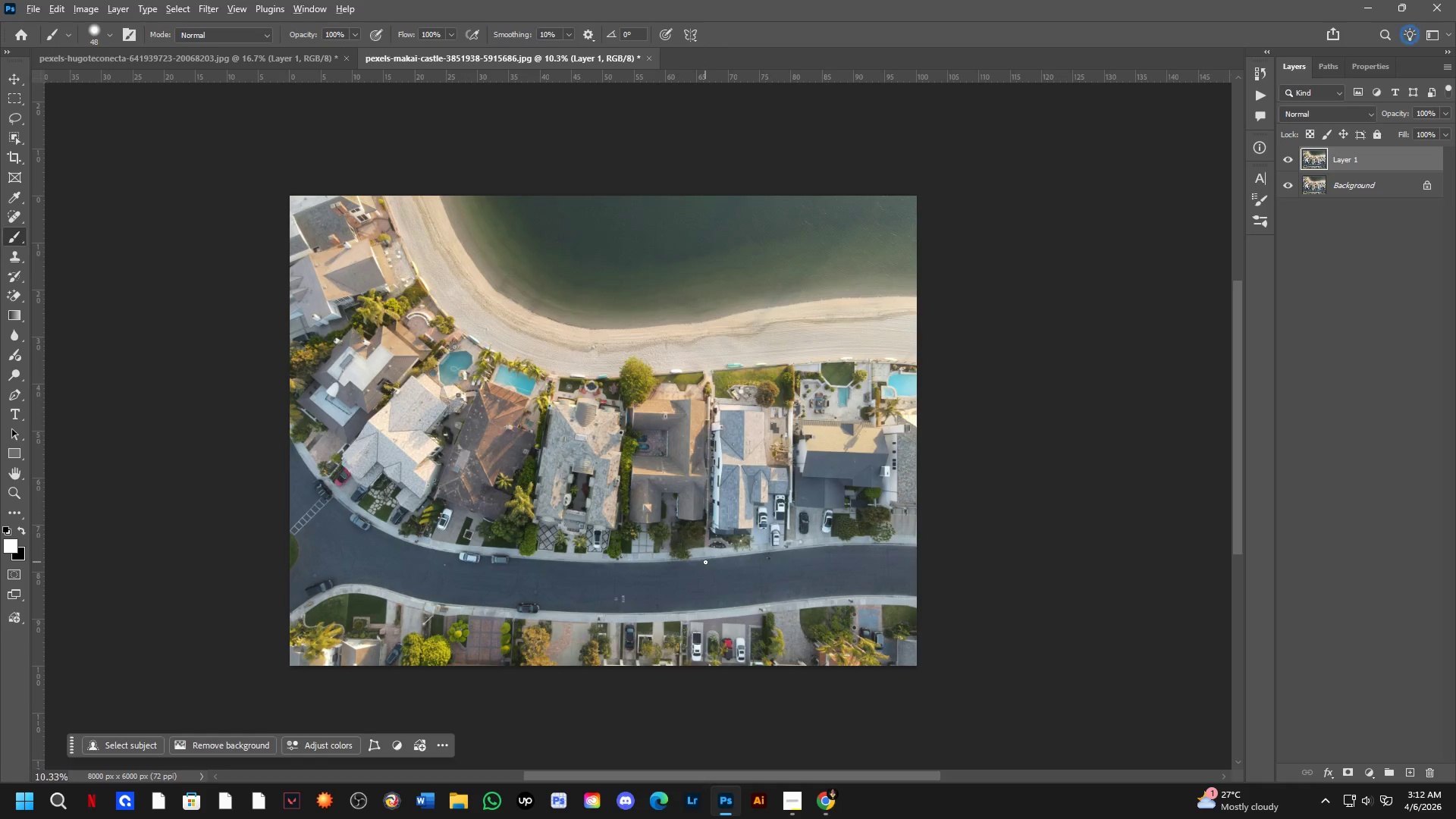 
key(Alt+Tab)
 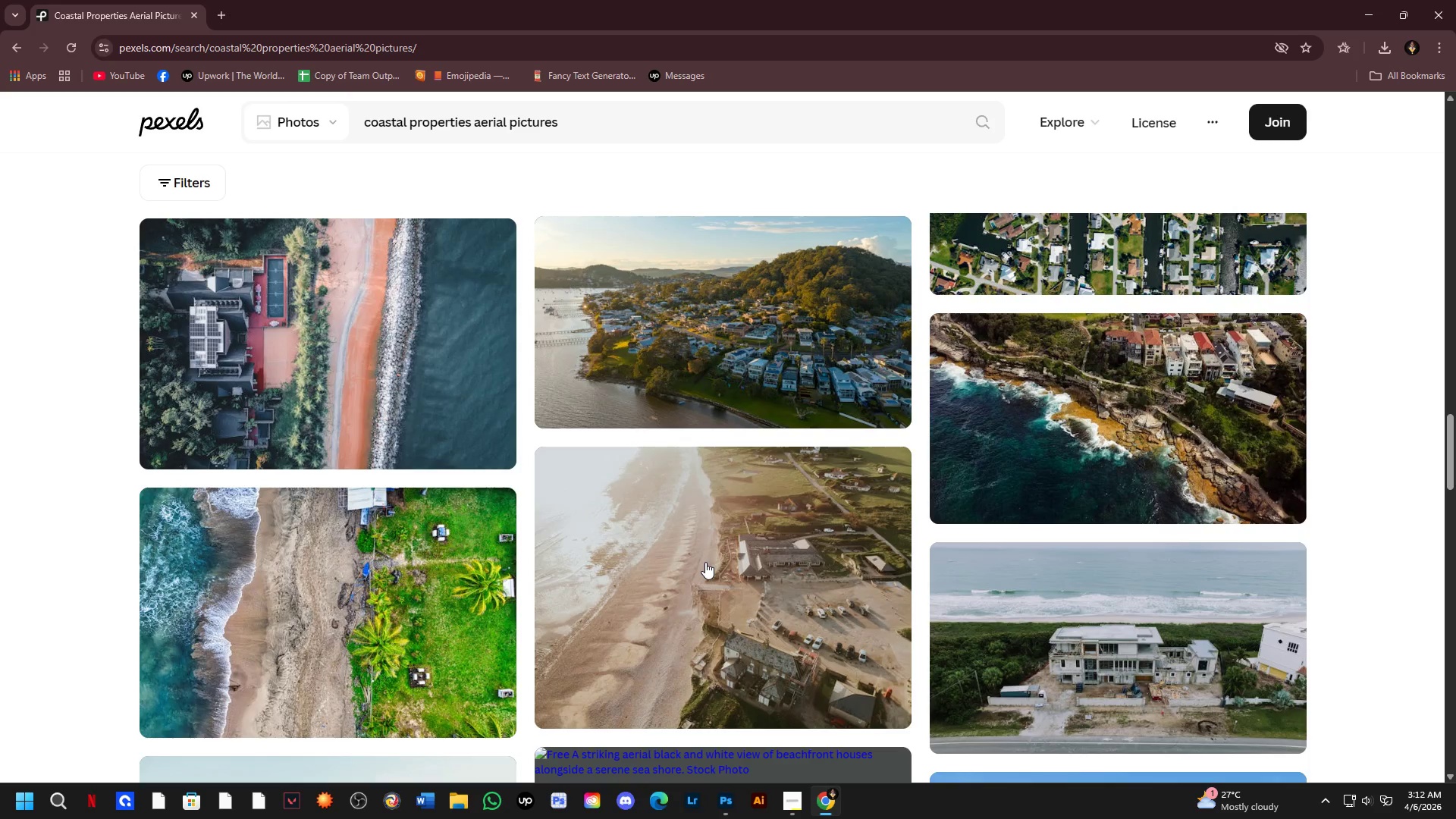 
scroll: coordinate [706, 563], scroll_direction: up, amount: 2.0
 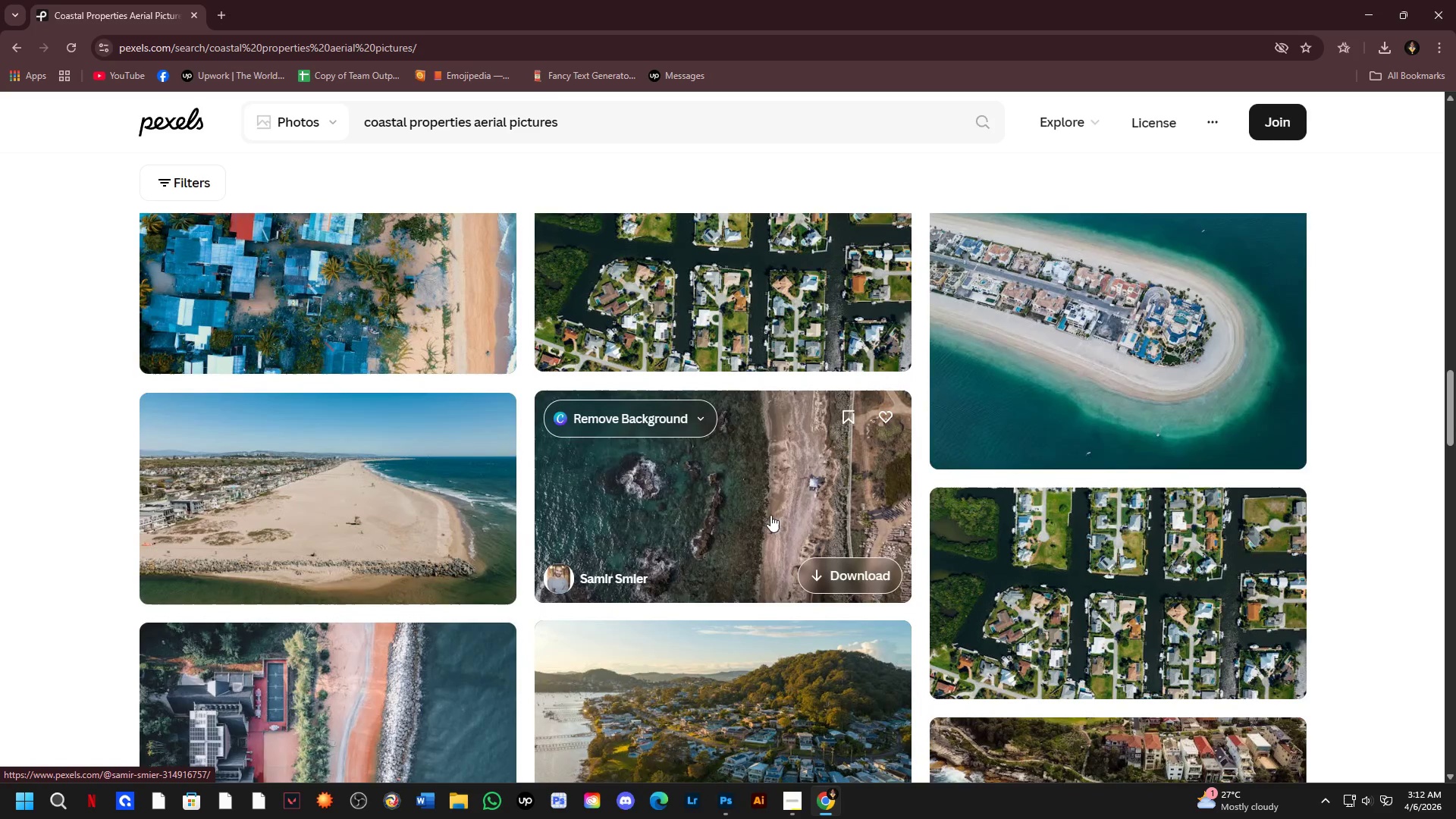 
scroll: coordinate [770, 513], scroll_direction: down, amount: 1.0
 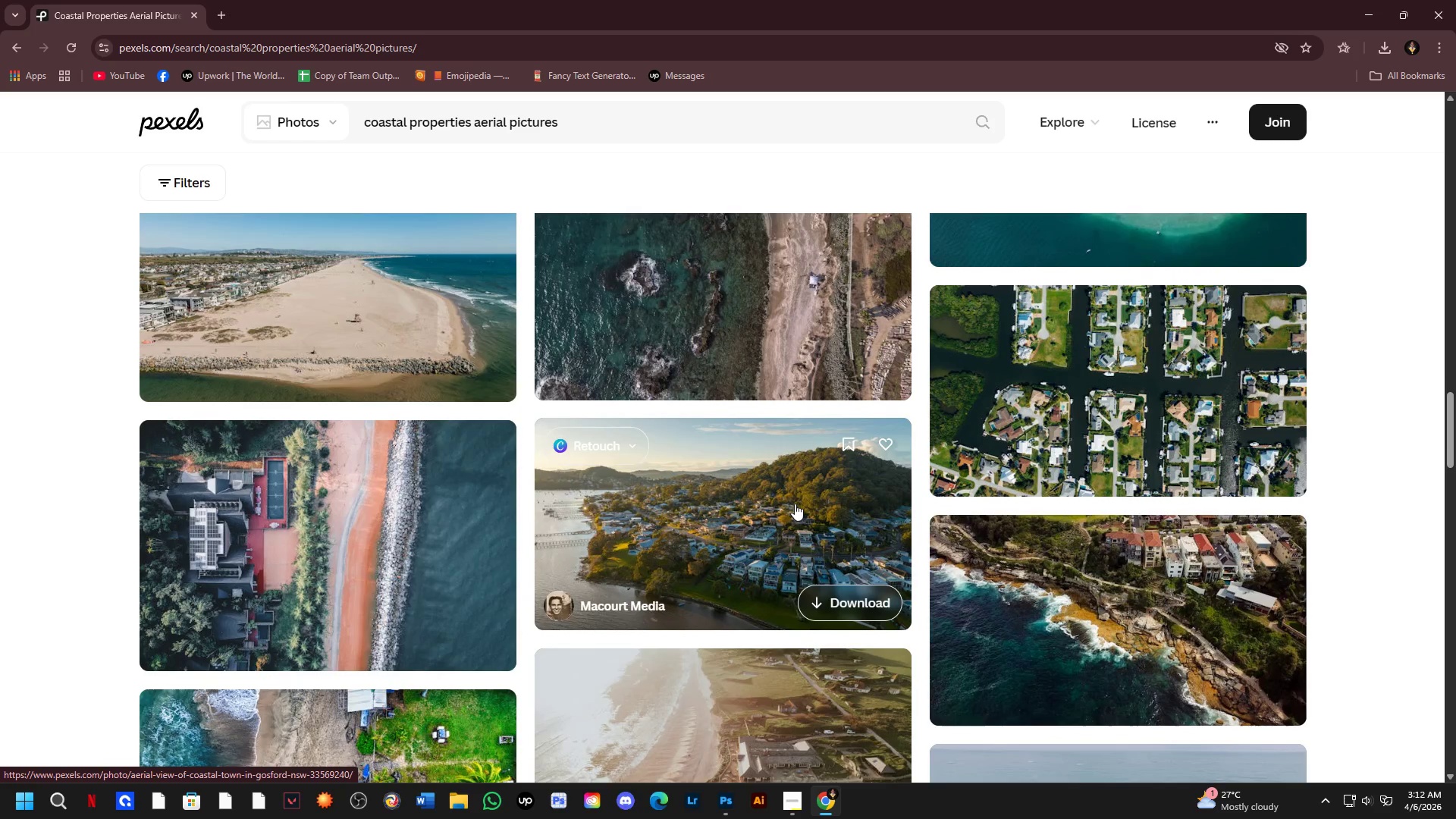 
scroll: coordinate [769, 538], scroll_direction: up, amount: 1.0
 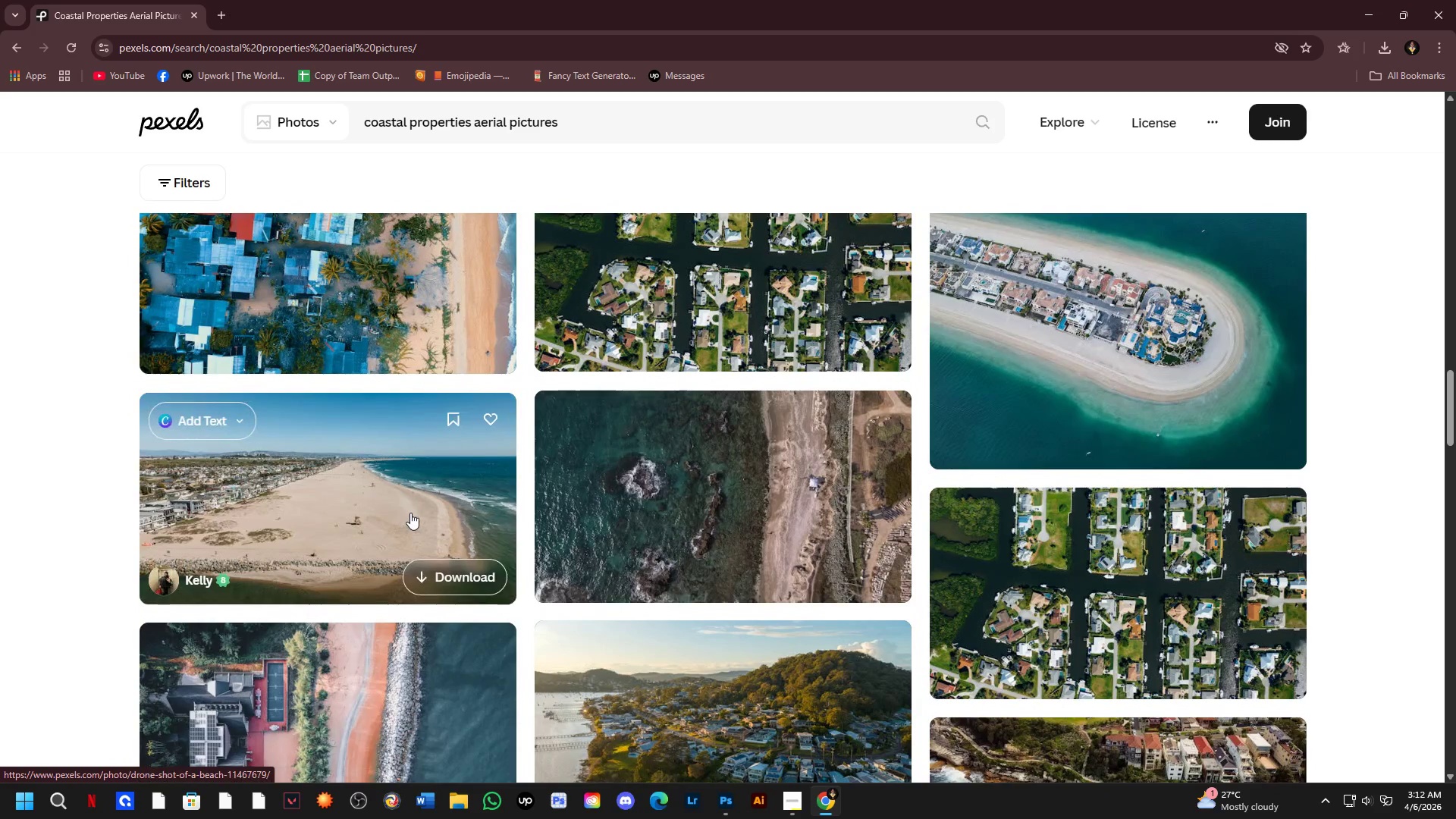 
scroll: coordinate [814, 561], scroll_direction: down, amount: 8.0
 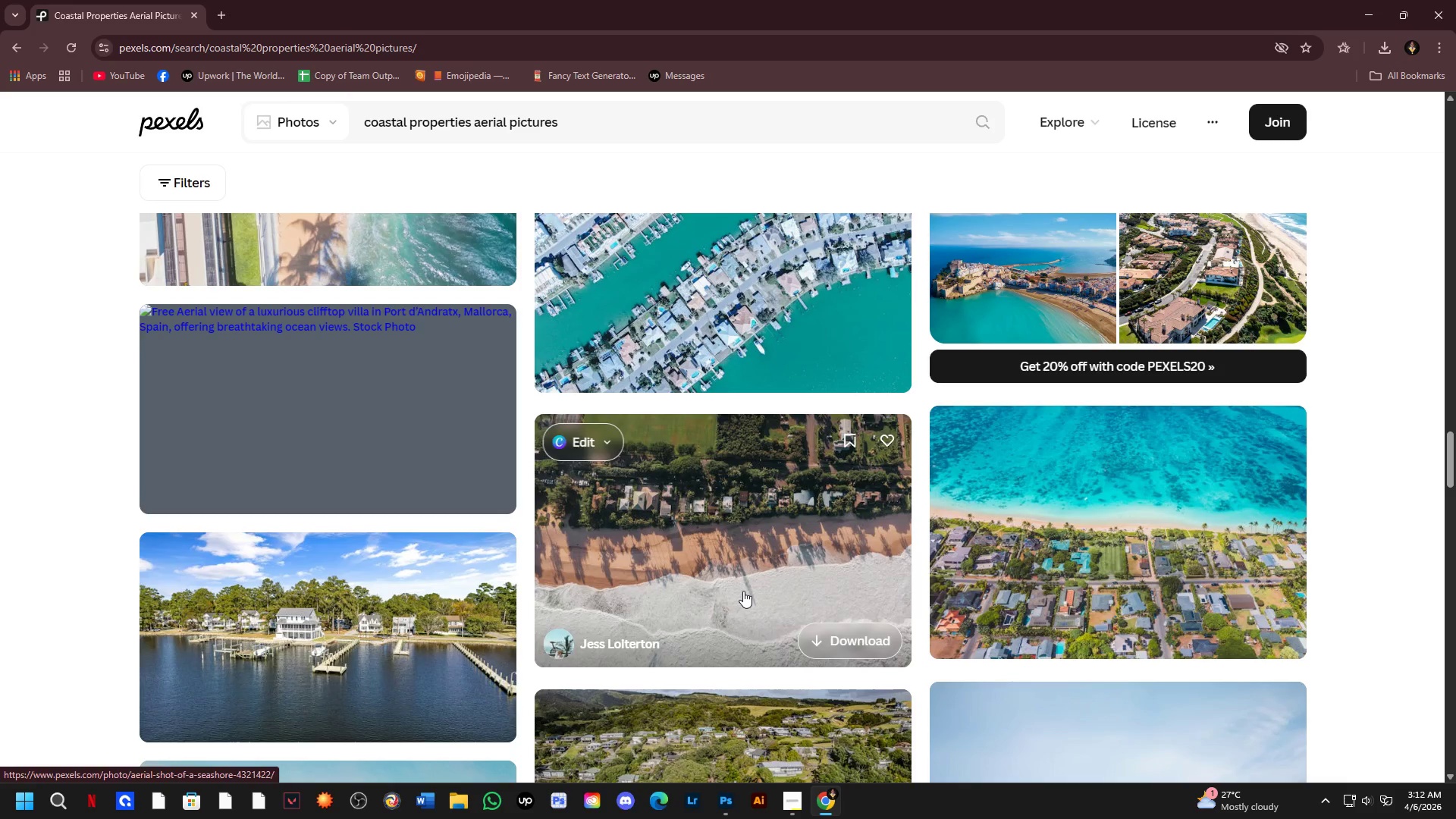 
scroll: coordinate [743, 591], scroll_direction: up, amount: 3.0
 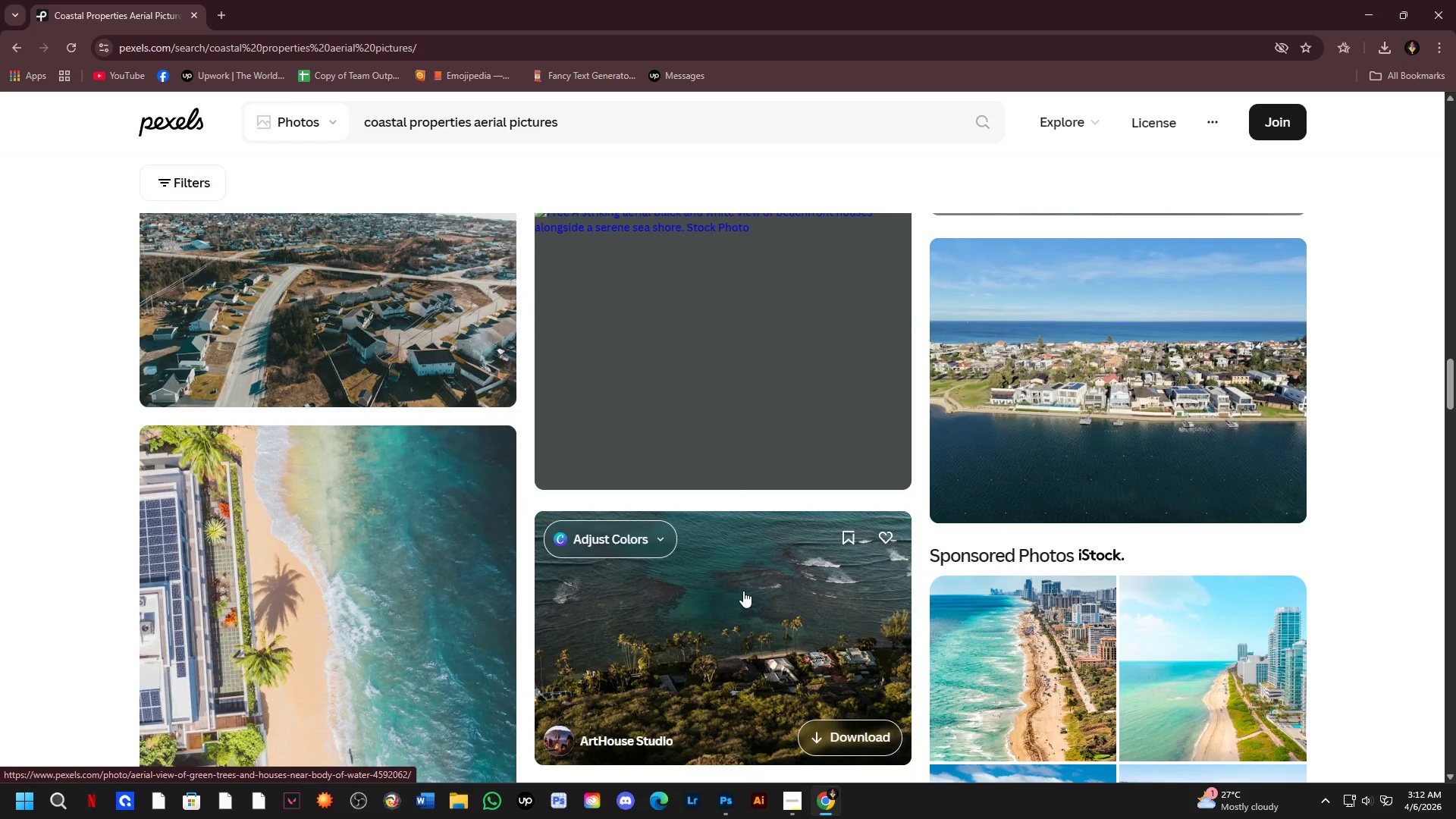 
scroll: coordinate [743, 591], scroll_direction: down, amount: 1.0
 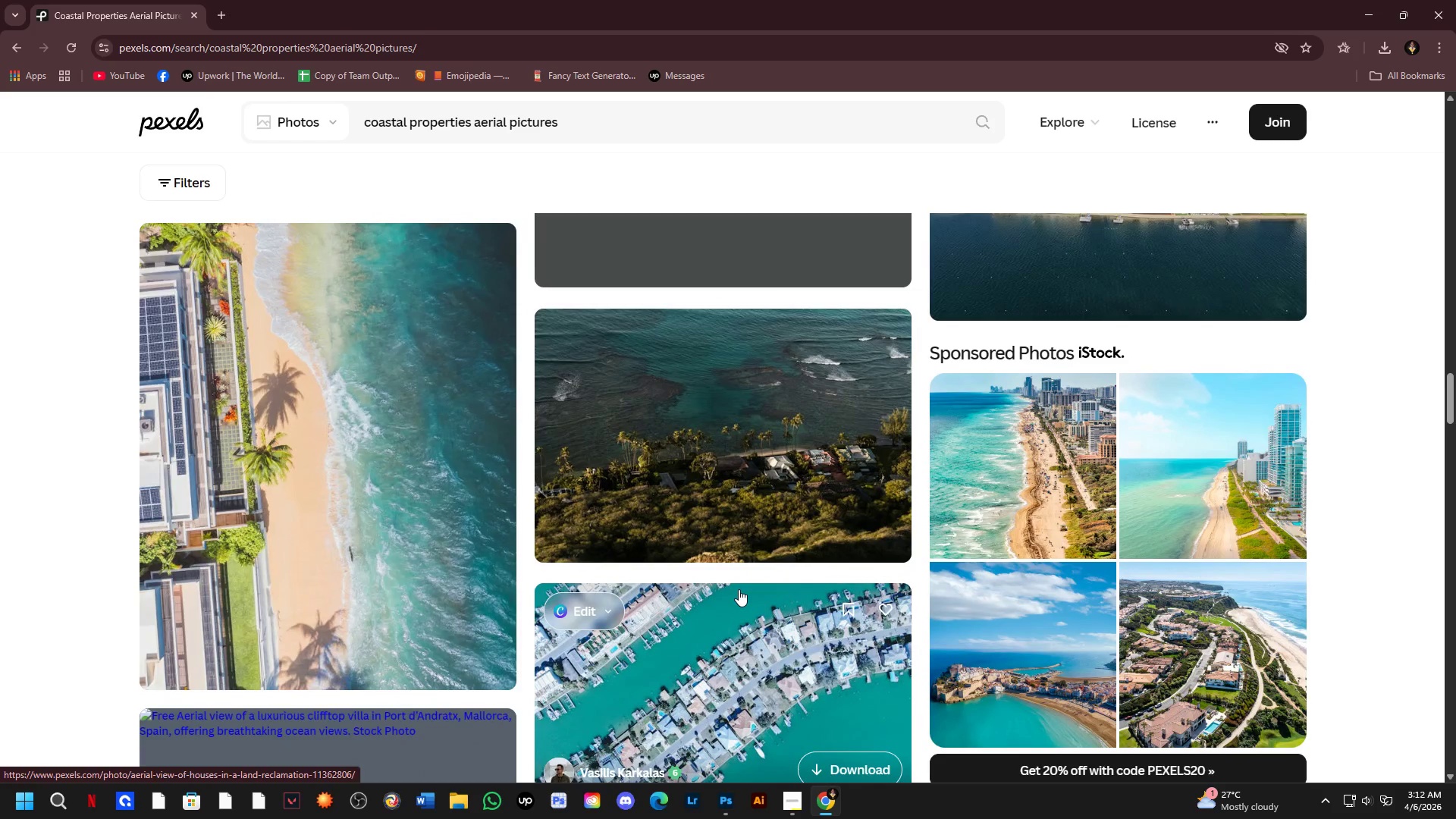 
scroll: coordinate [739, 589], scroll_direction: none, amount: 0.0
 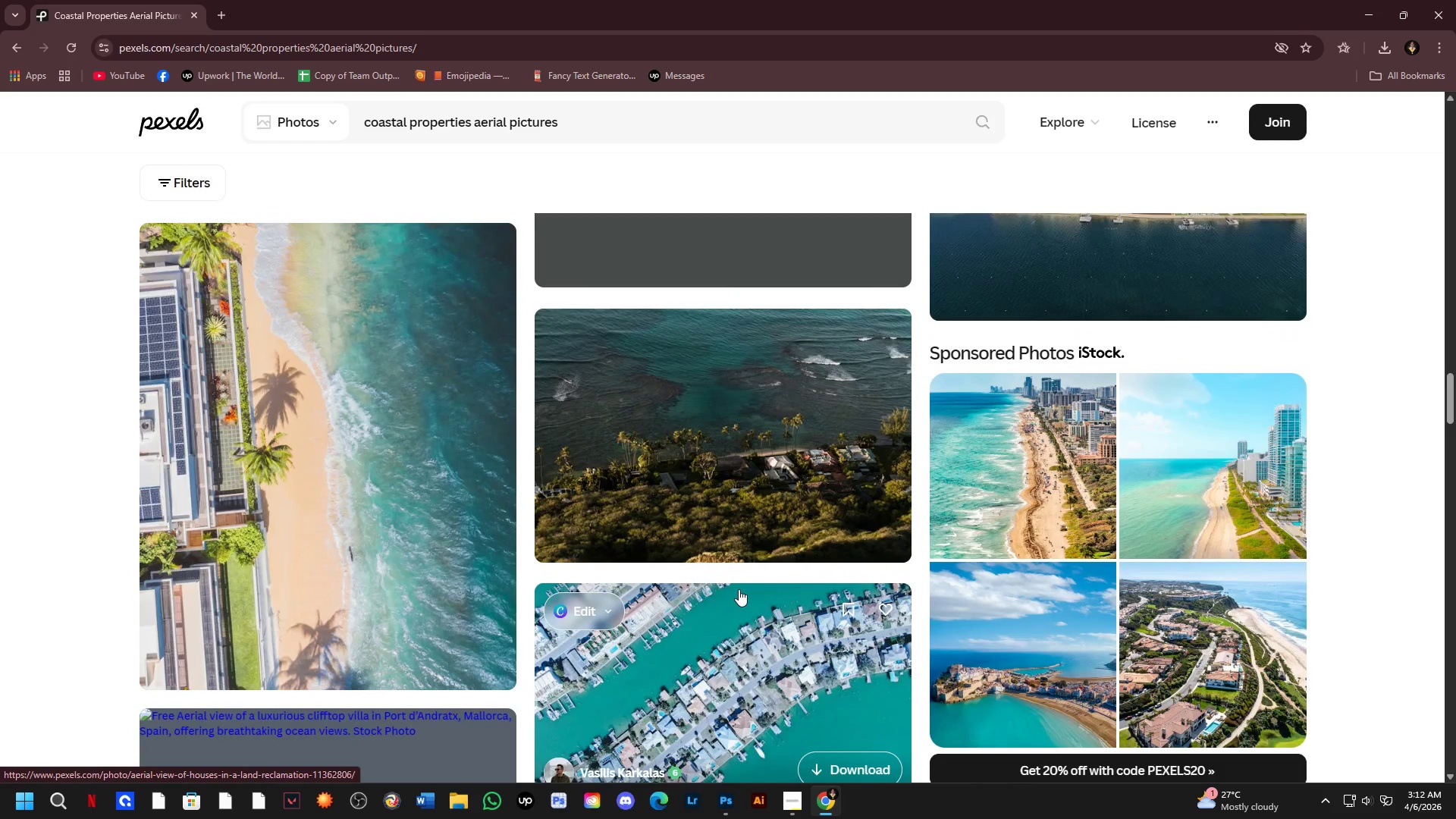 
scroll: coordinate [723, 577], scroll_direction: down, amount: 8.0
 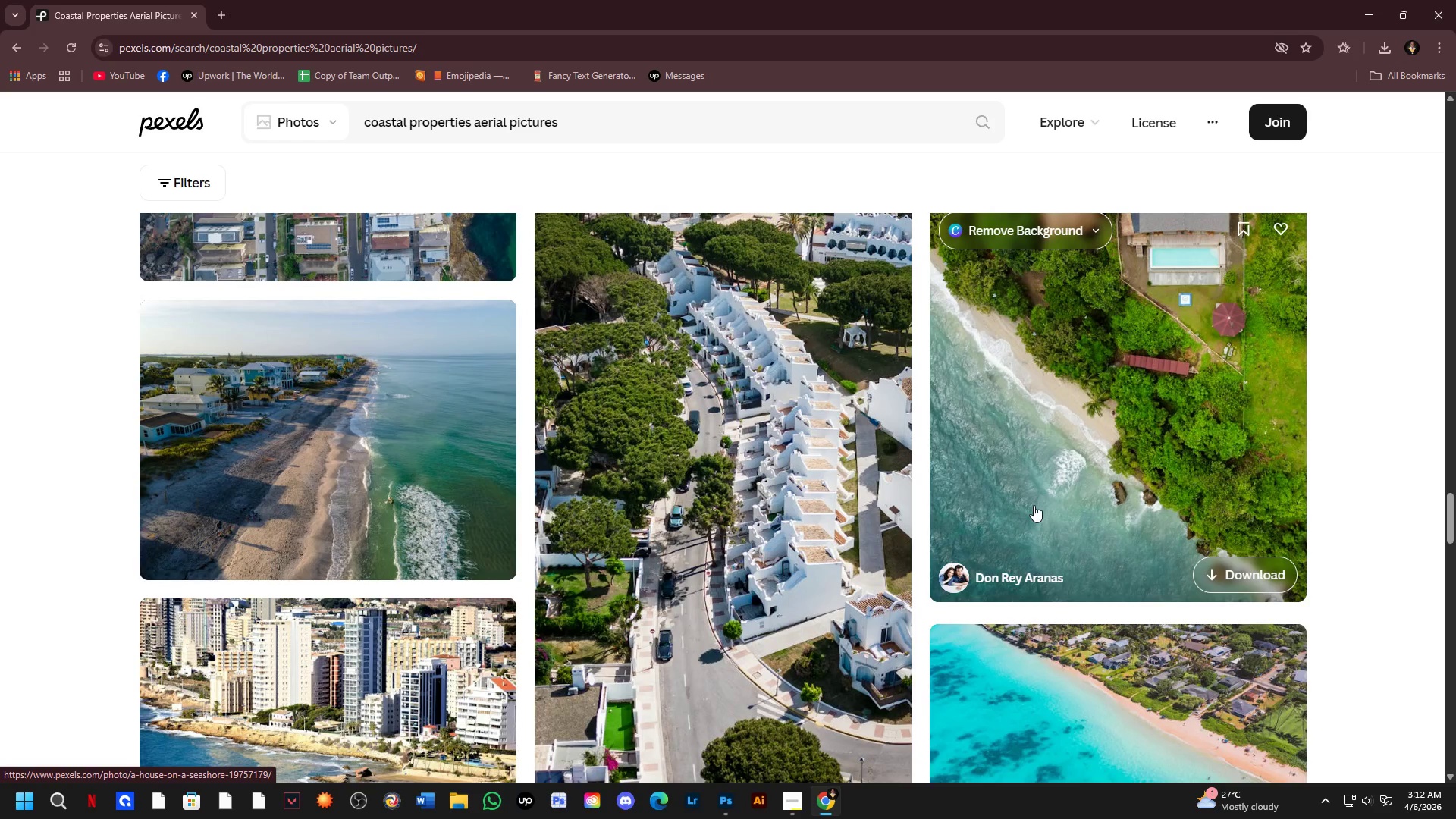 
wait(5.01)
 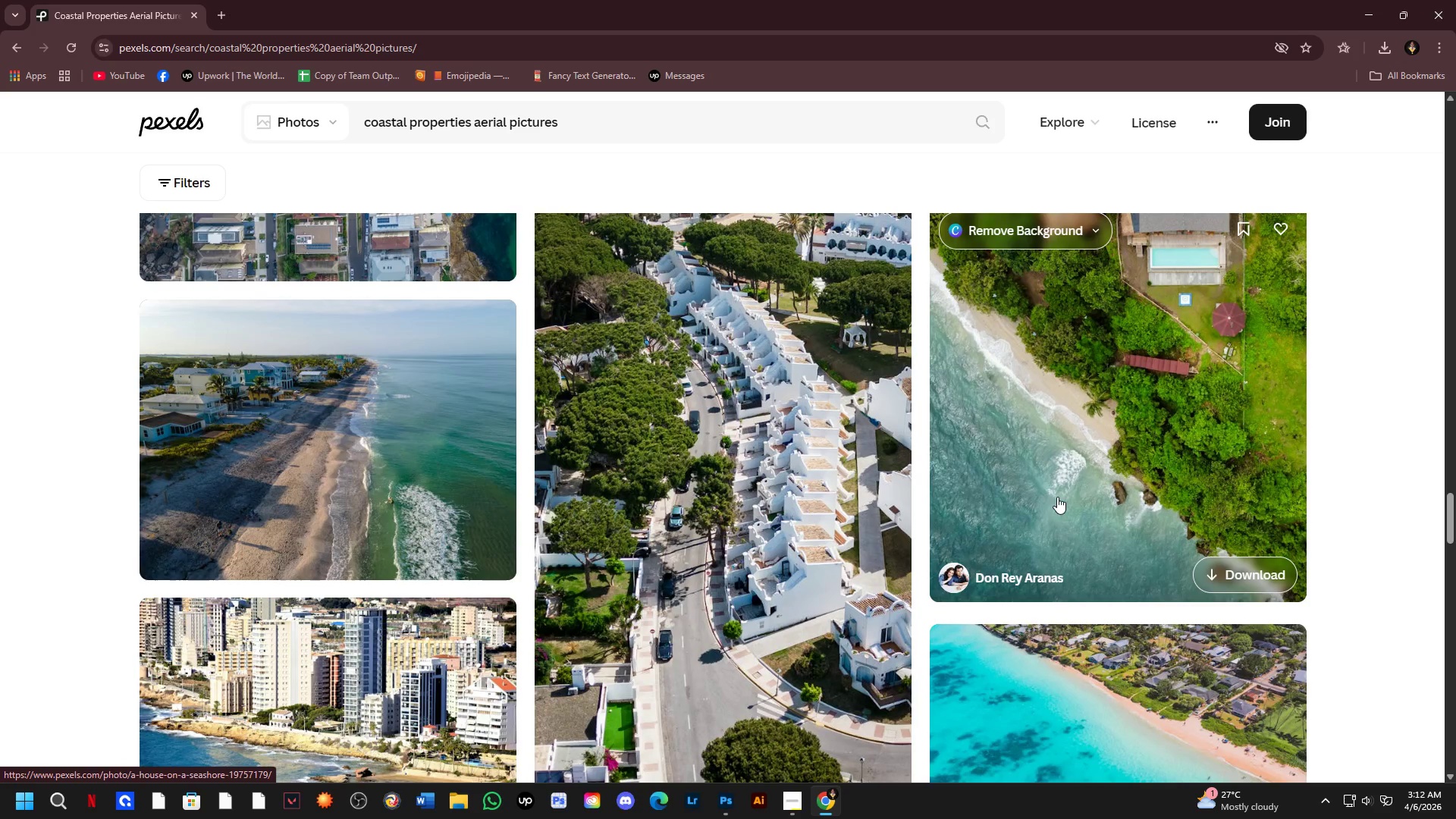 
scroll: coordinate [1032, 509], scroll_direction: none, amount: 0.0
 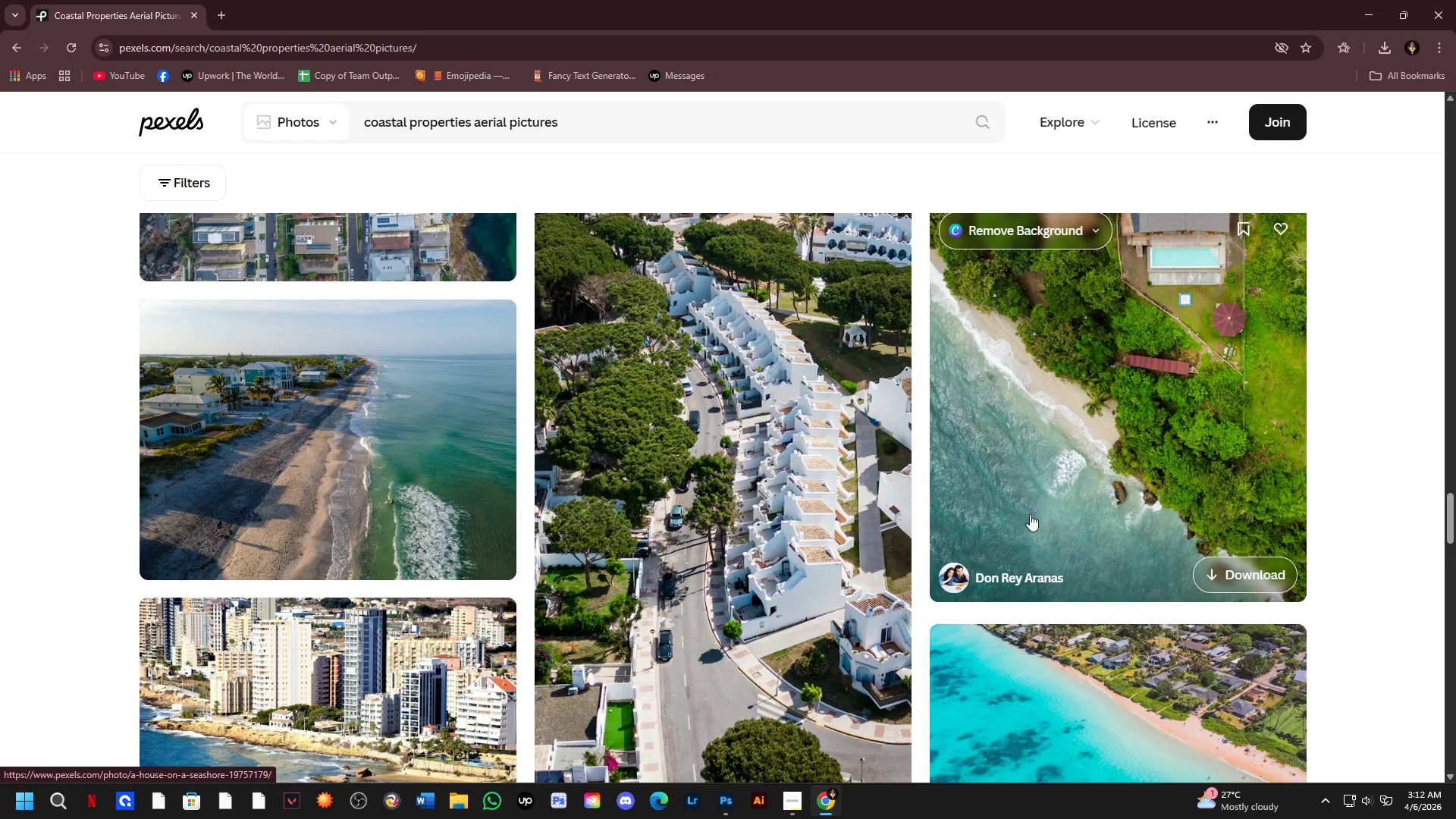 
key(Alt+AltLeft)
 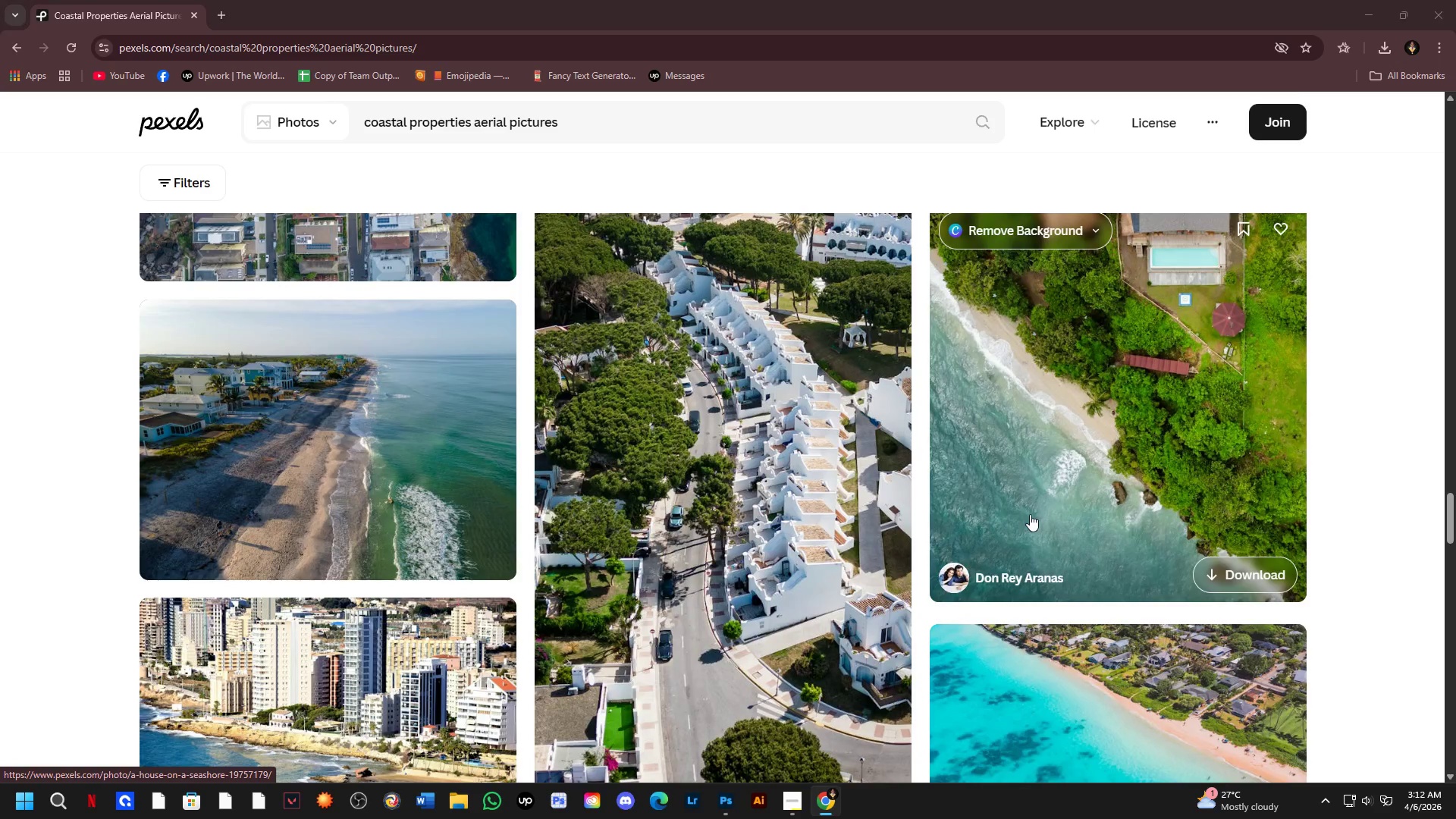 
key(Alt+Tab)
 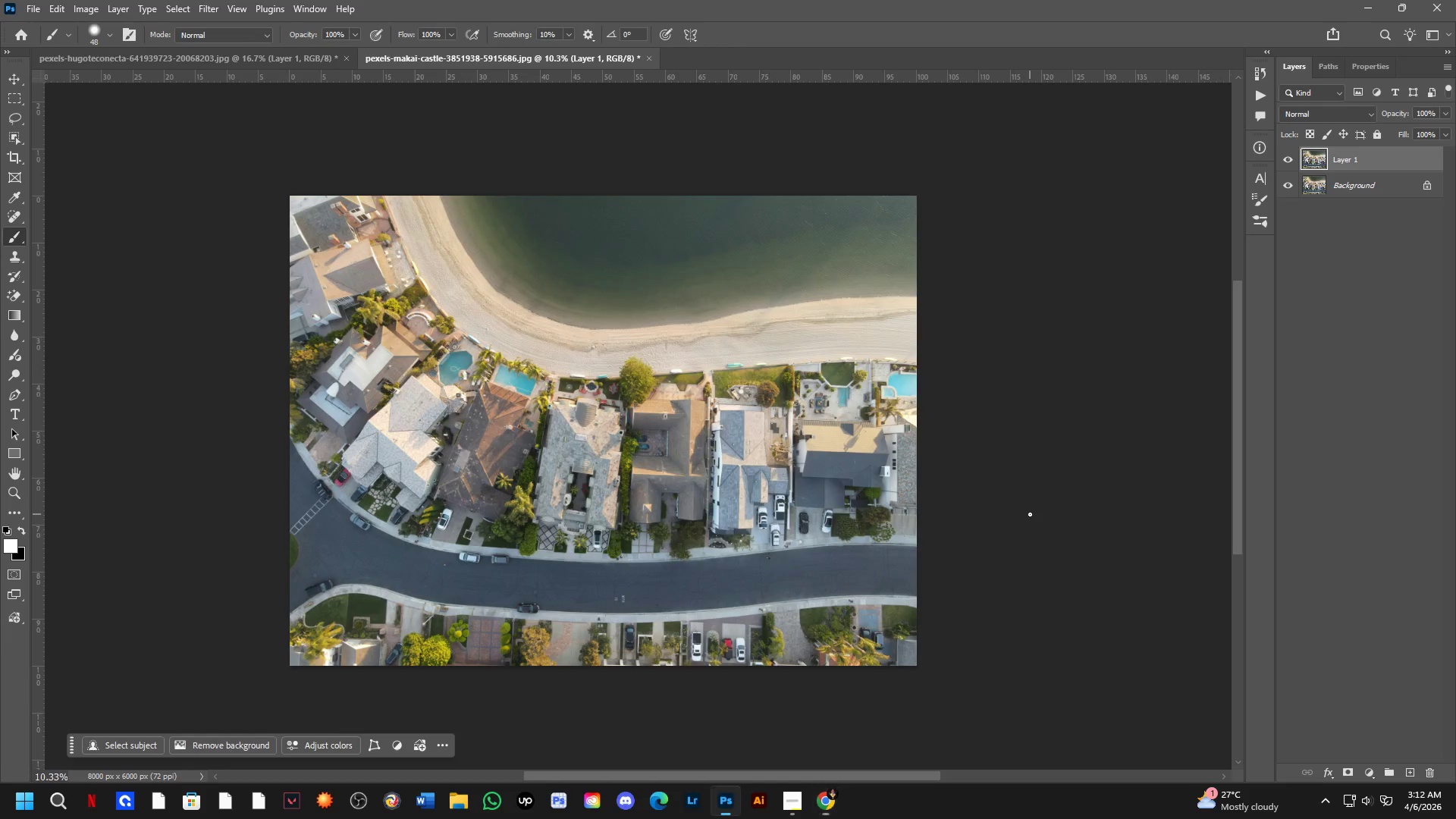 
key(Alt+AltLeft)
 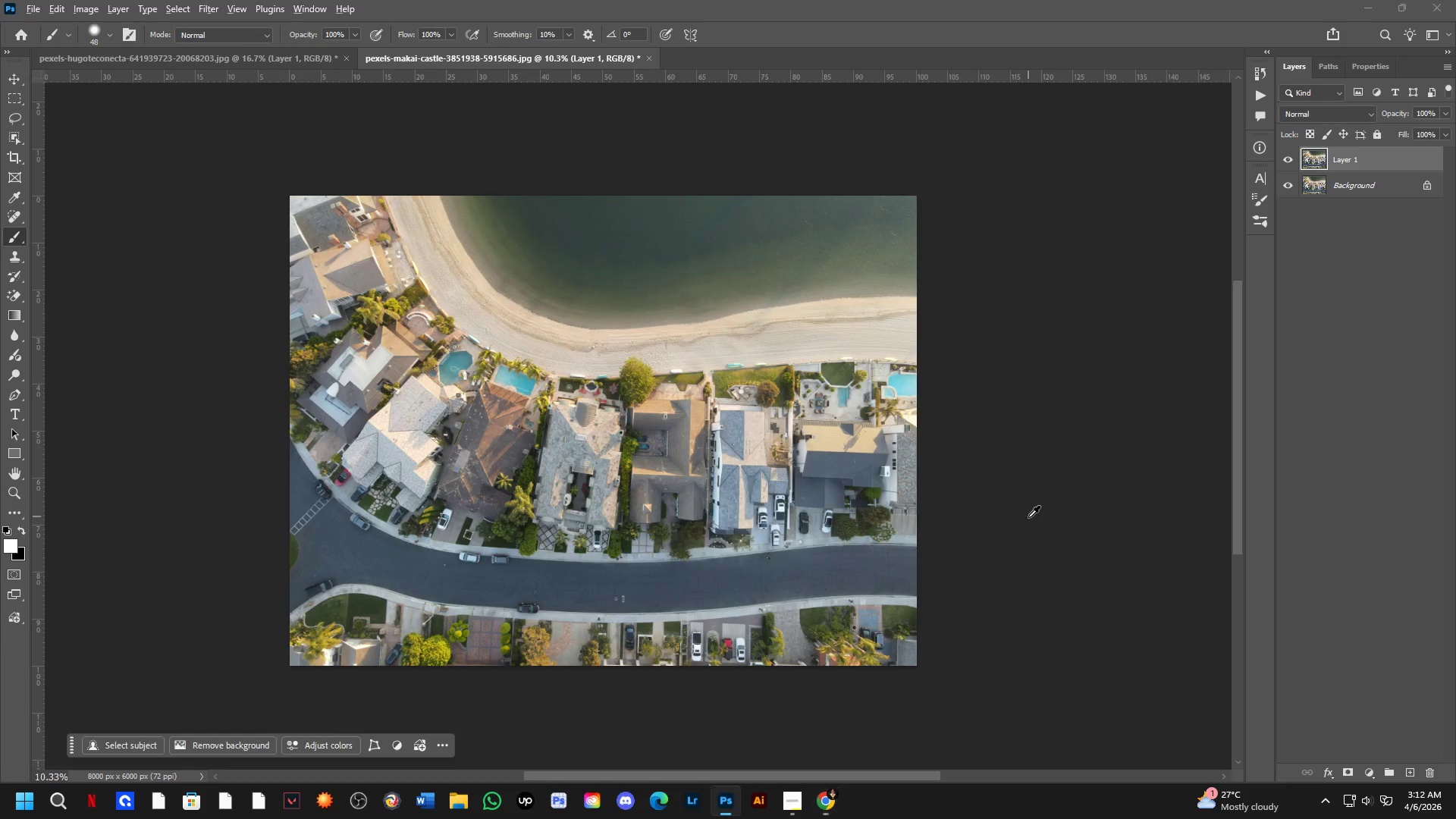 
key(Alt+Tab)
 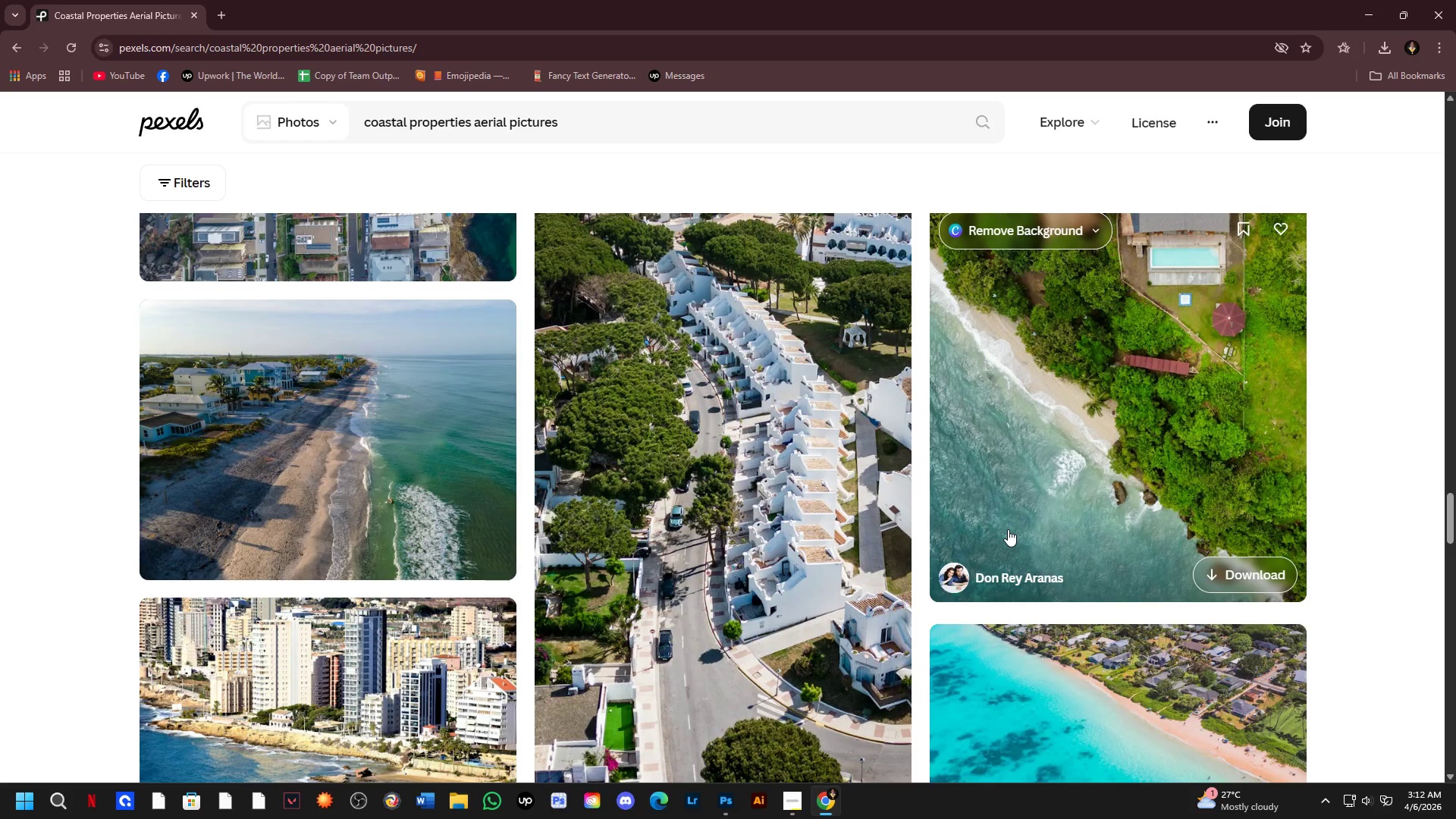 
scroll: coordinate [1008, 529], scroll_direction: up, amount: 1.0
 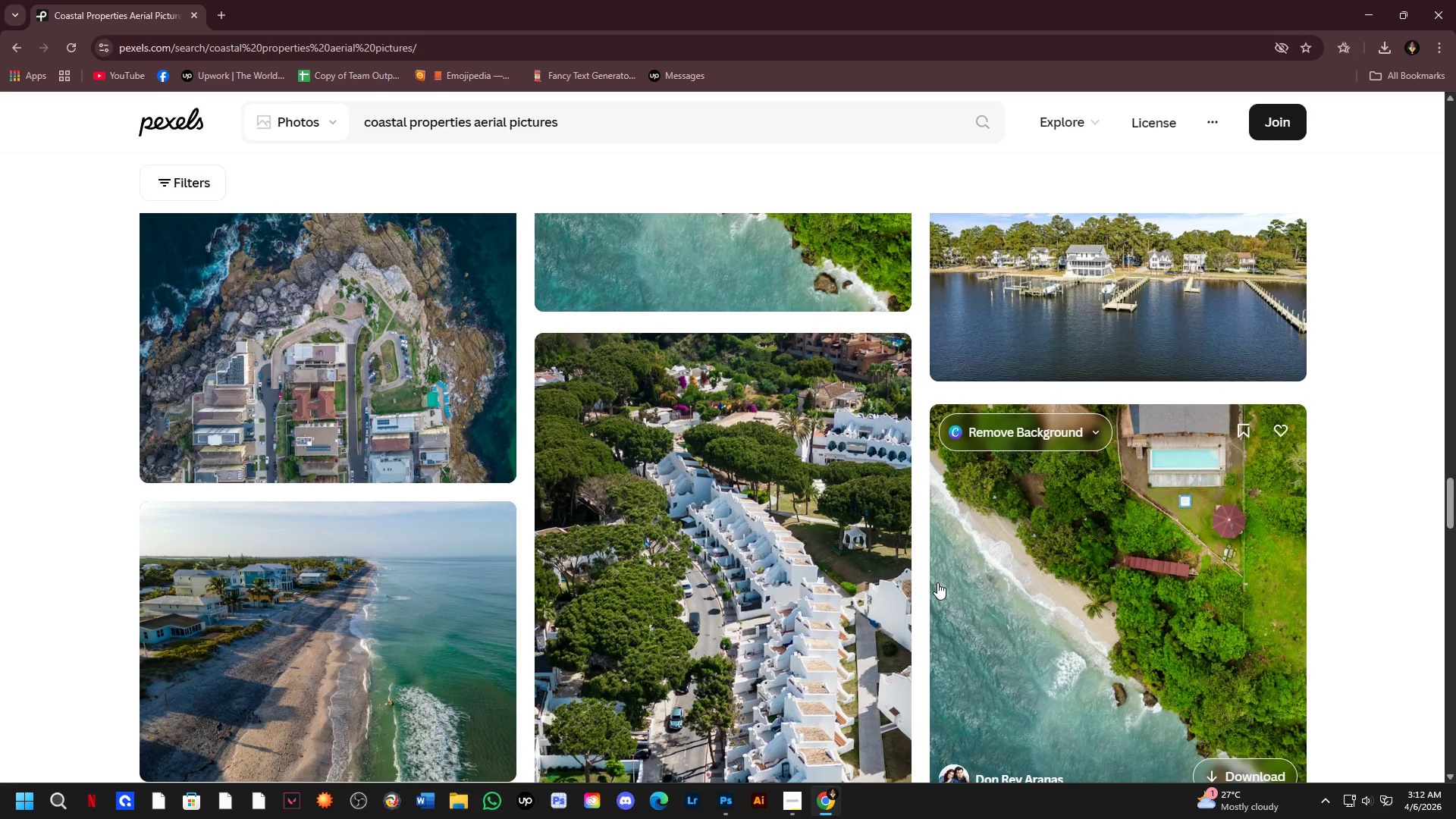 
wait(5.24)
 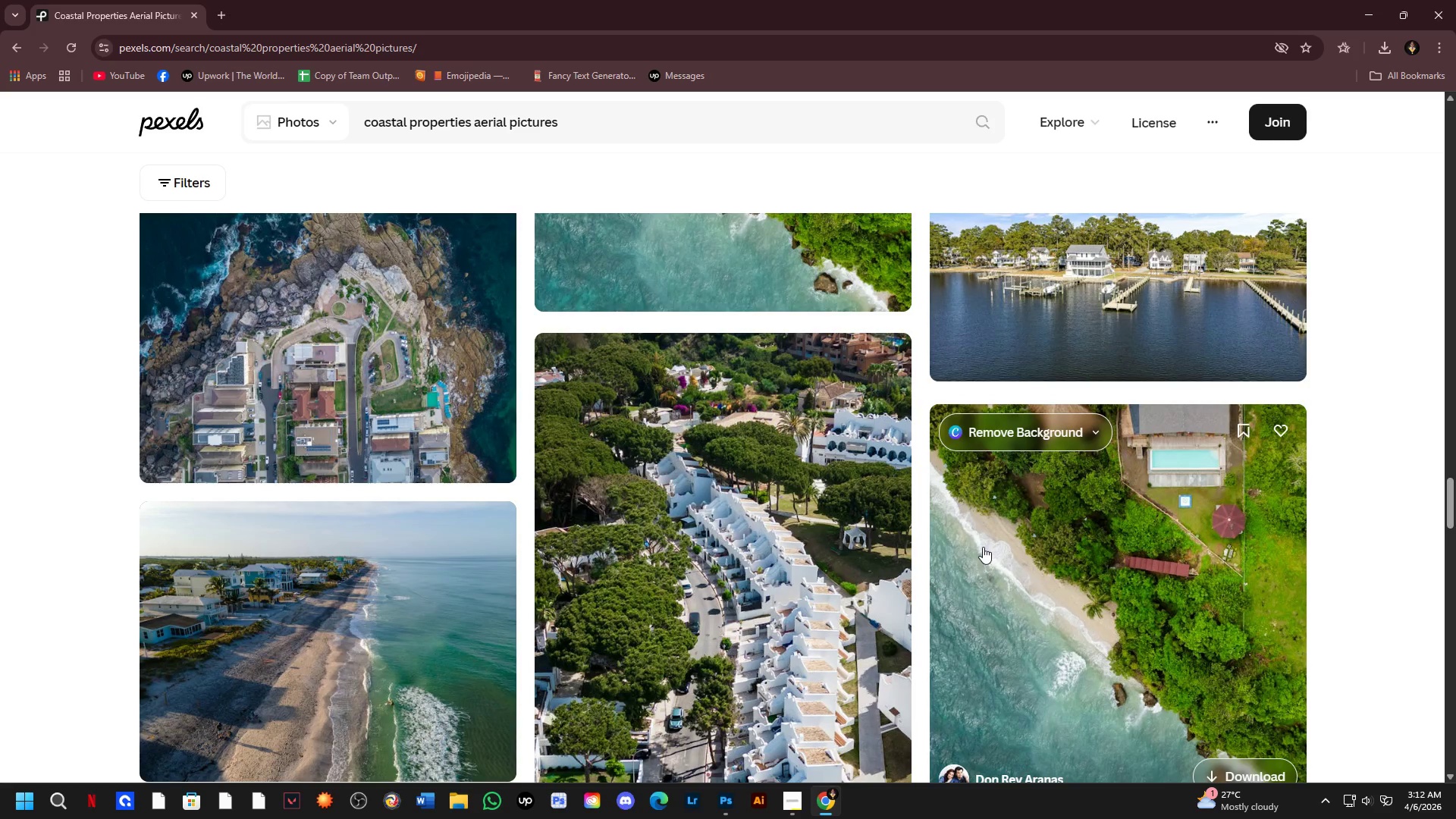 
scroll: coordinate [728, 567], scroll_direction: down, amount: 2.0
 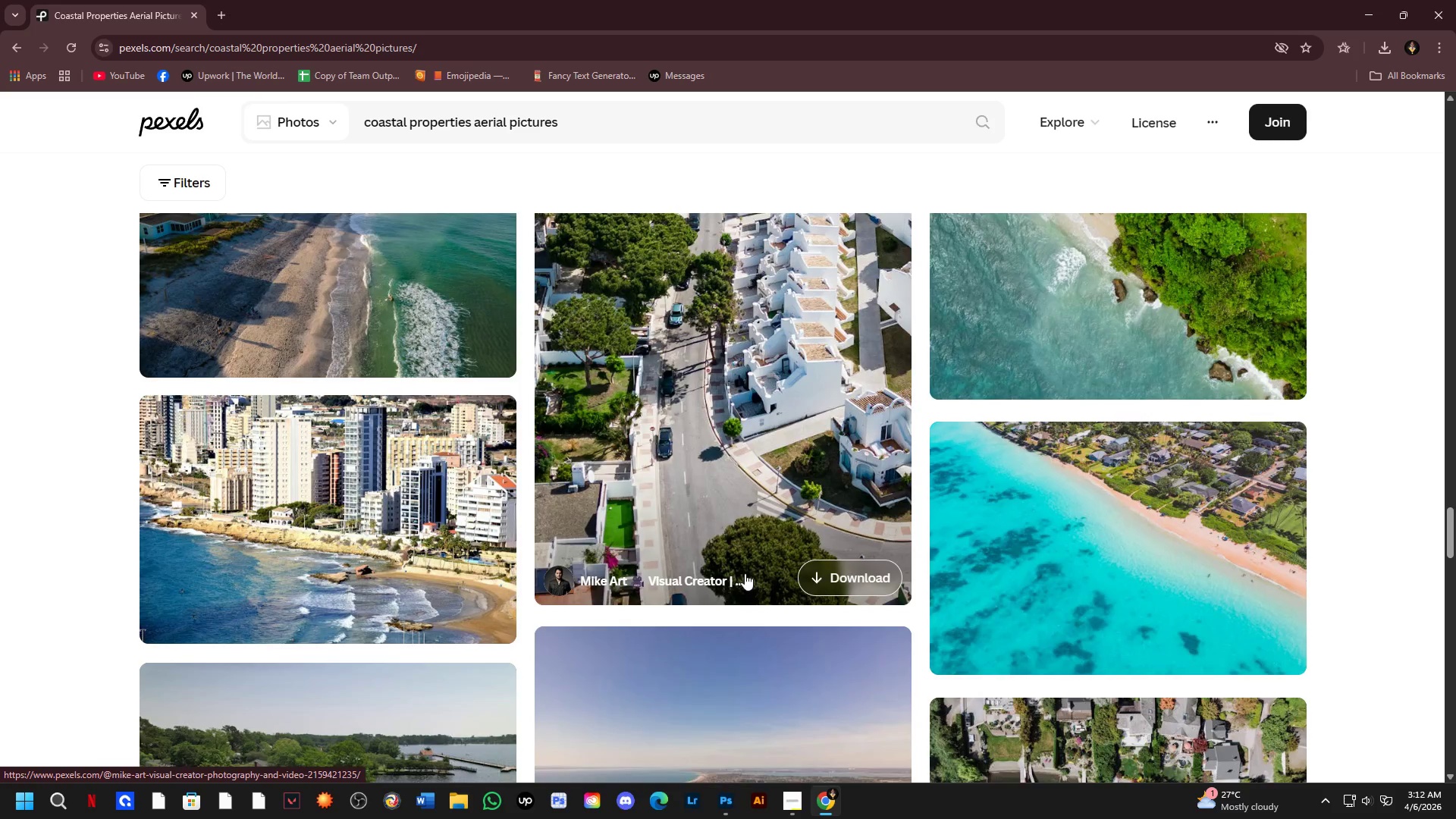 
scroll: coordinate [751, 581], scroll_direction: up, amount: 2.0
 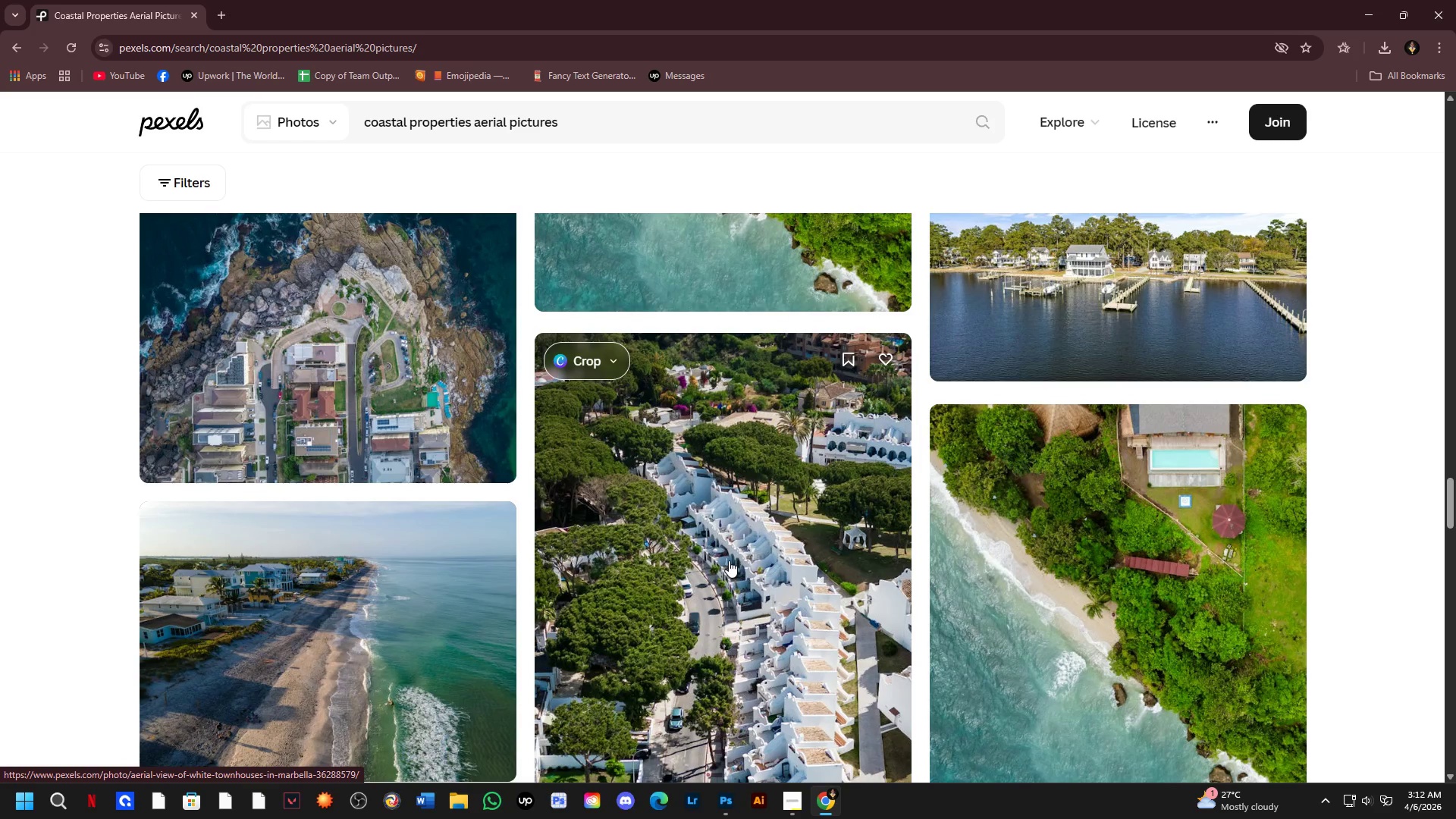 
scroll: coordinate [565, 596], scroll_direction: down, amount: 1.0
 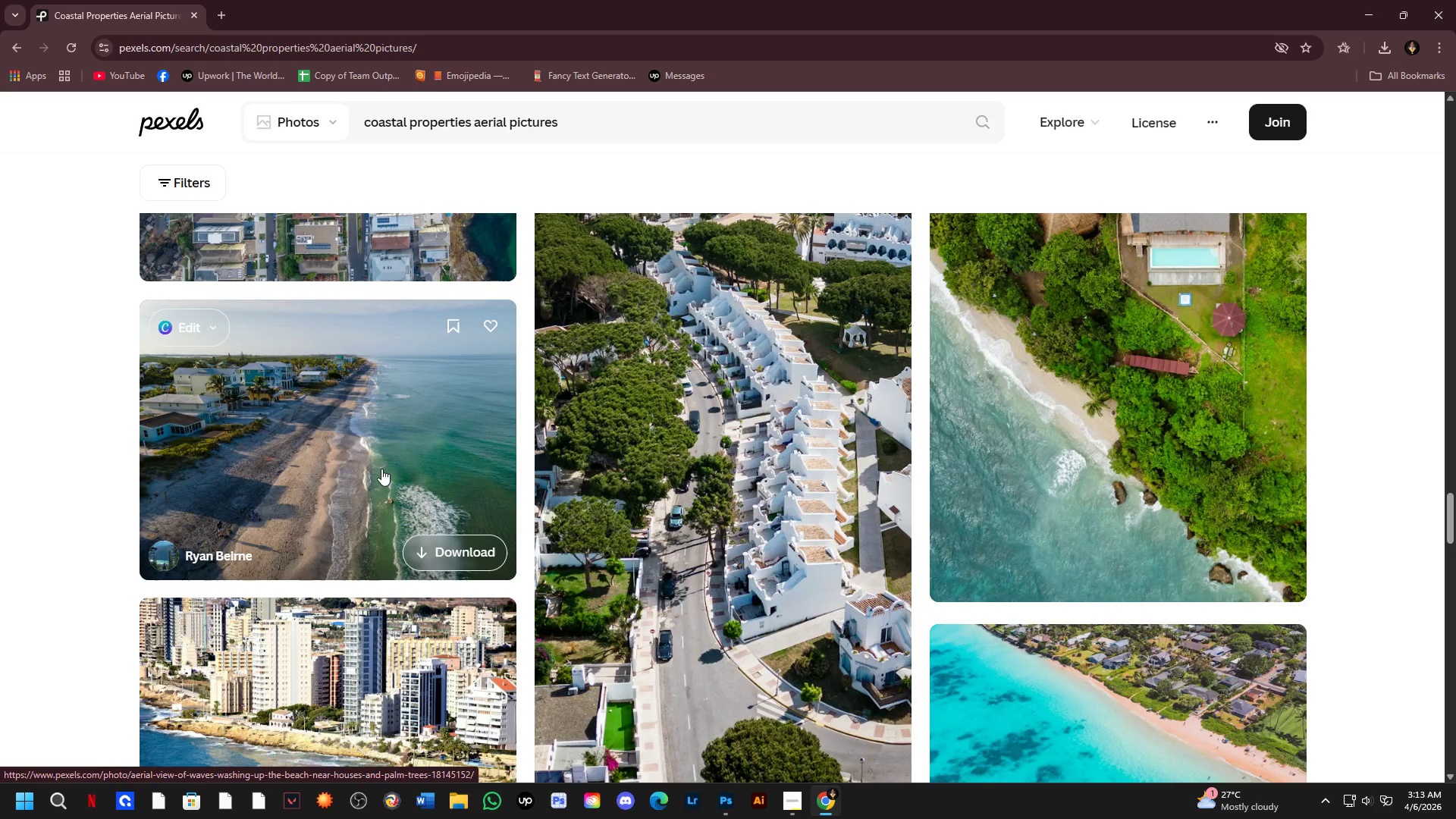 
left_click([381, 469])
 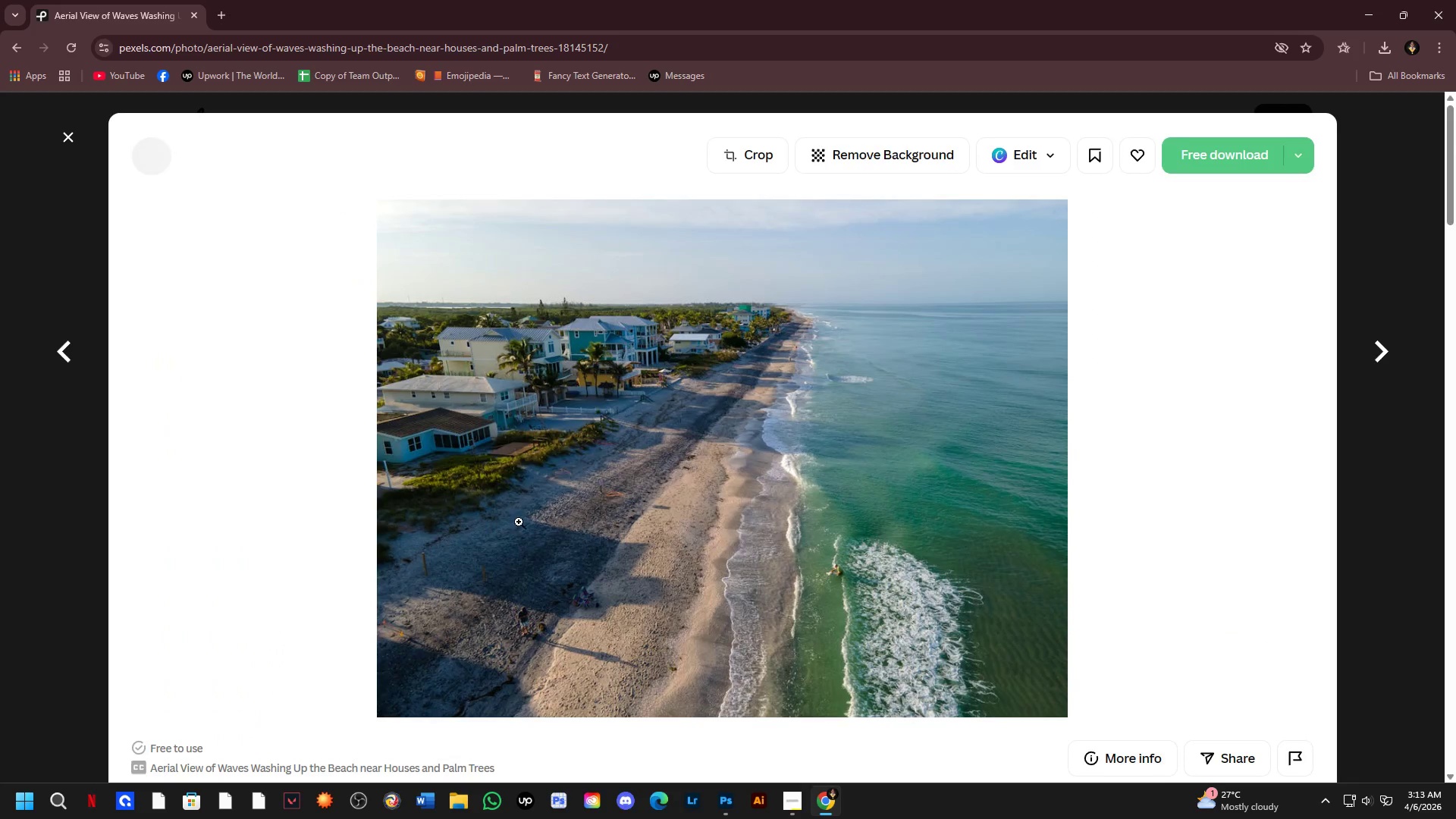 
scroll: coordinate [711, 479], scroll_direction: down, amount: 1.0
 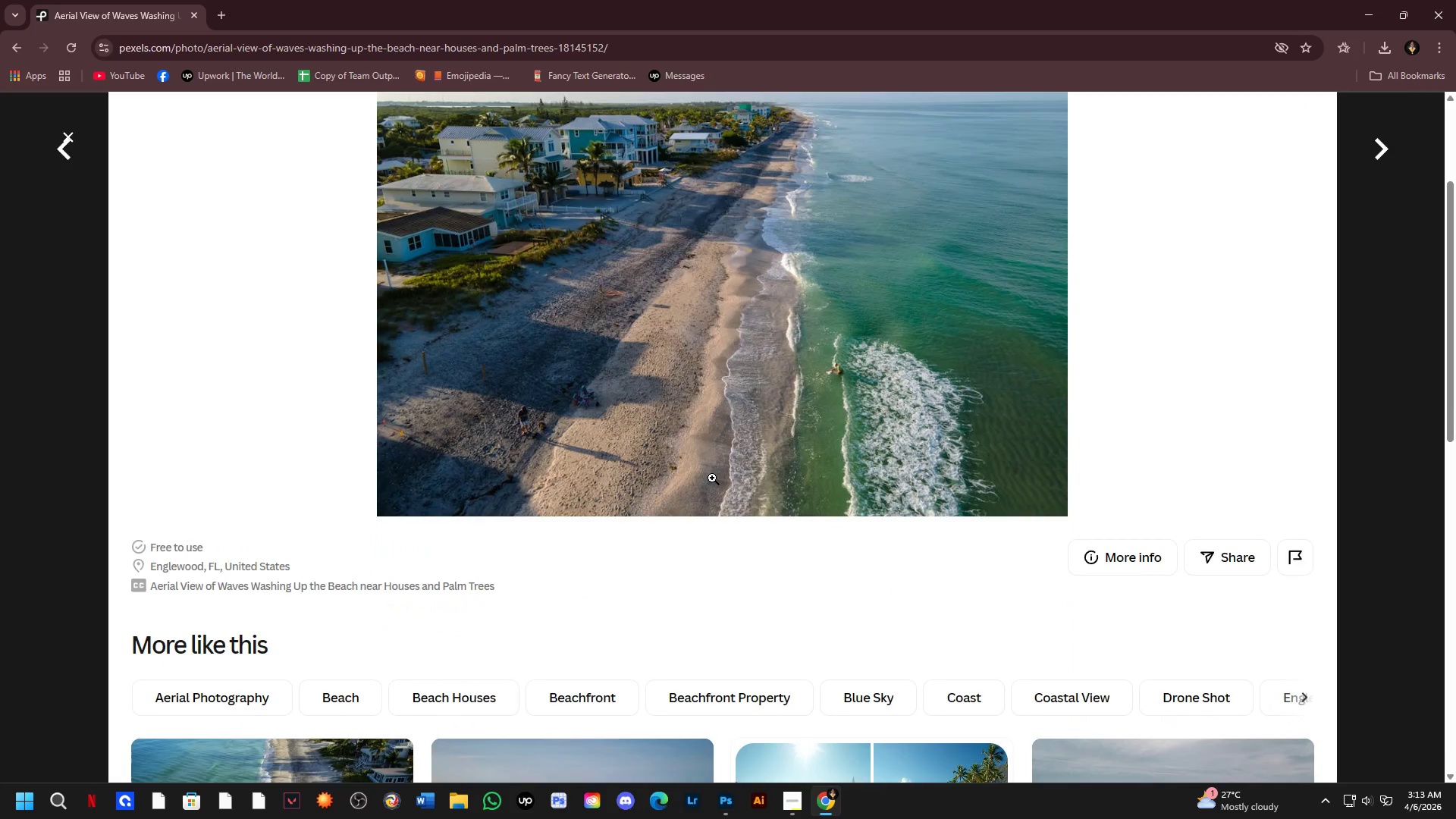 
scroll: coordinate [712, 478], scroll_direction: up, amount: 1.0
 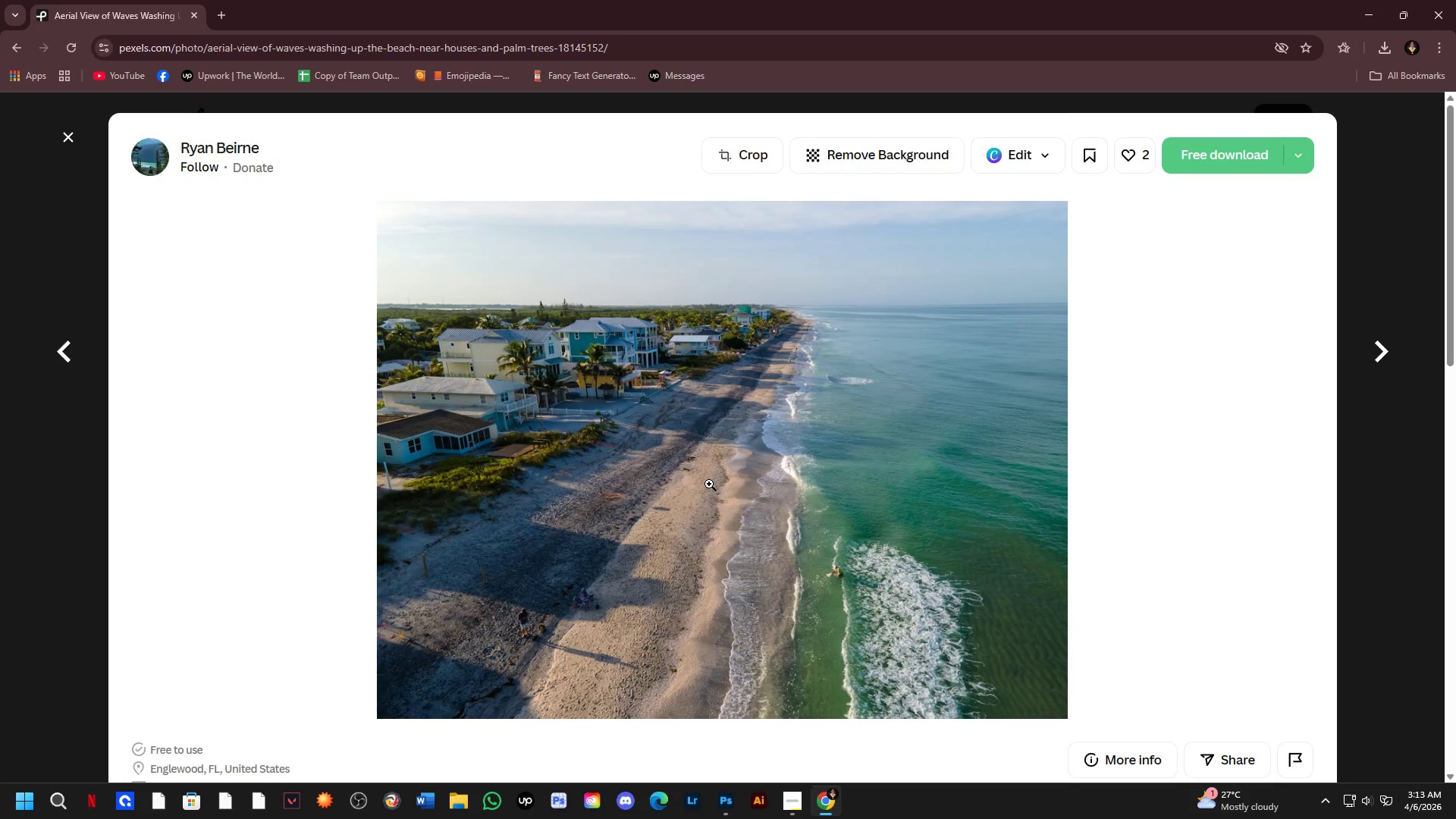 
scroll: coordinate [740, 480], scroll_direction: down, amount: 1.0
 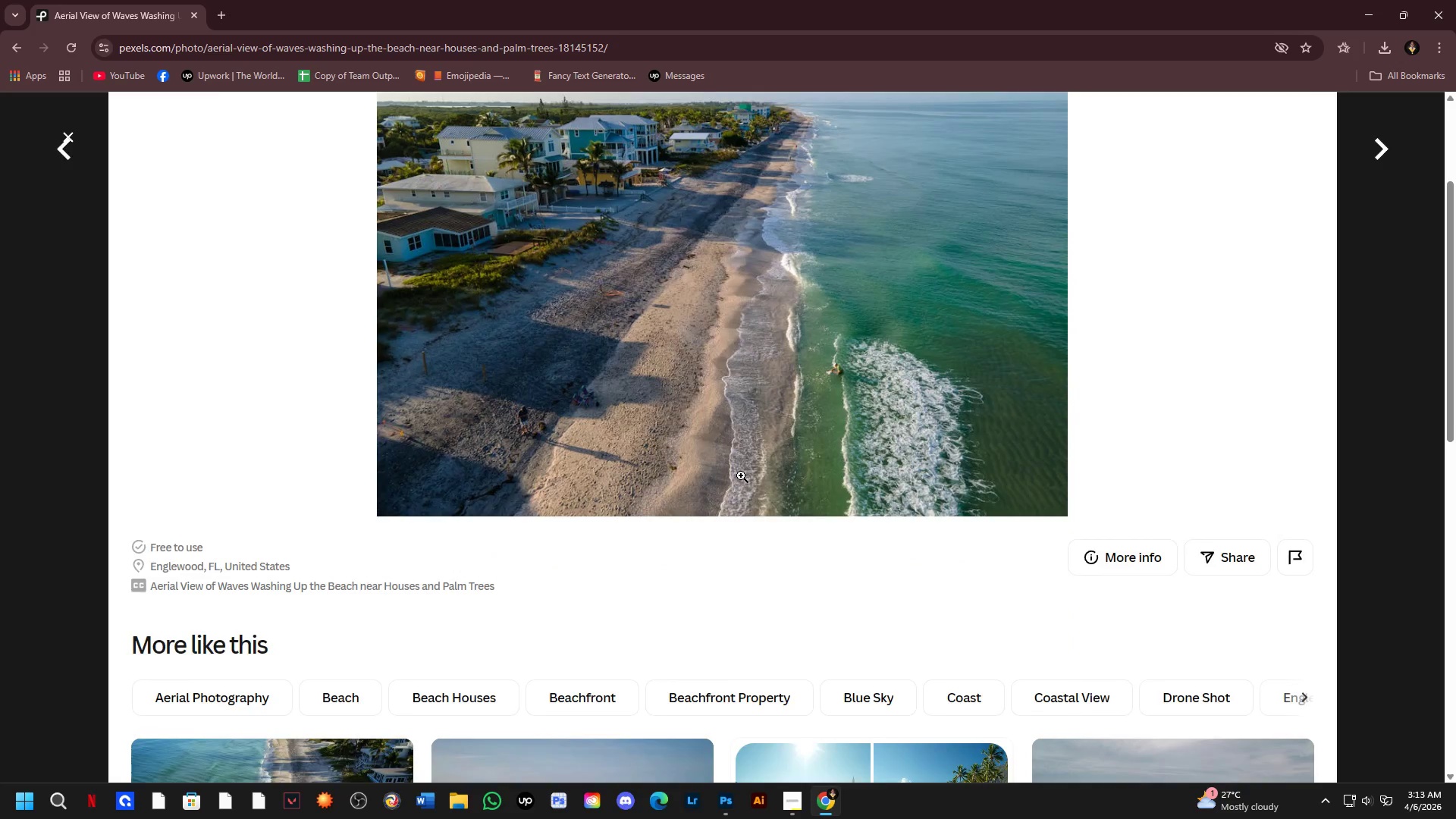 
scroll: coordinate [741, 475], scroll_direction: up, amount: 2.0
 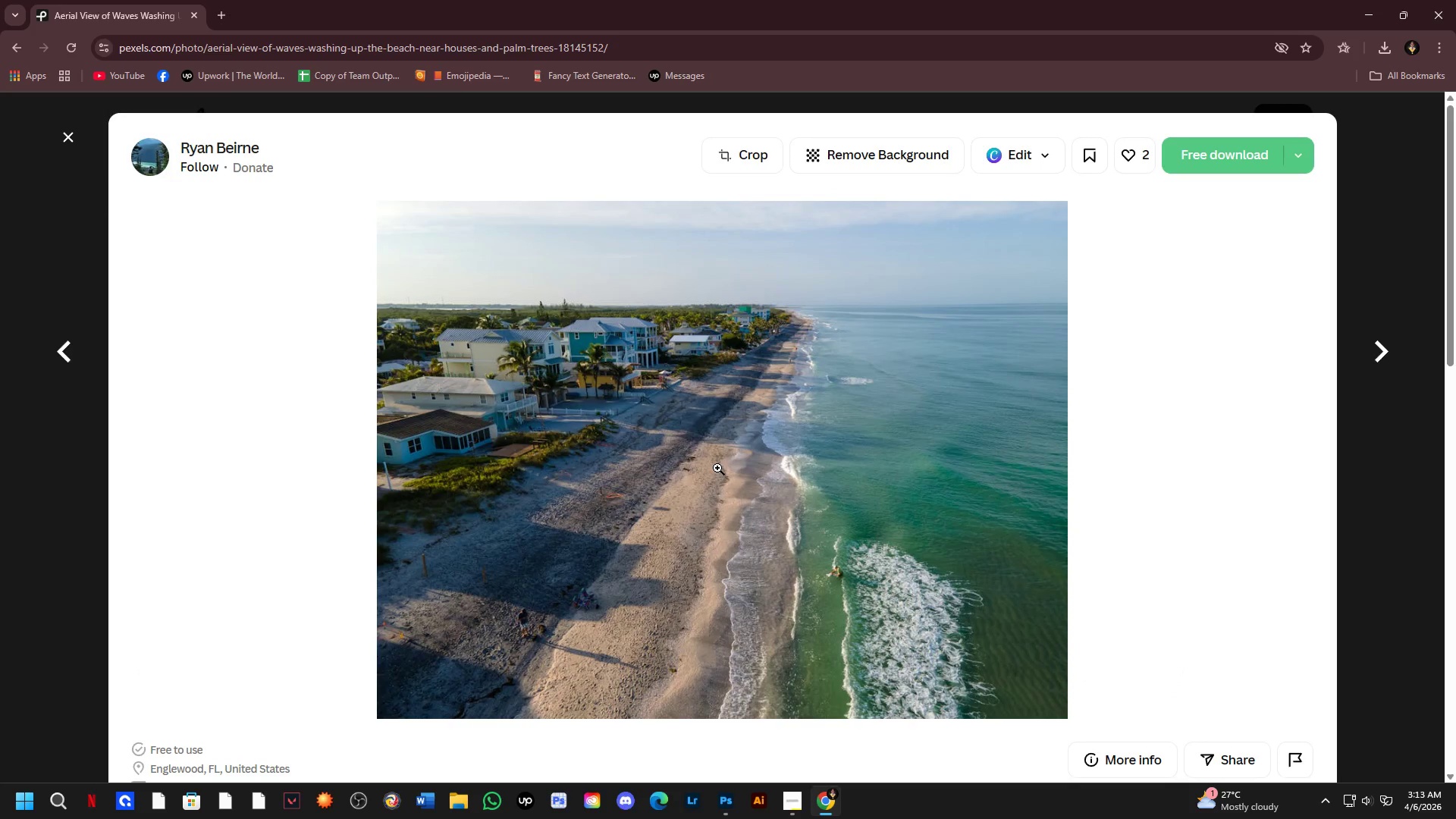 
scroll: coordinate [717, 468], scroll_direction: down, amount: 1.0
 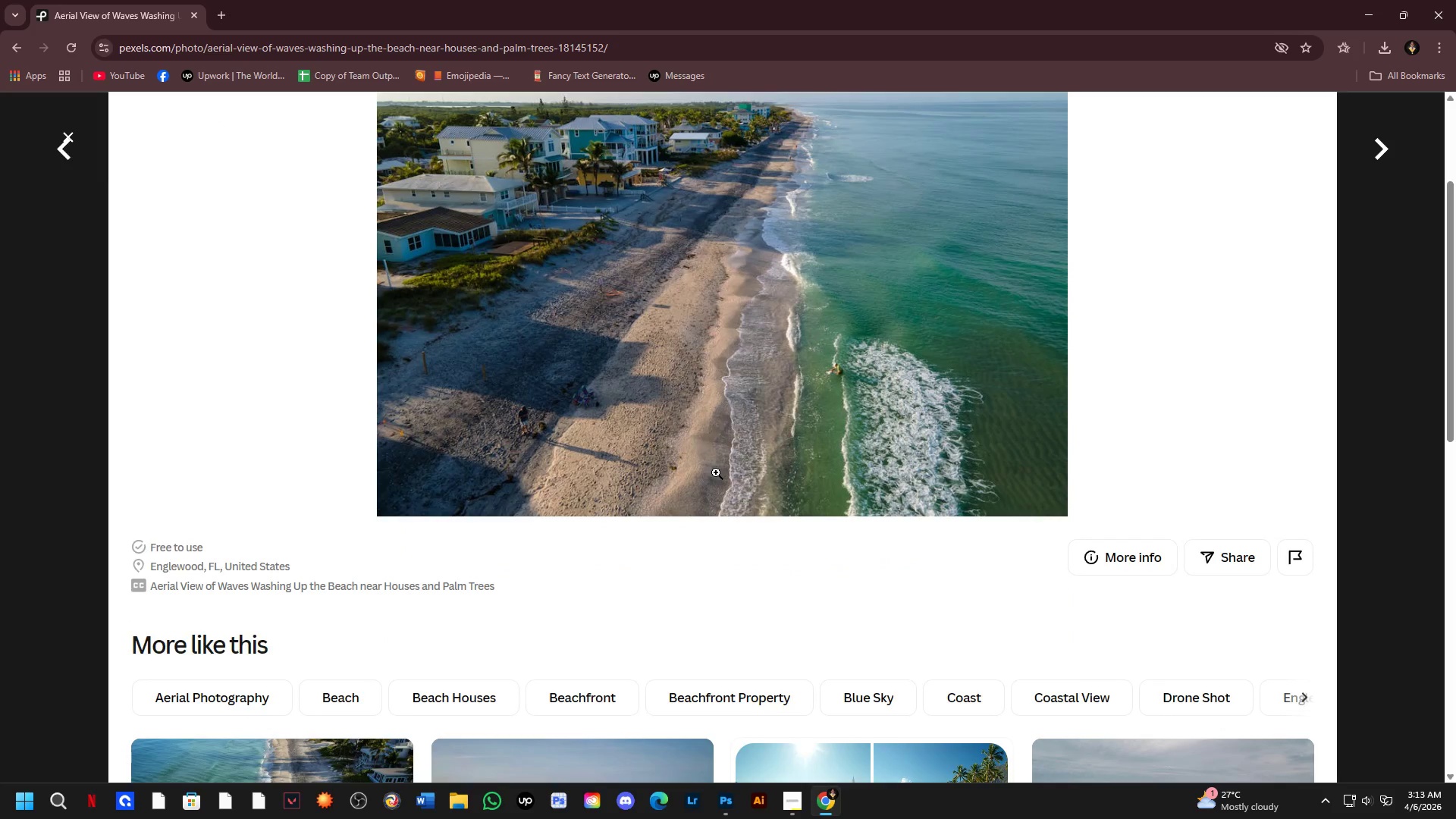 
key(Alt+AltLeft)
 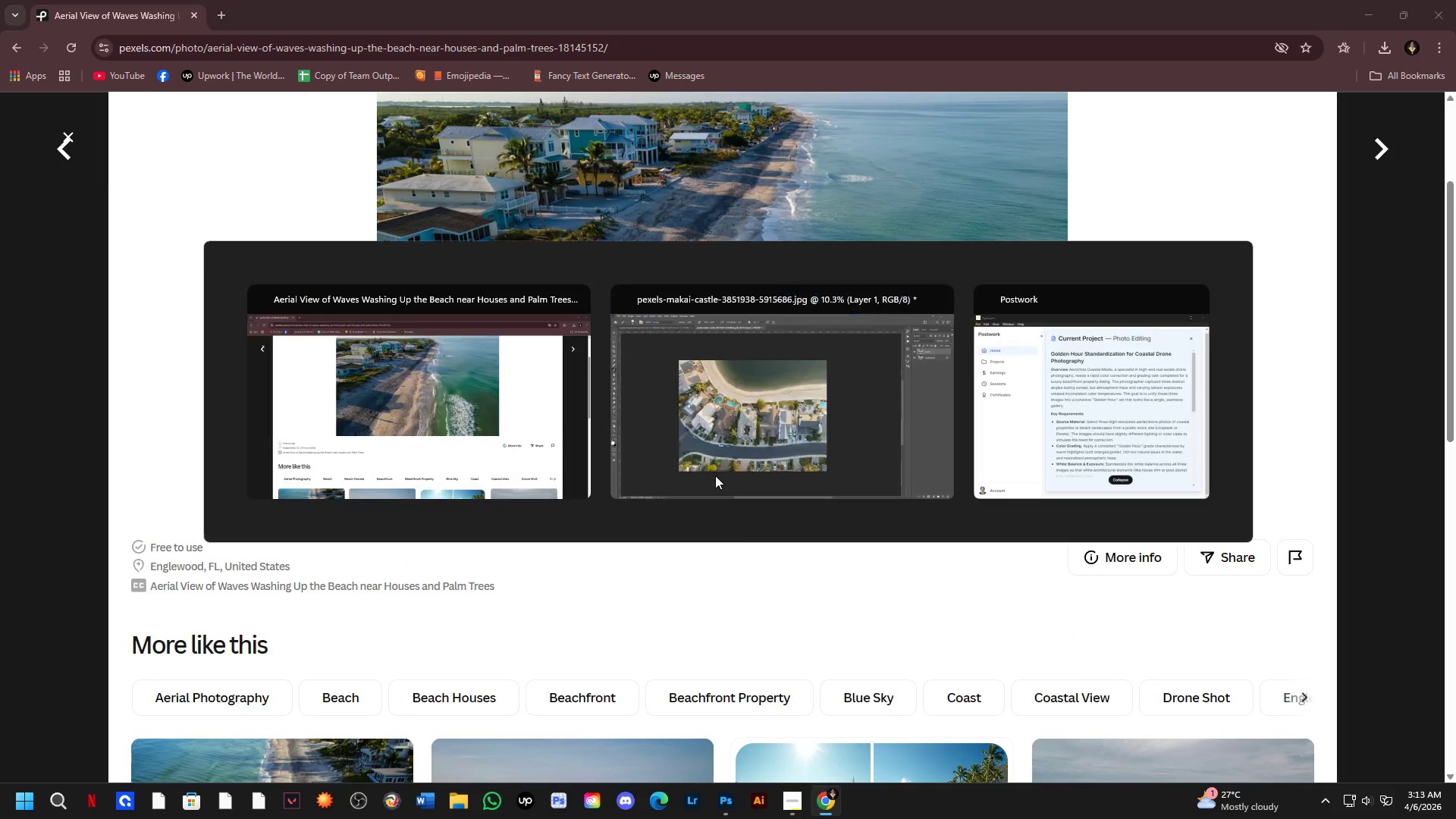 
key(Alt+Tab)
 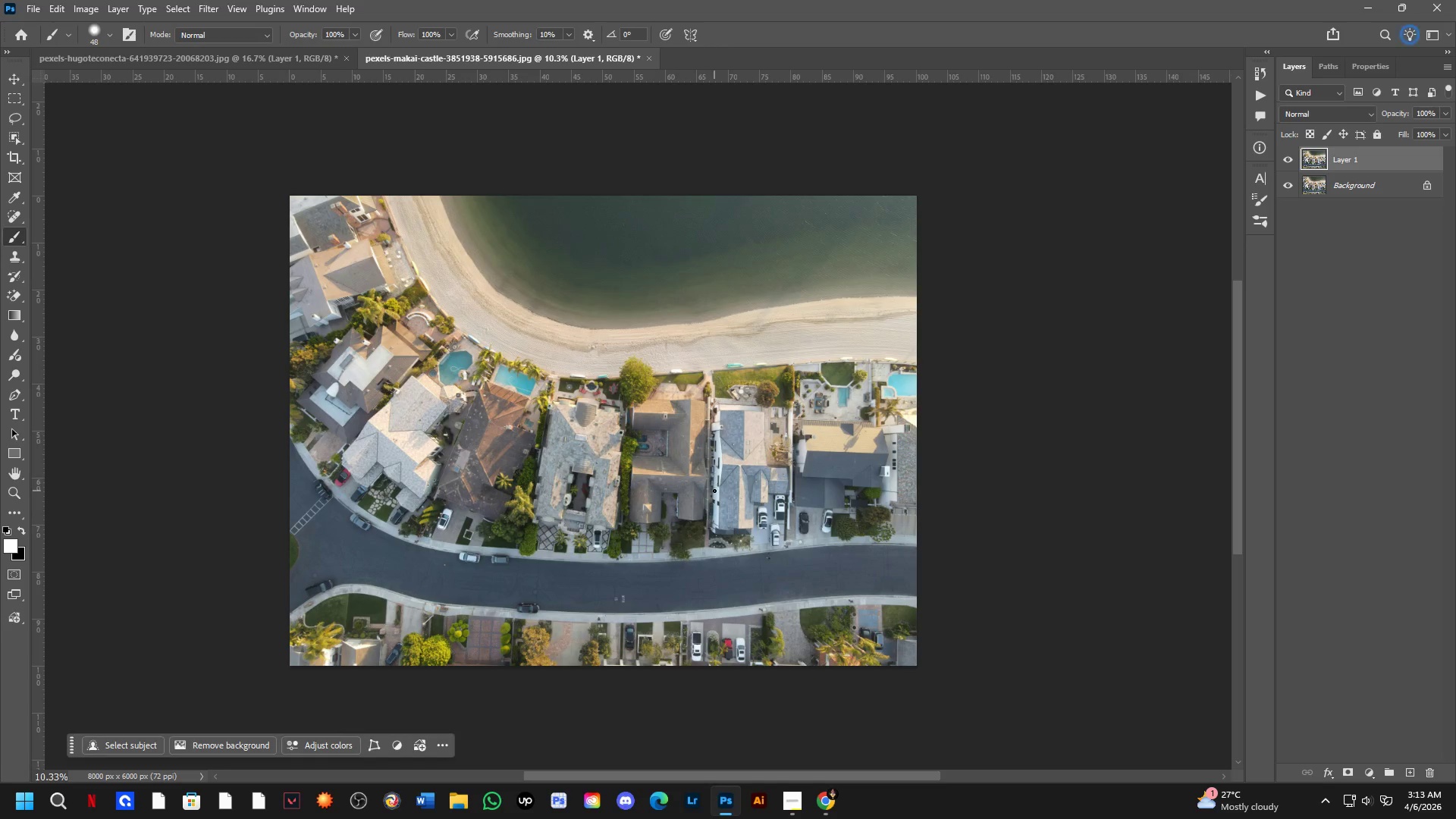 
key(Alt+AltLeft)
 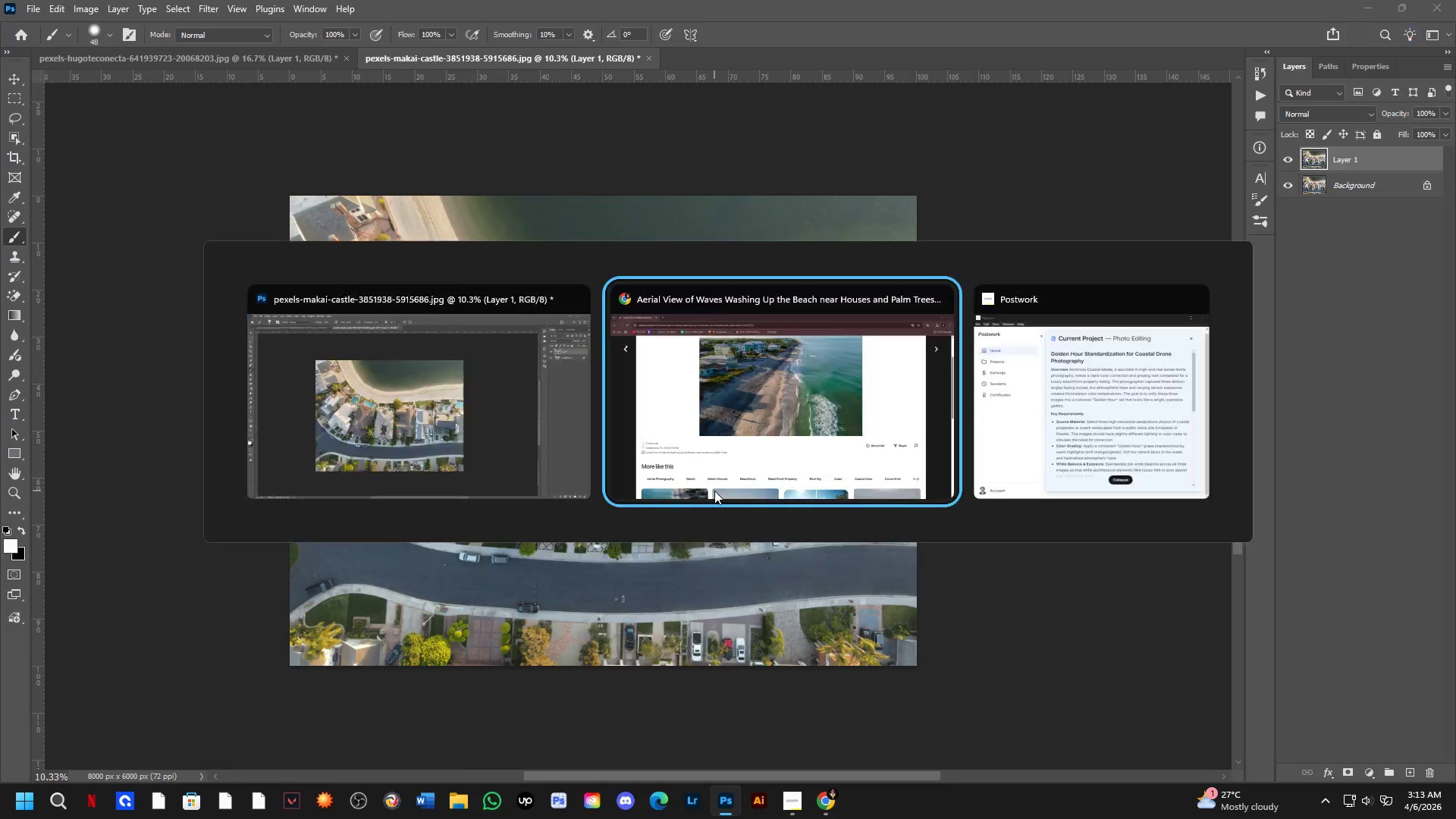 
key(Alt+Tab)
 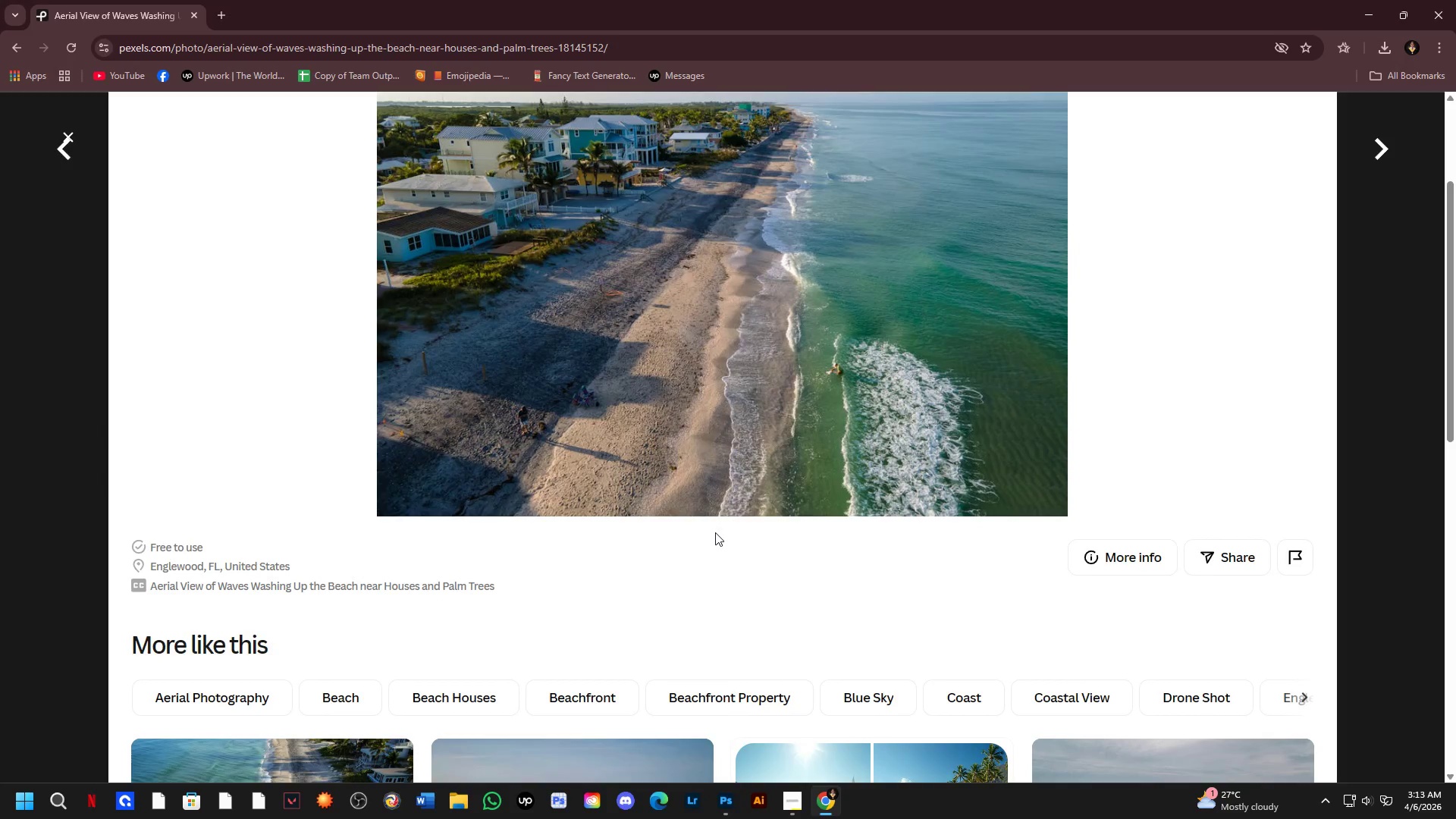 
scroll: coordinate [715, 494], scroll_direction: up, amount: 2.0
 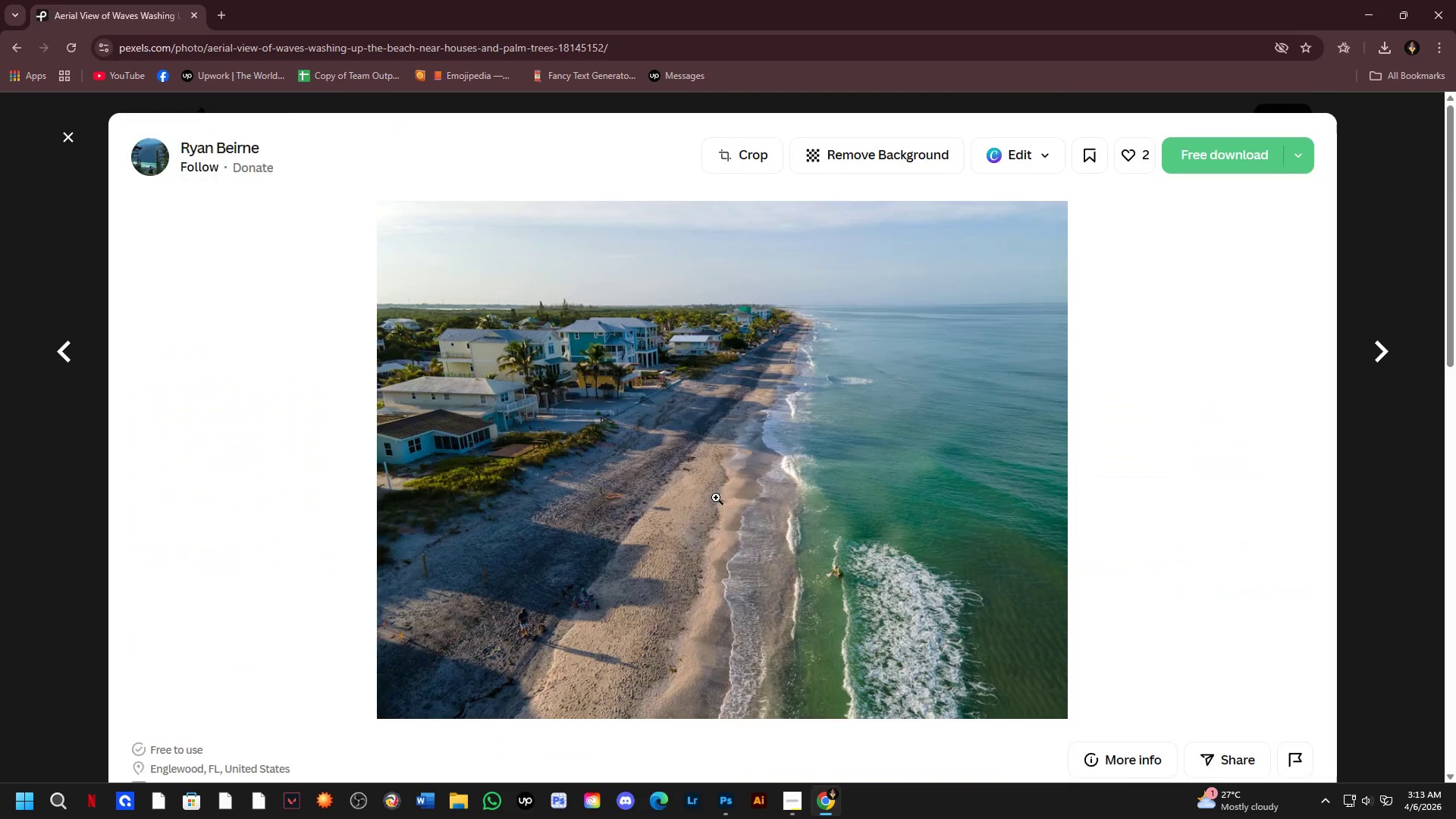 
scroll: coordinate [741, 535], scroll_direction: down, amount: 5.0
 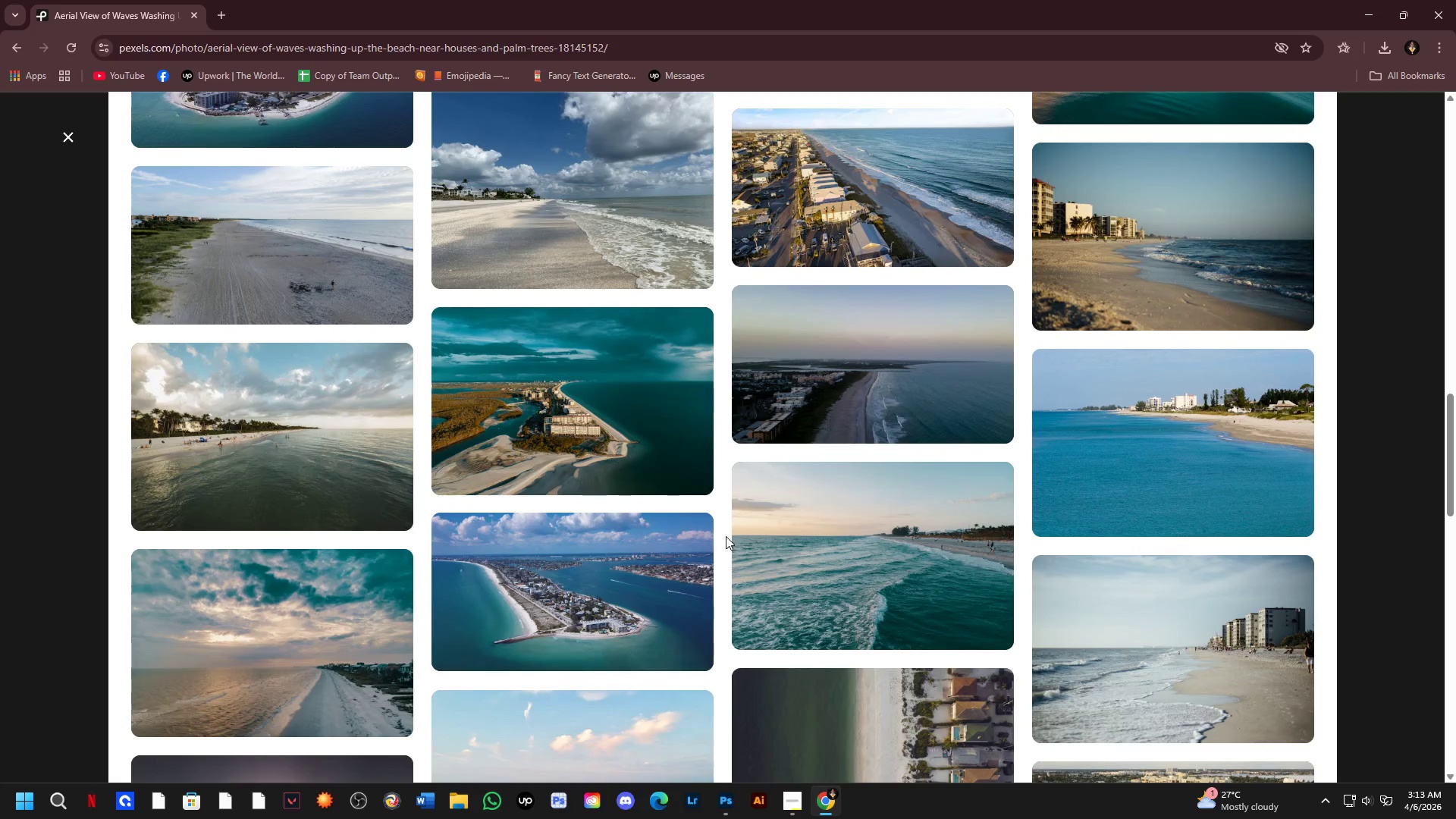 
key(Alt+AltLeft)
 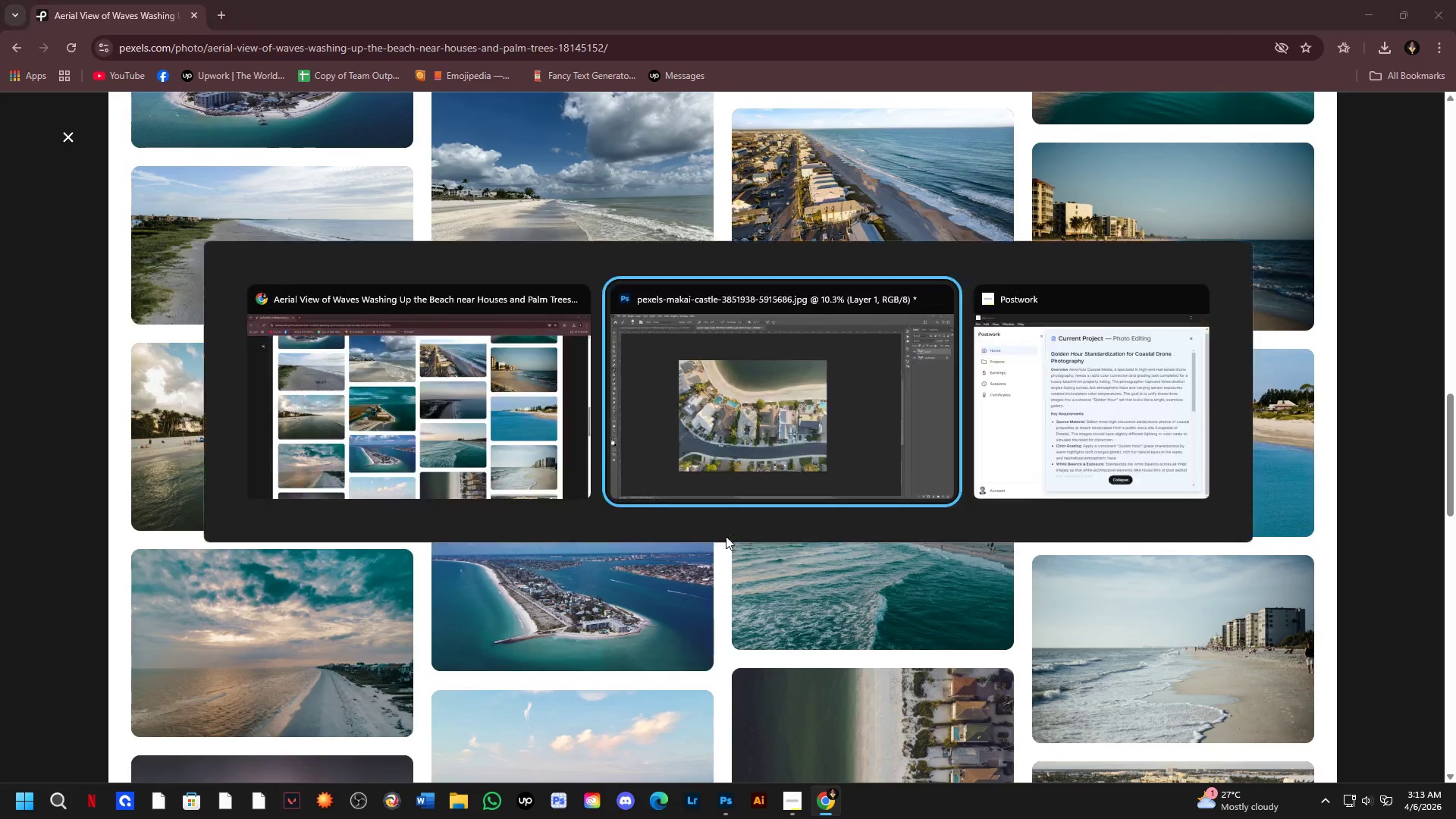 
key(Alt+Tab)
 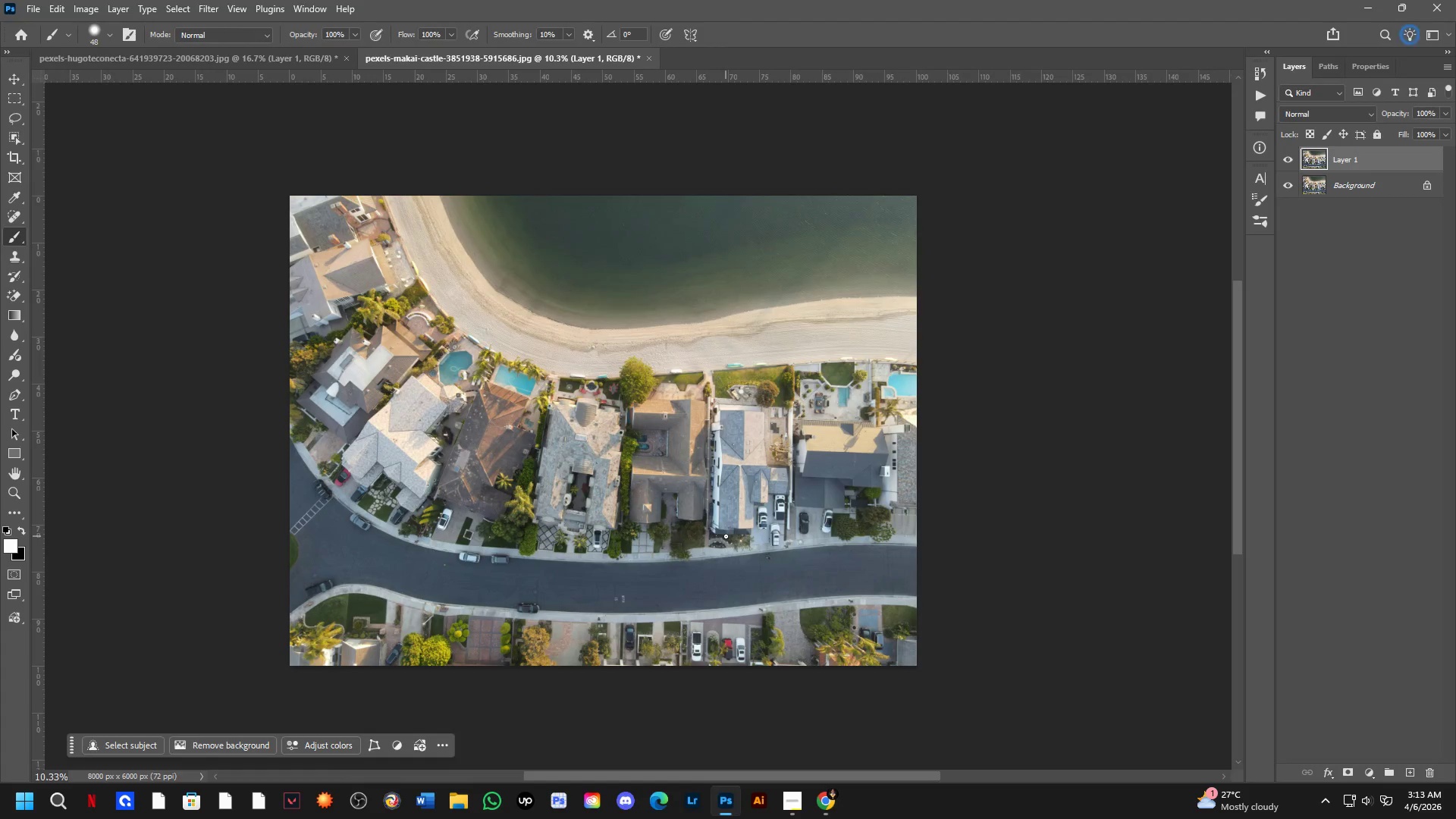 
key(Alt+AltLeft)
 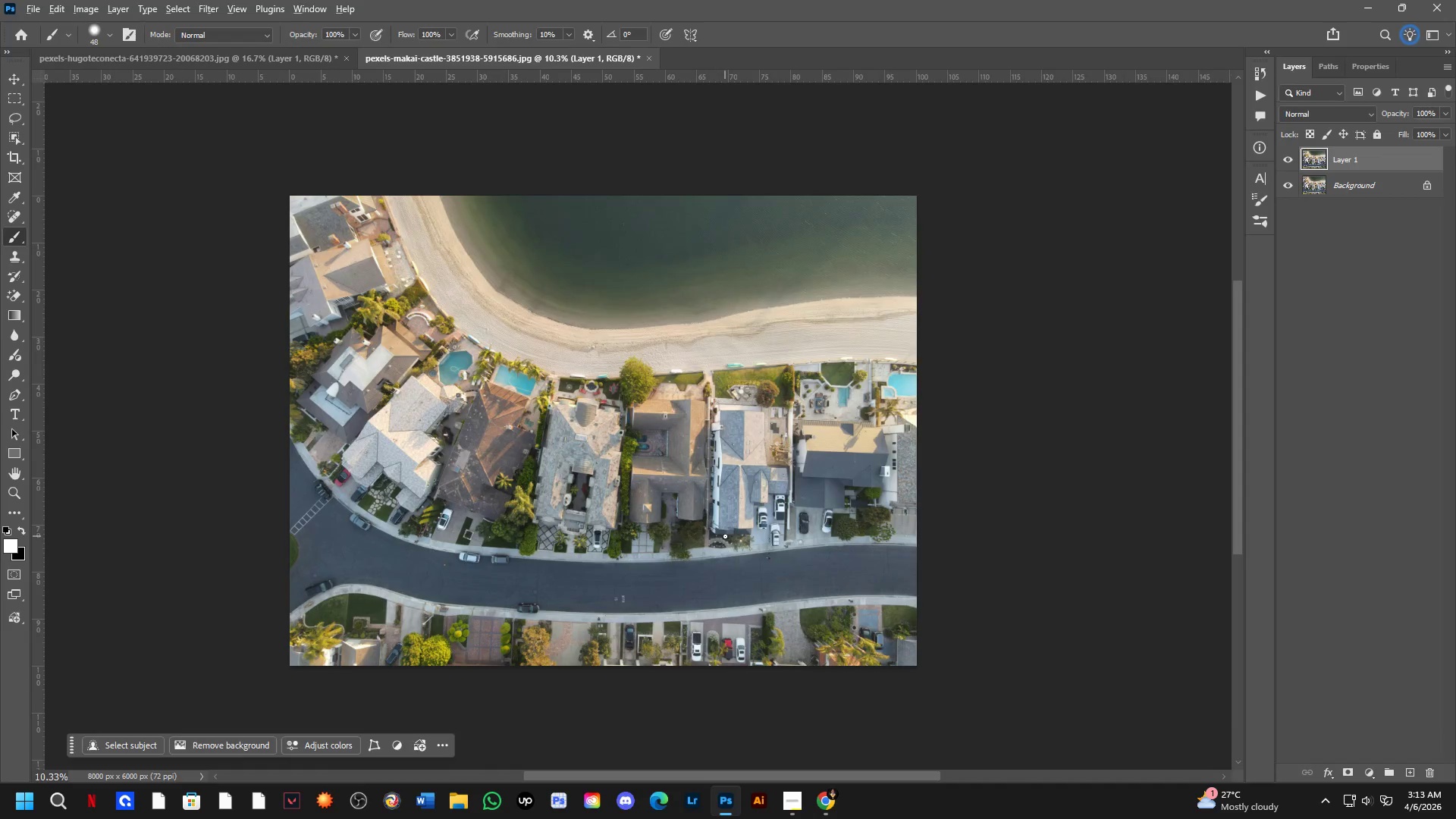 
key(Alt+Tab)
 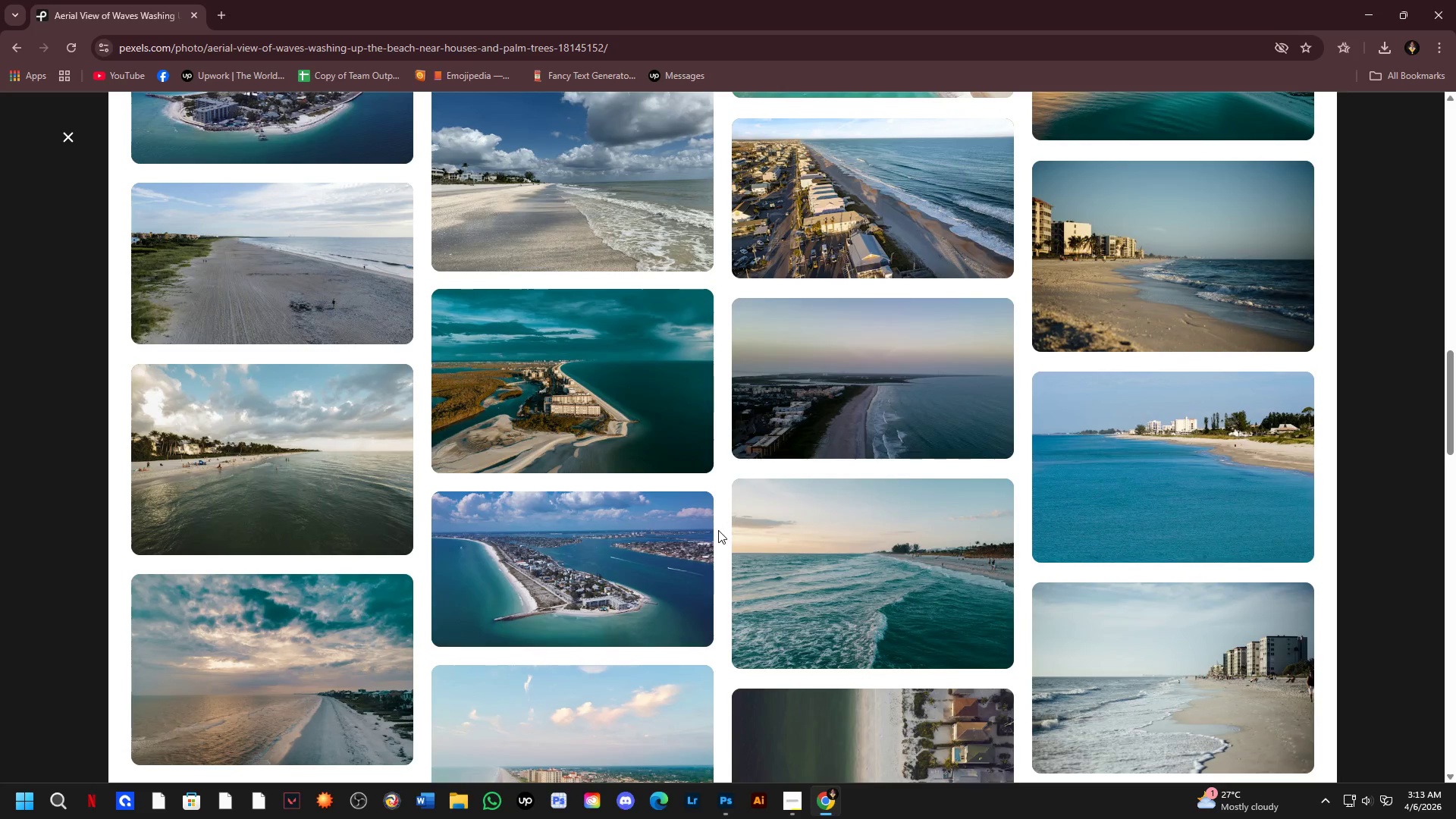 
scroll: coordinate [718, 529], scroll_direction: up, amount: 6.0
 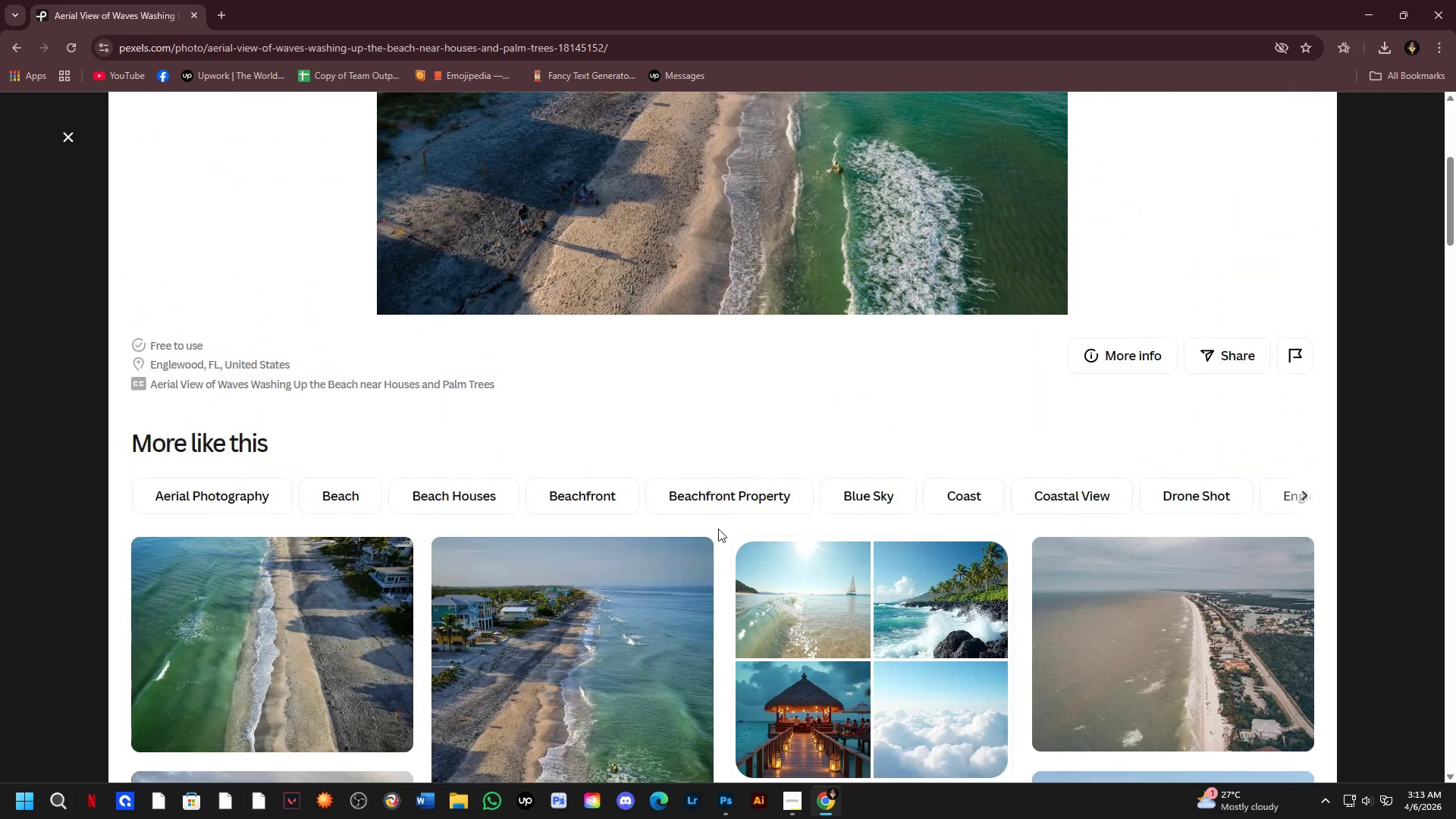 
scroll: coordinate [732, 568], scroll_direction: down, amount: 2.0
 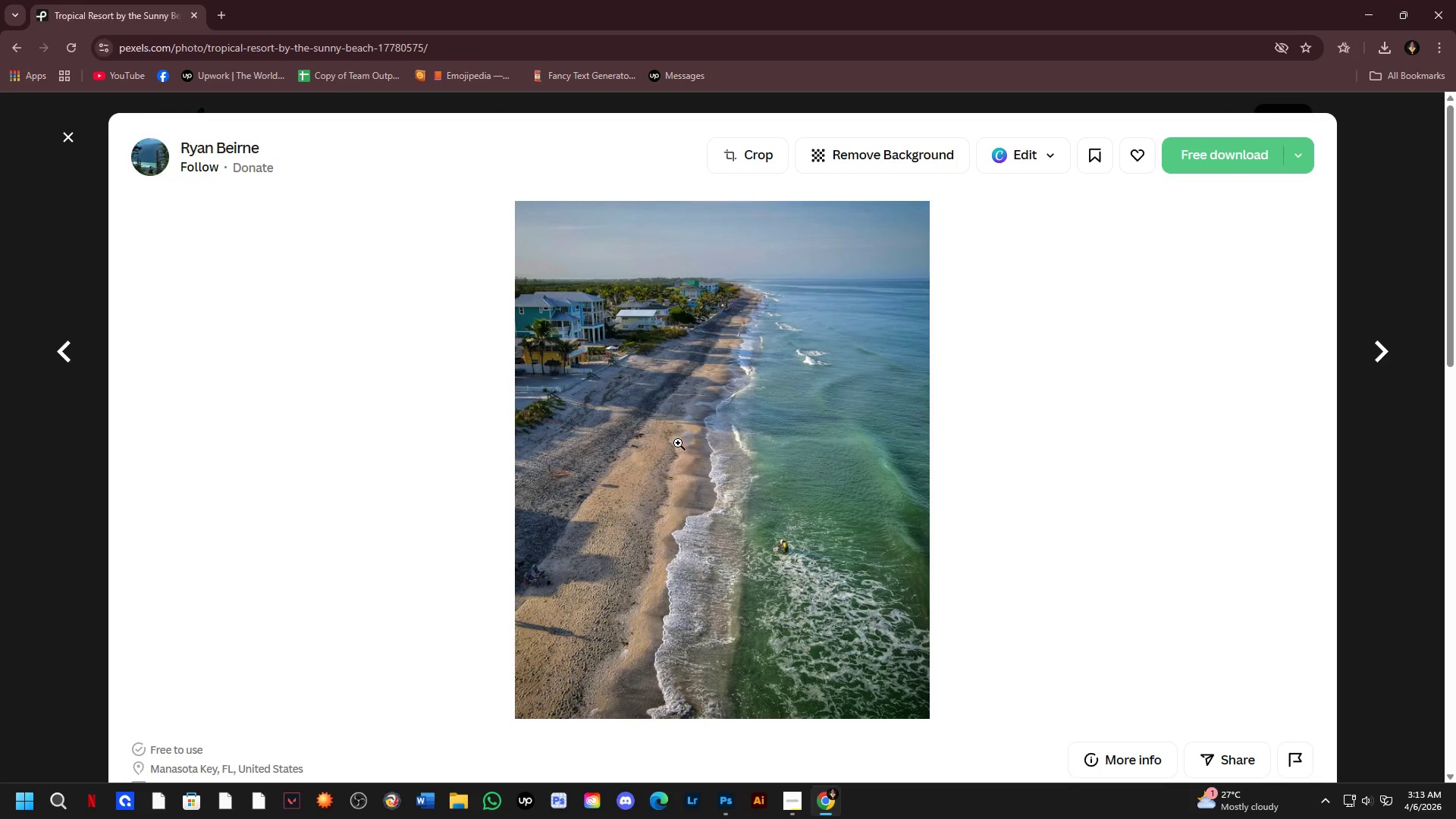 
left_click([1206, 170])
 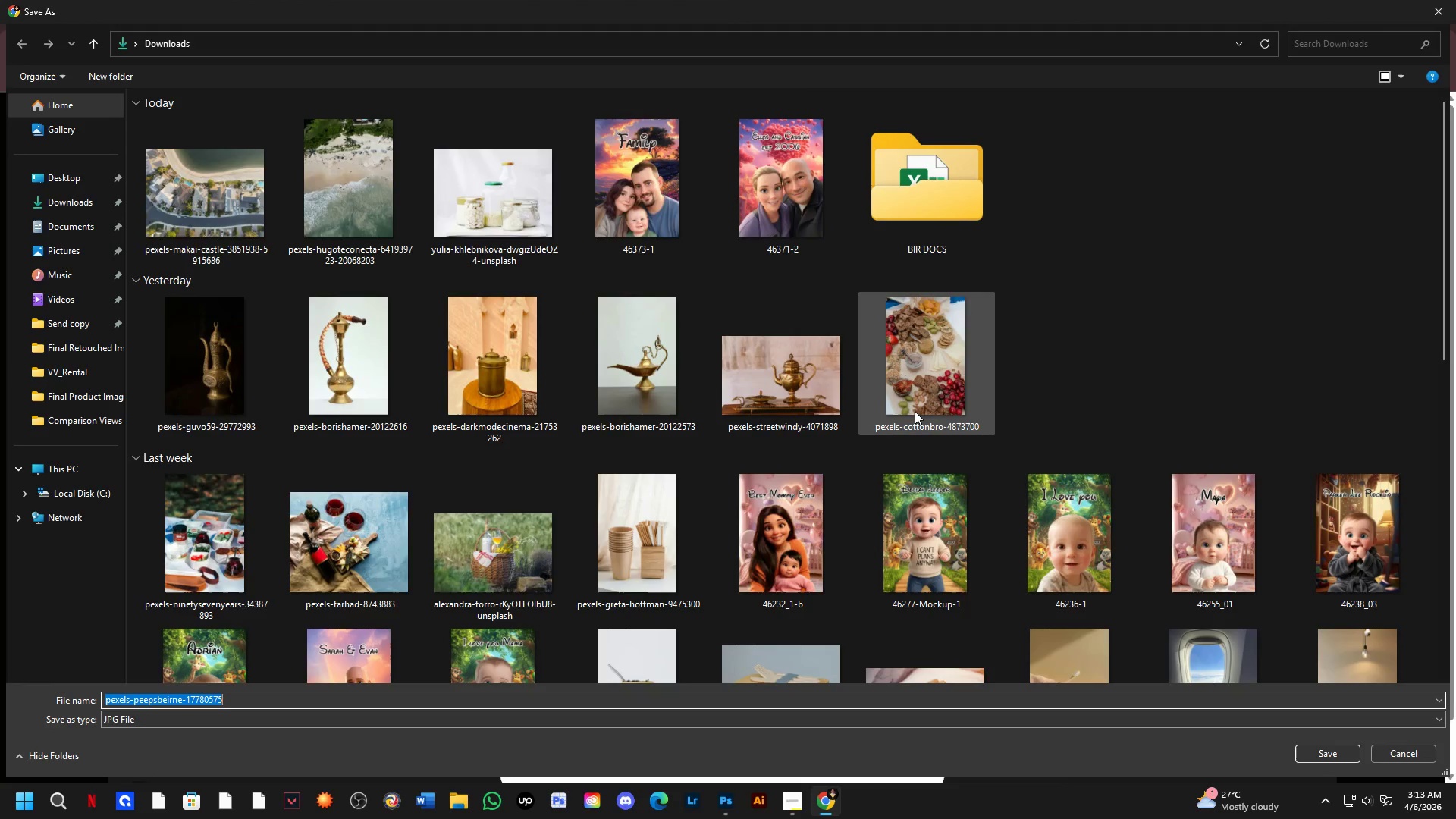 
key(NumpadEnter)
 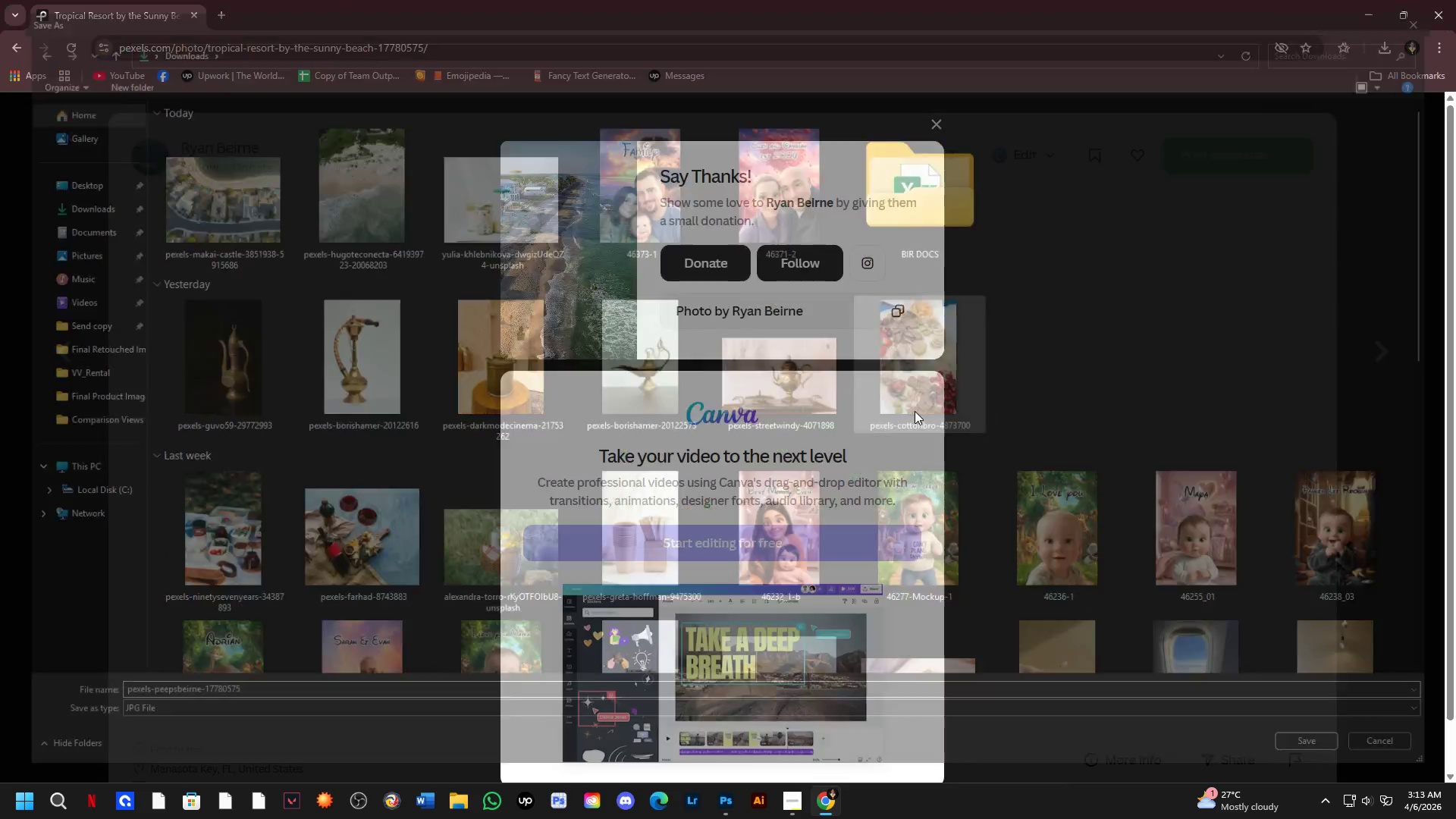 
key(Alt+Tab)
 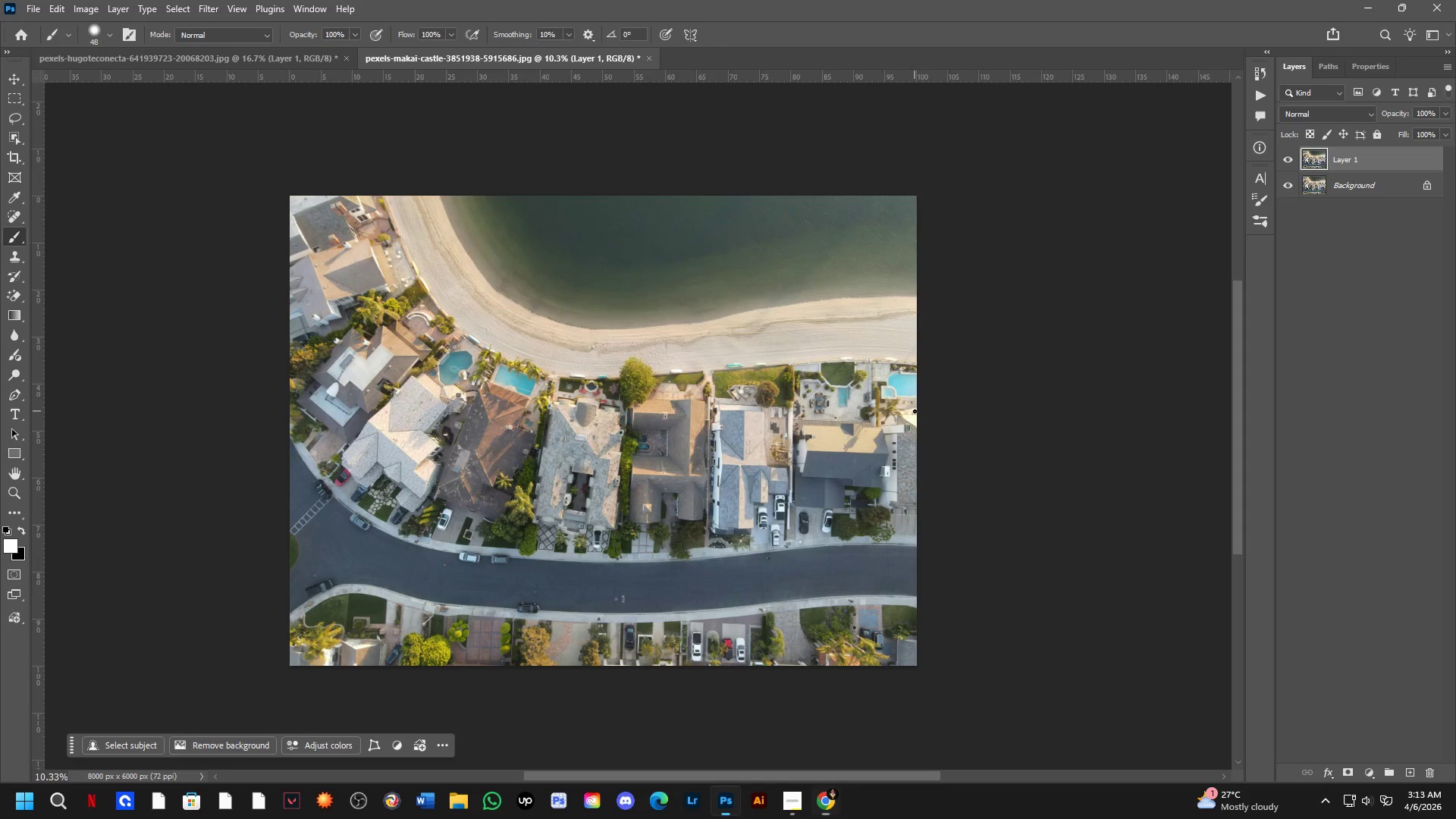 
key(Control+ControlLeft)
 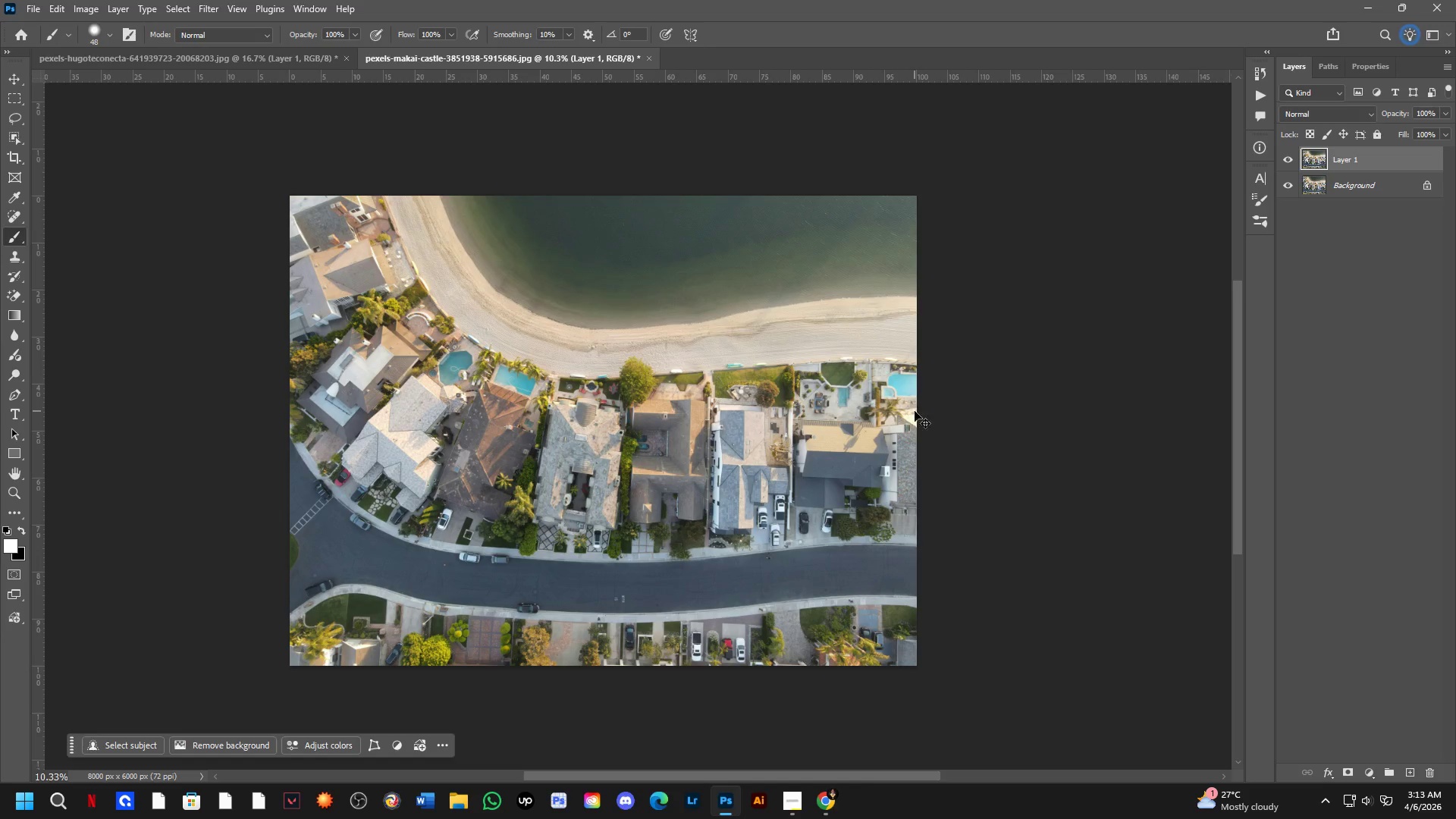 
key(Control+O)
 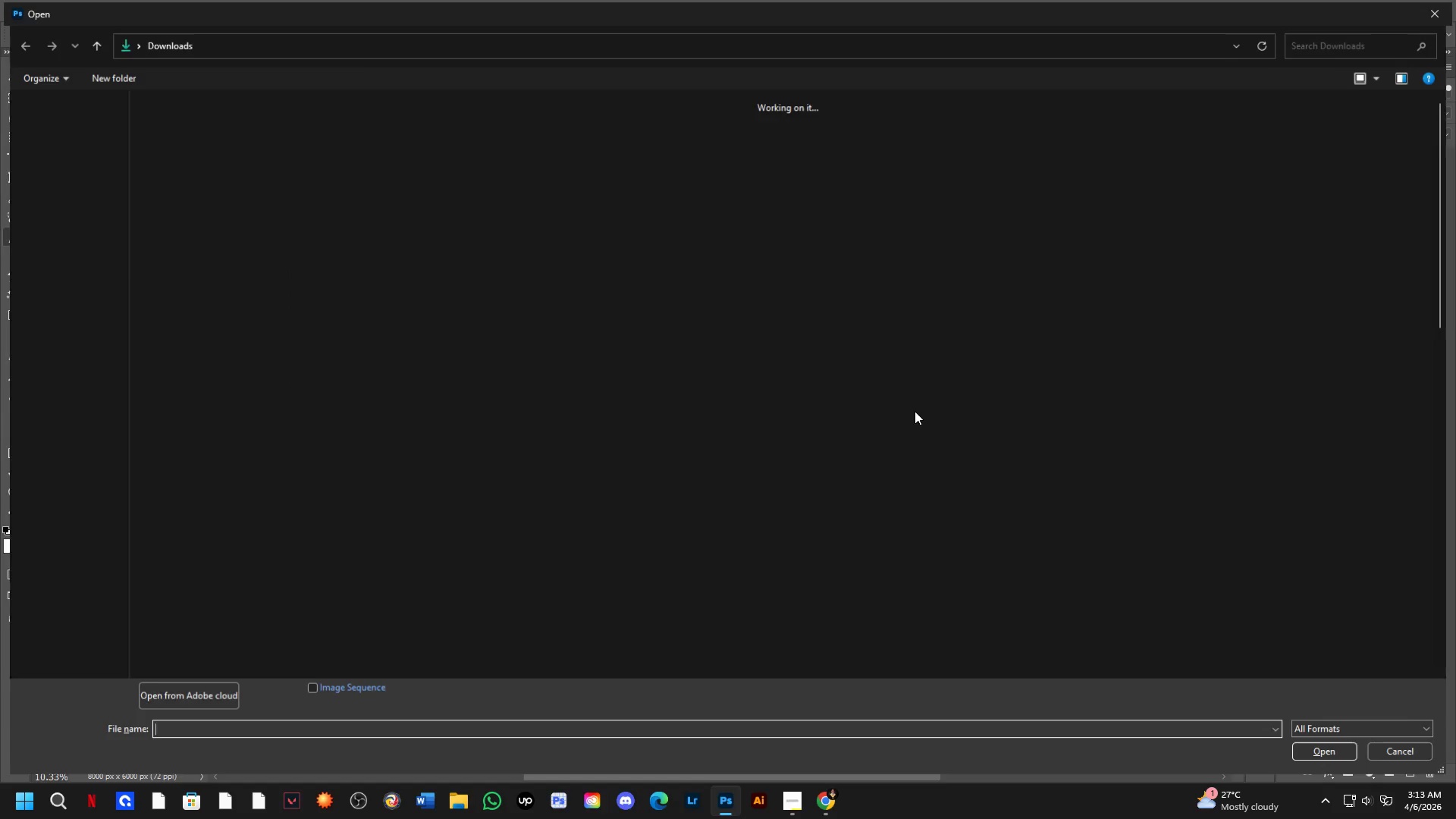 
mouse_move([903, 422])
 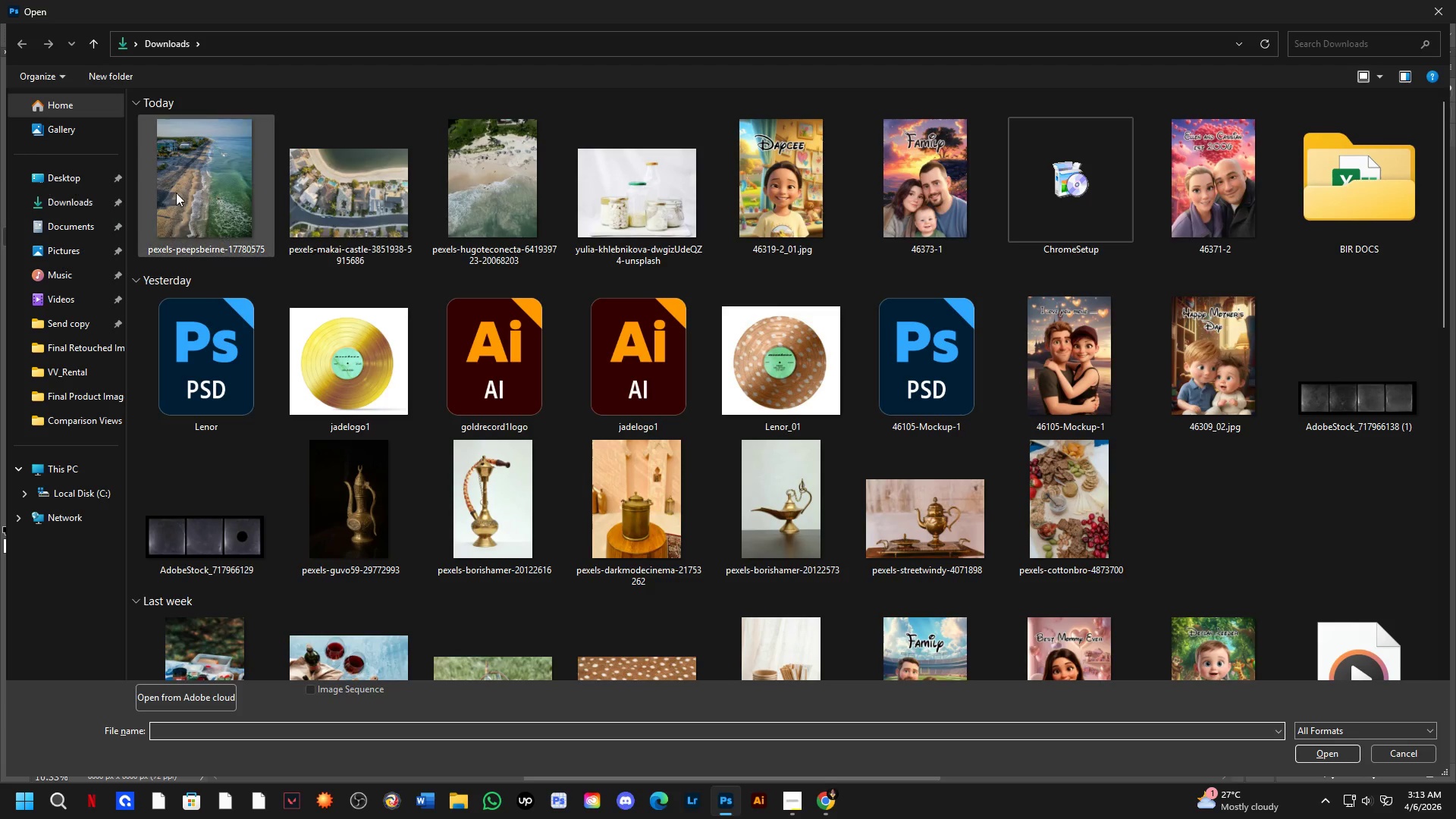 
left_click([196, 186])
 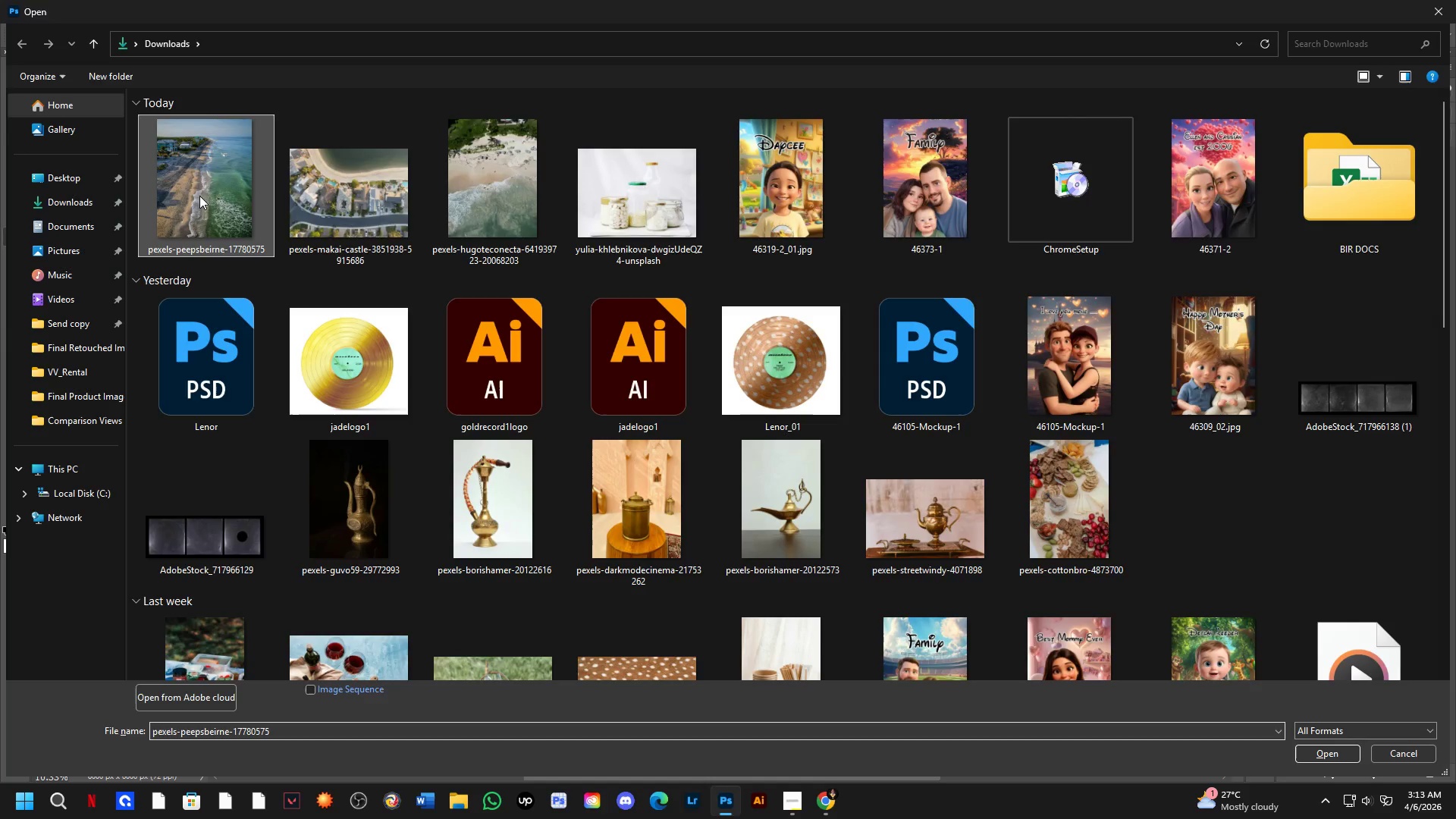 
key(NumpadEnter)
 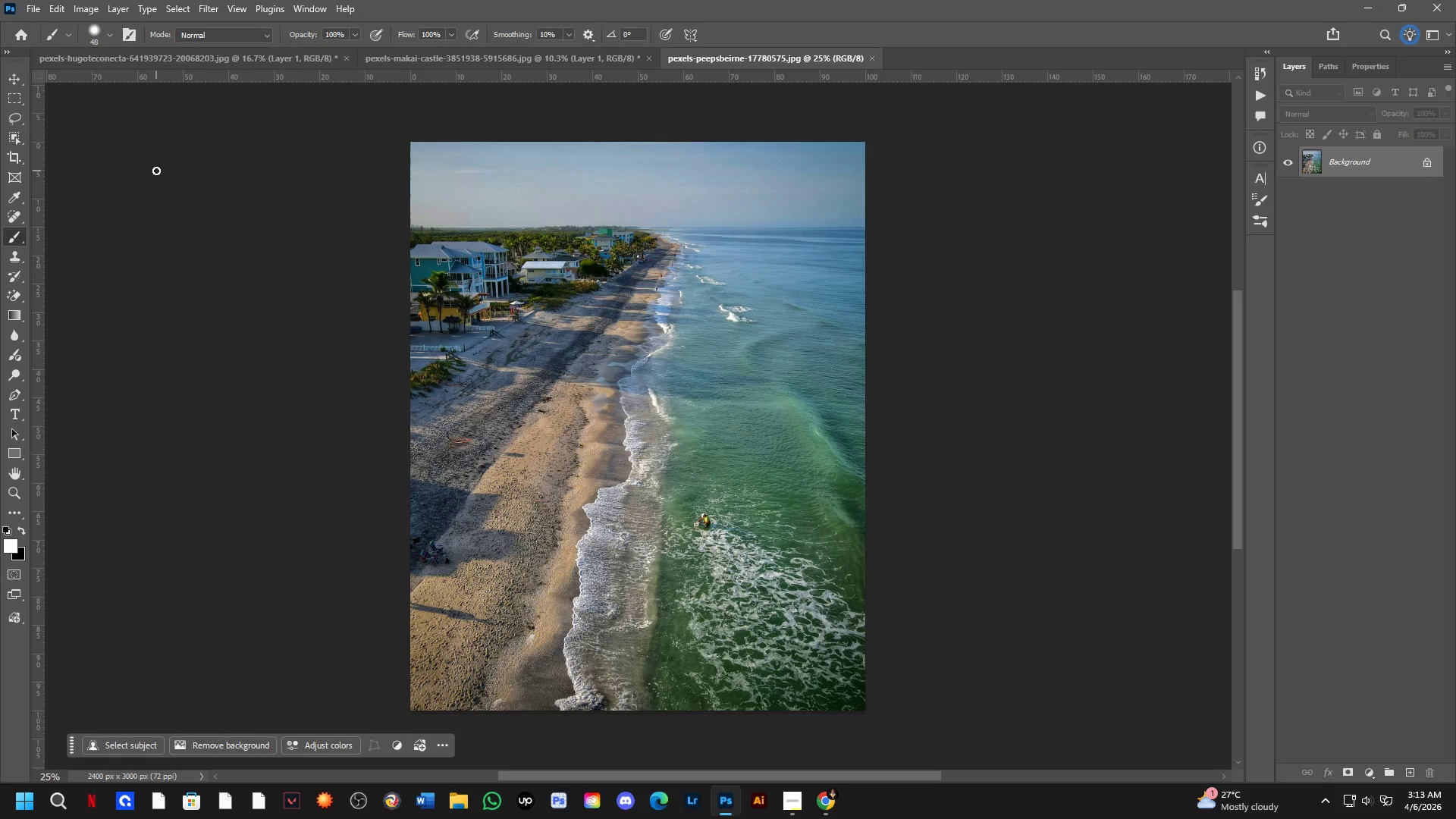 
wait(8.39)
 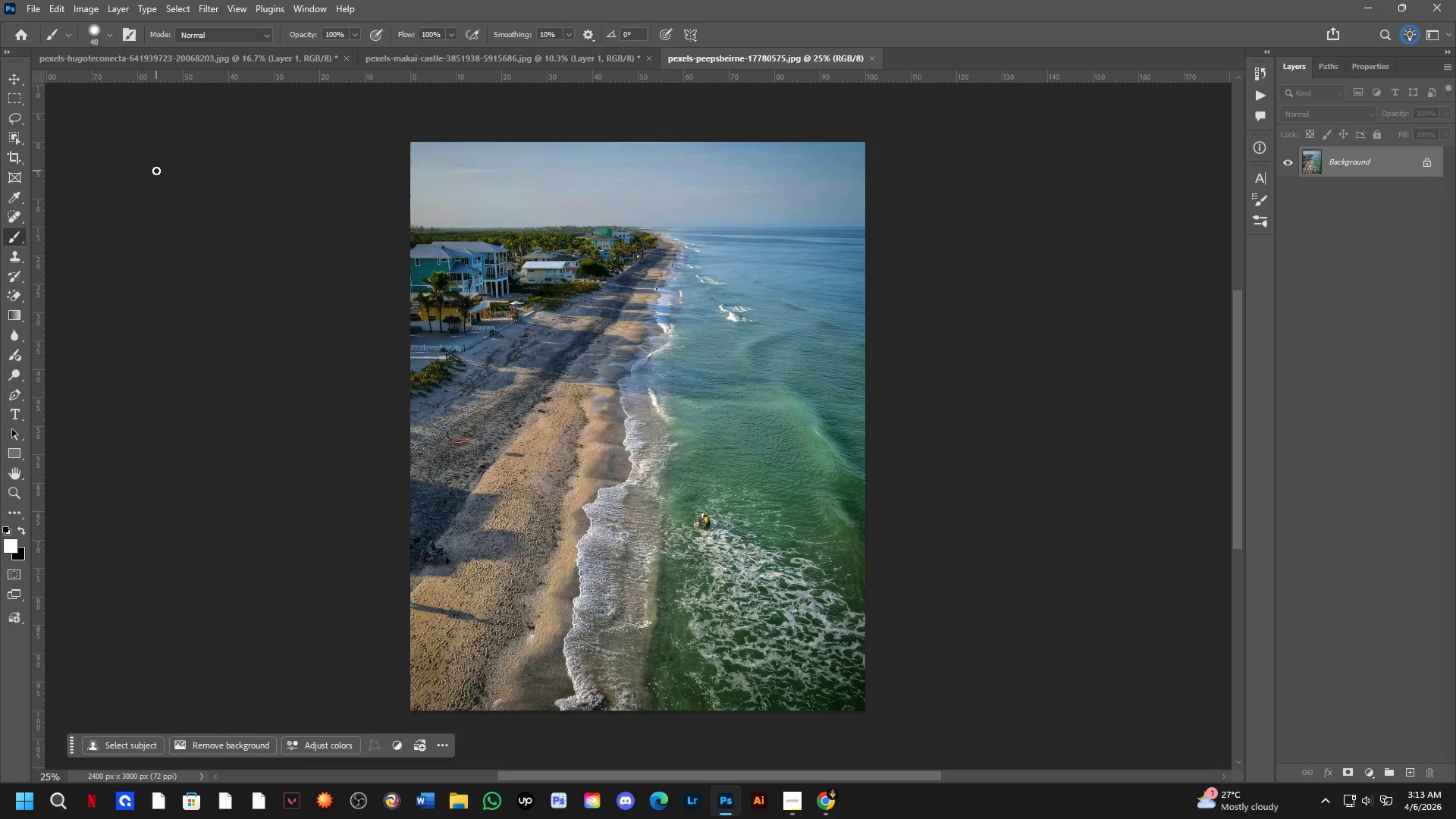 
scroll: coordinate [552, 356], scroll_direction: down, amount: 1.0
 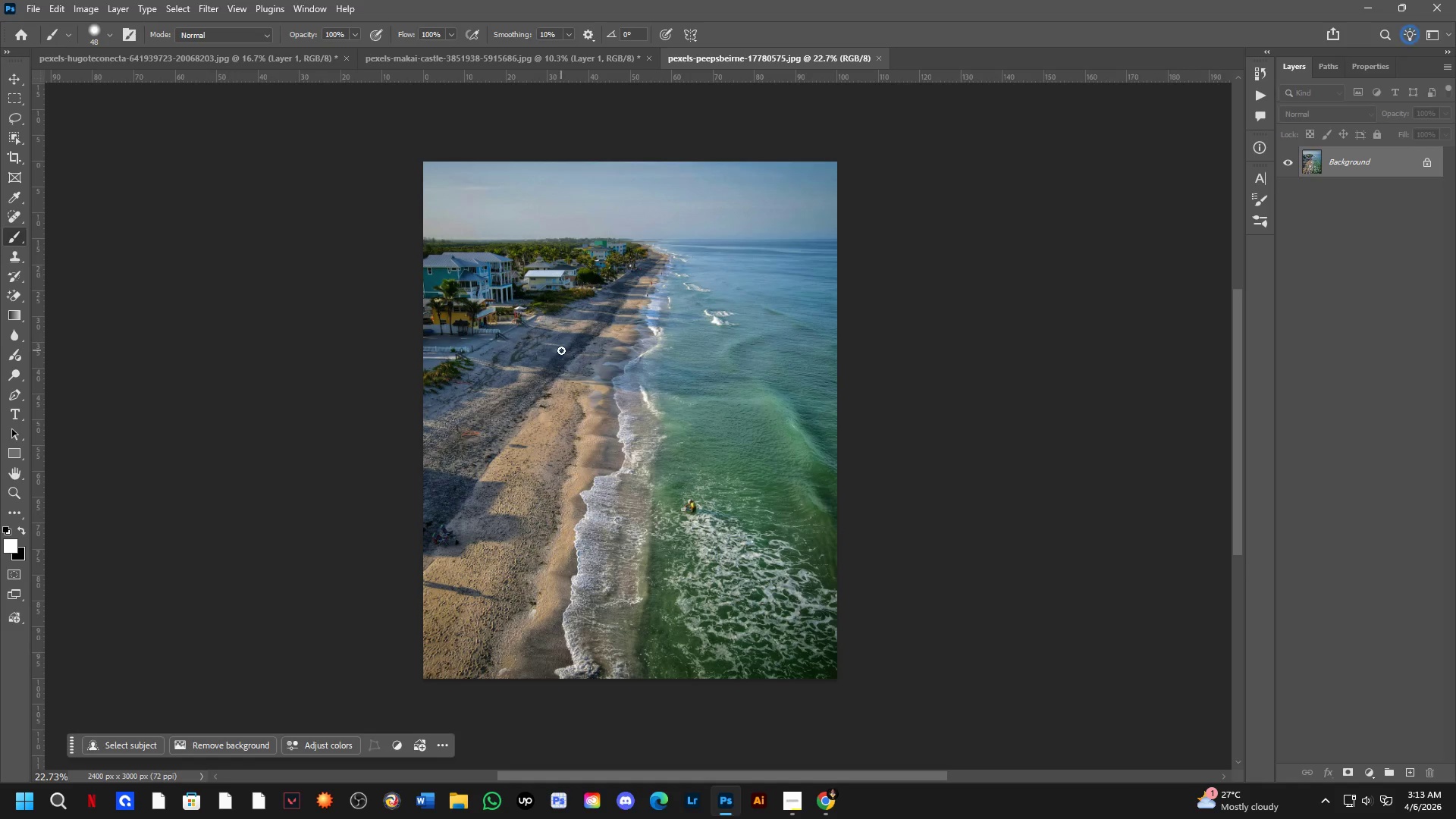 
key(Control+ControlLeft)
 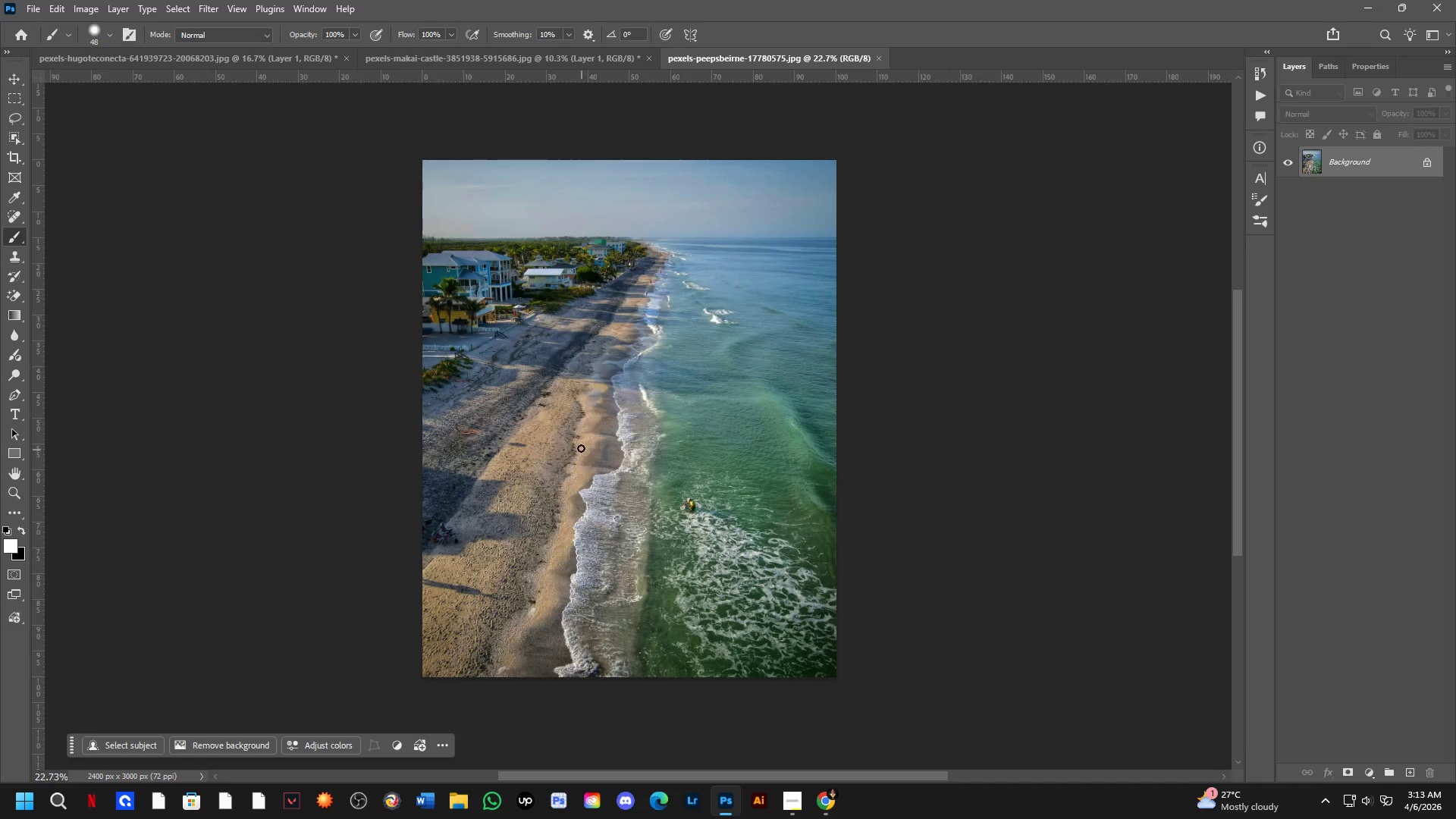 
key(Control+Tab)
 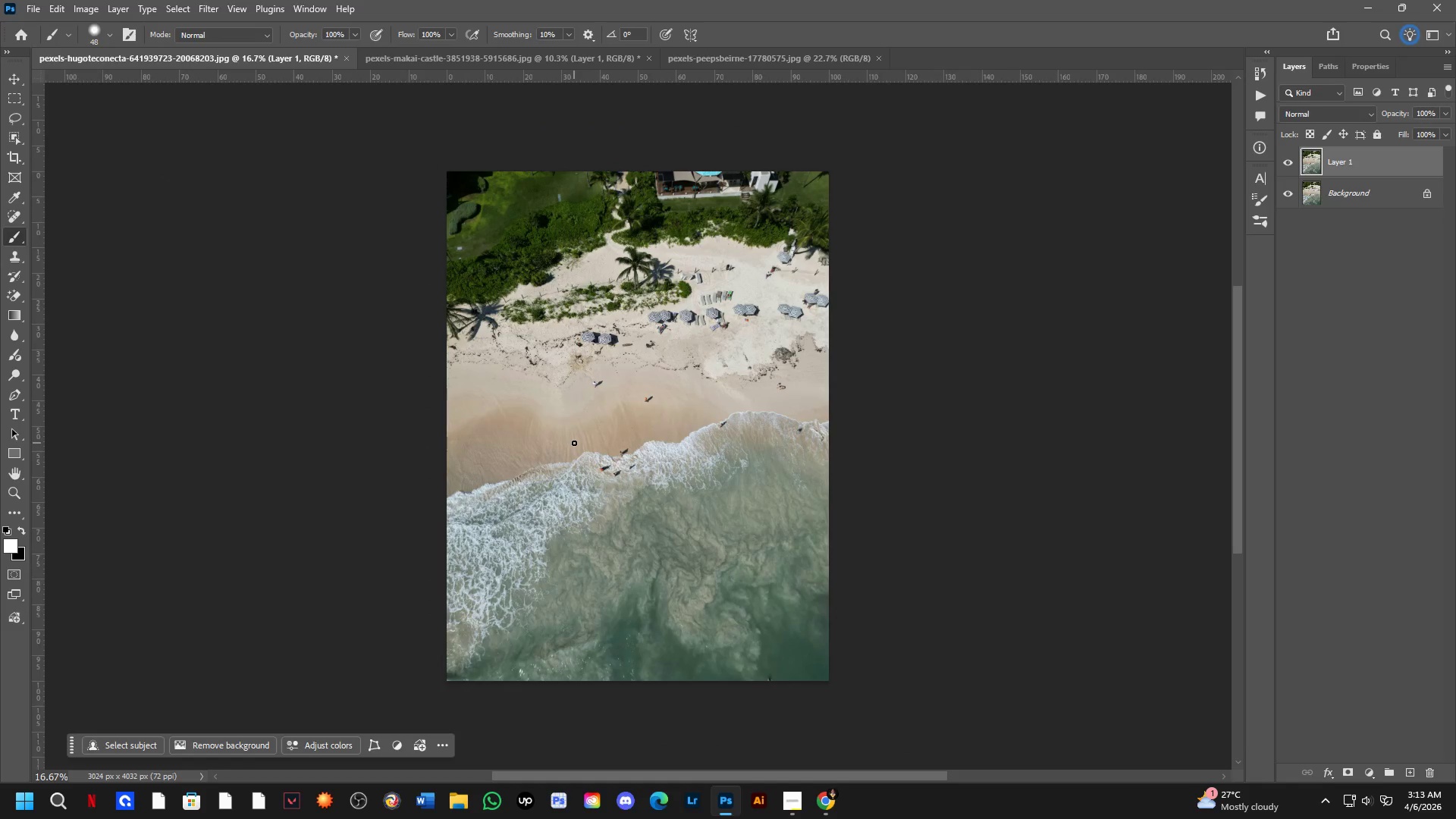 
scroll: coordinate [588, 458], scroll_direction: none, amount: 0.0
 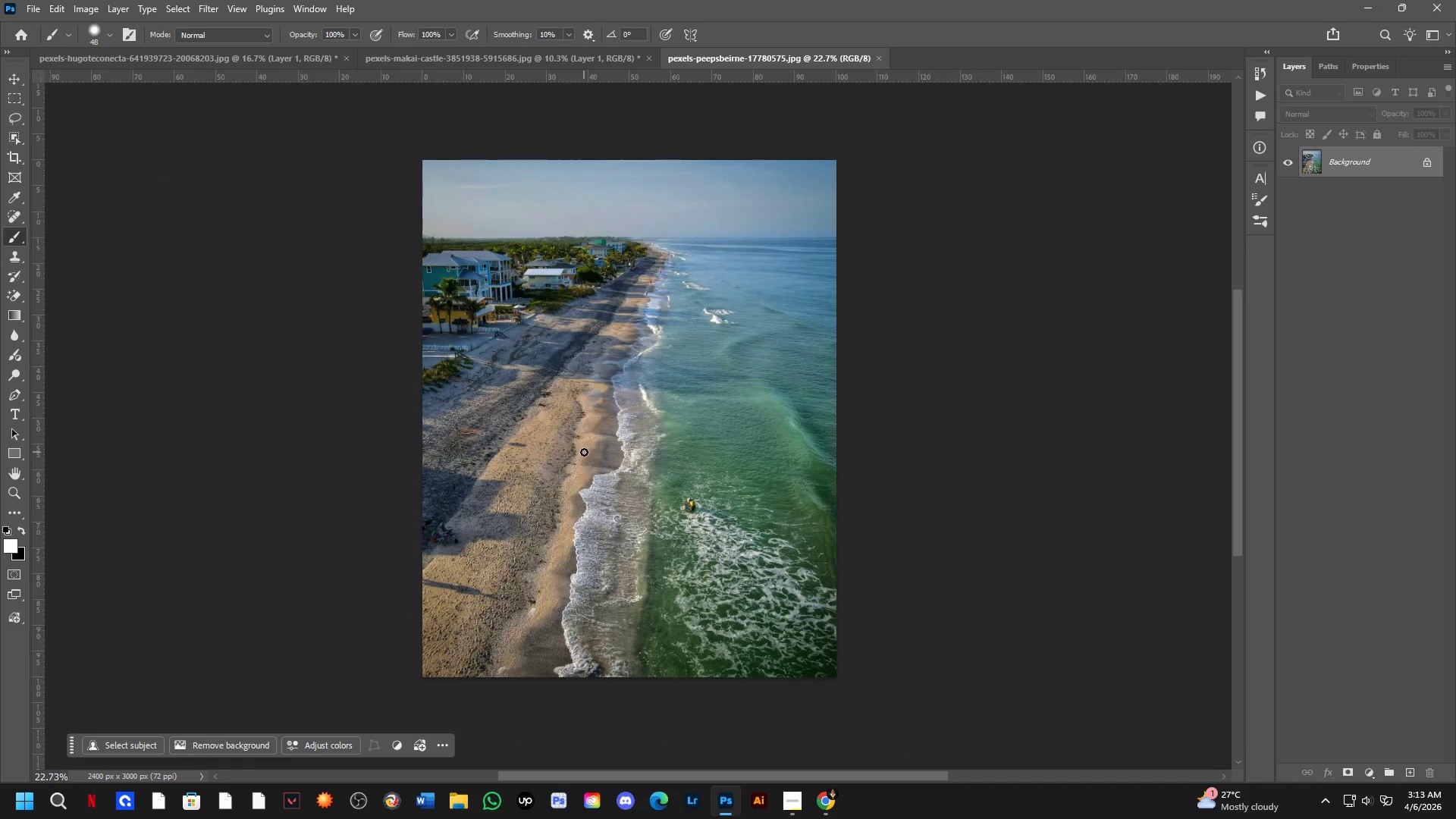 
key(Control+ControlLeft)
 